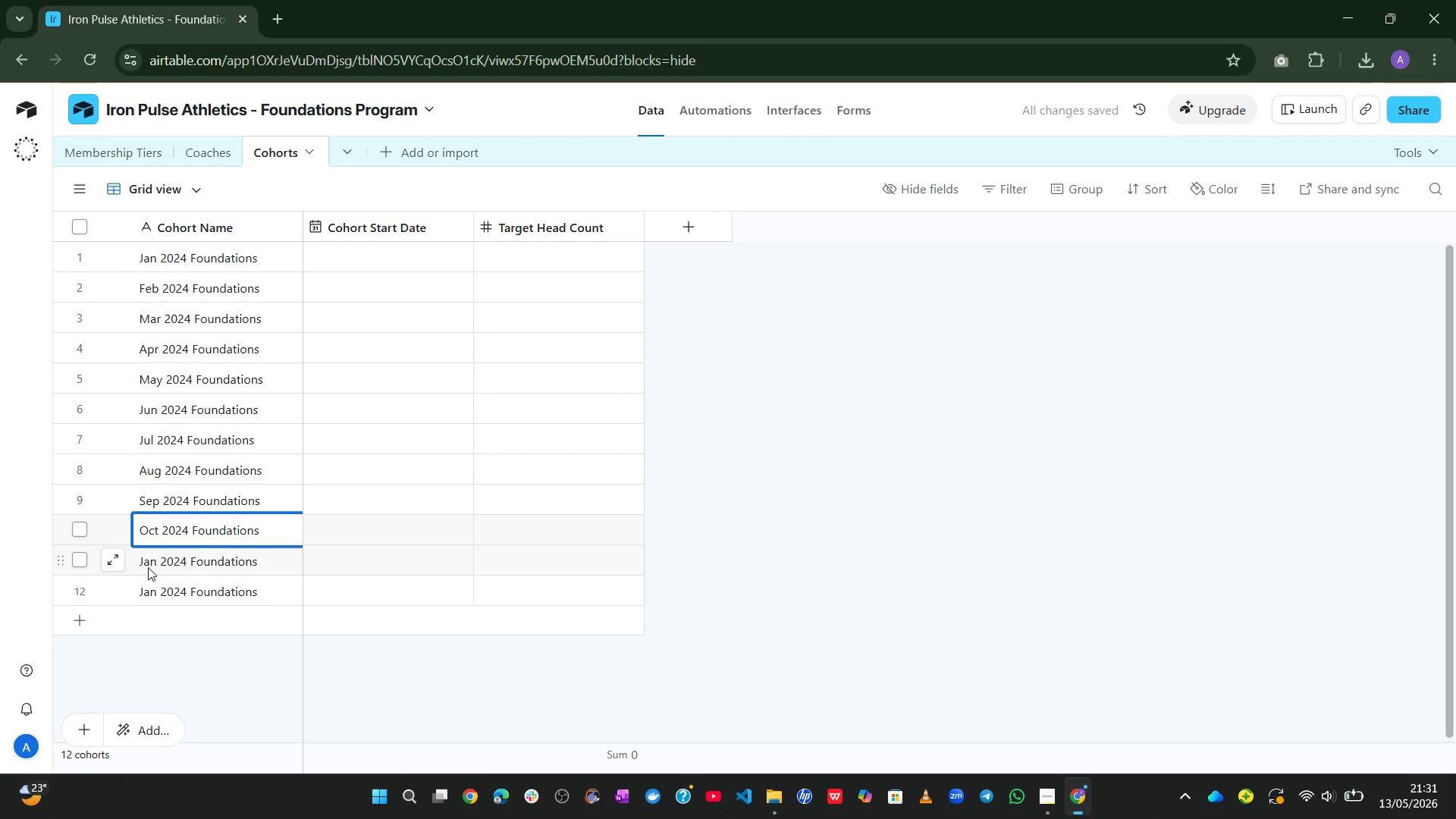 
double_click([148, 567])
 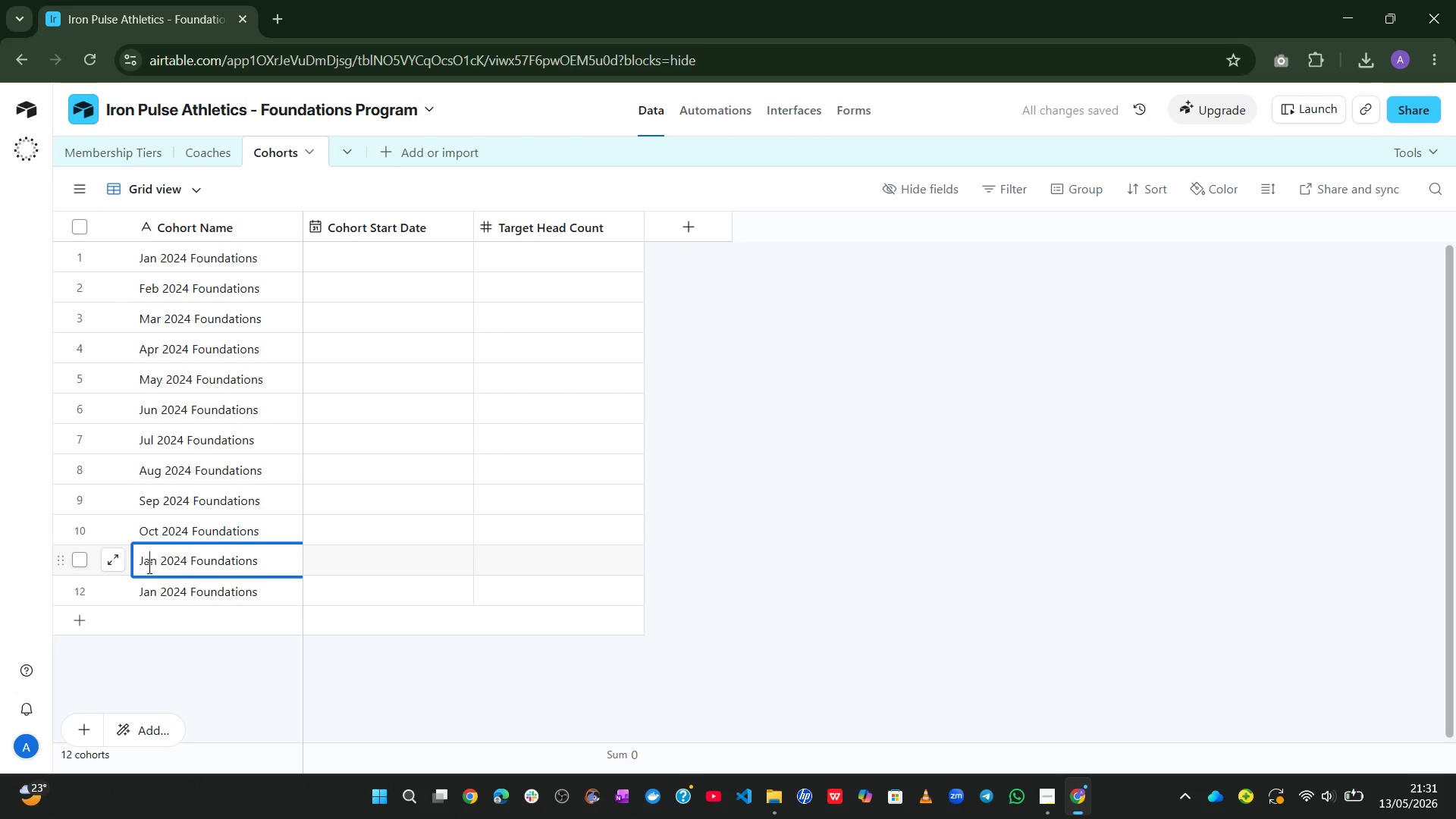 
double_click([148, 567])
 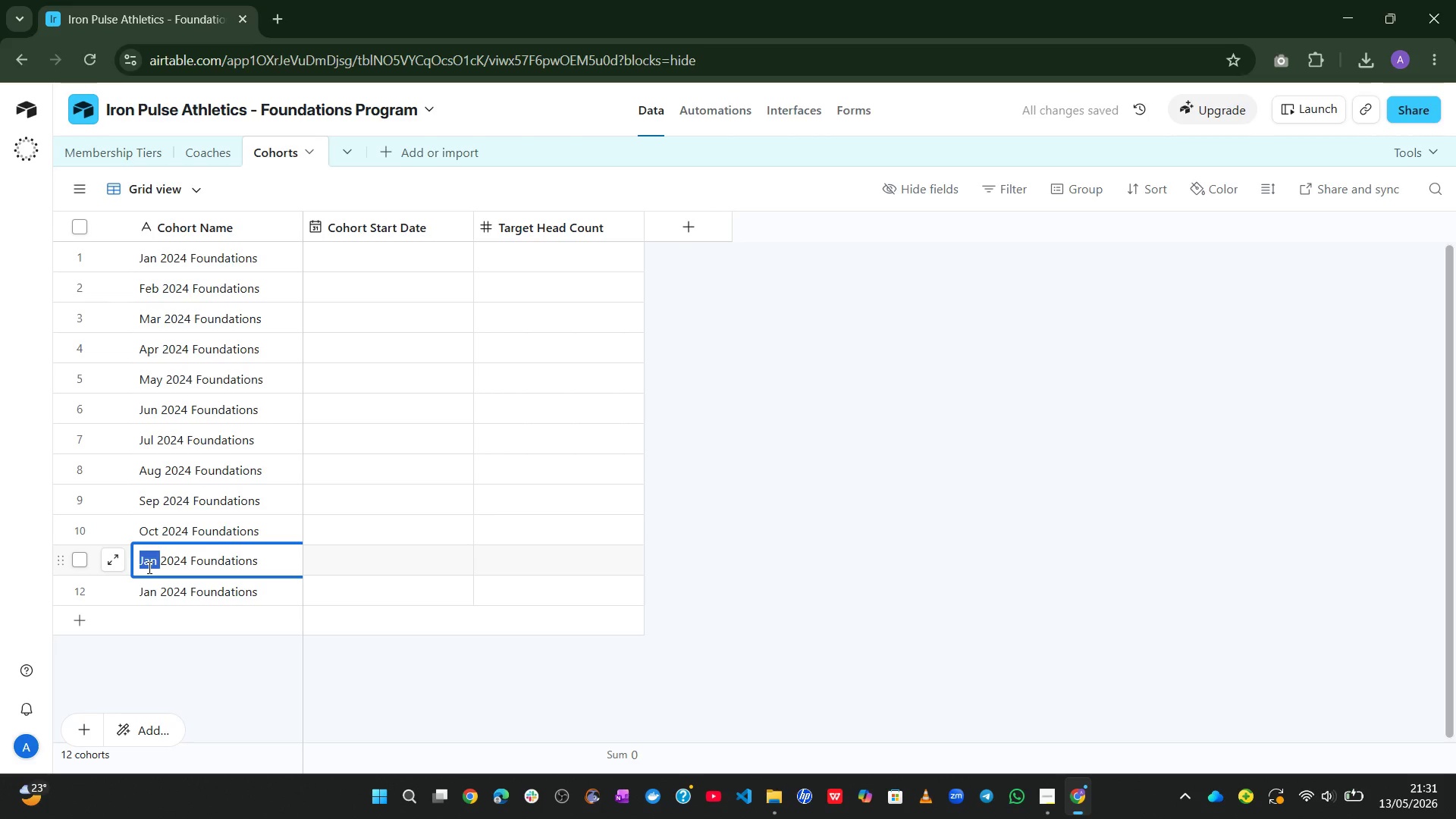 
type(Nov )
 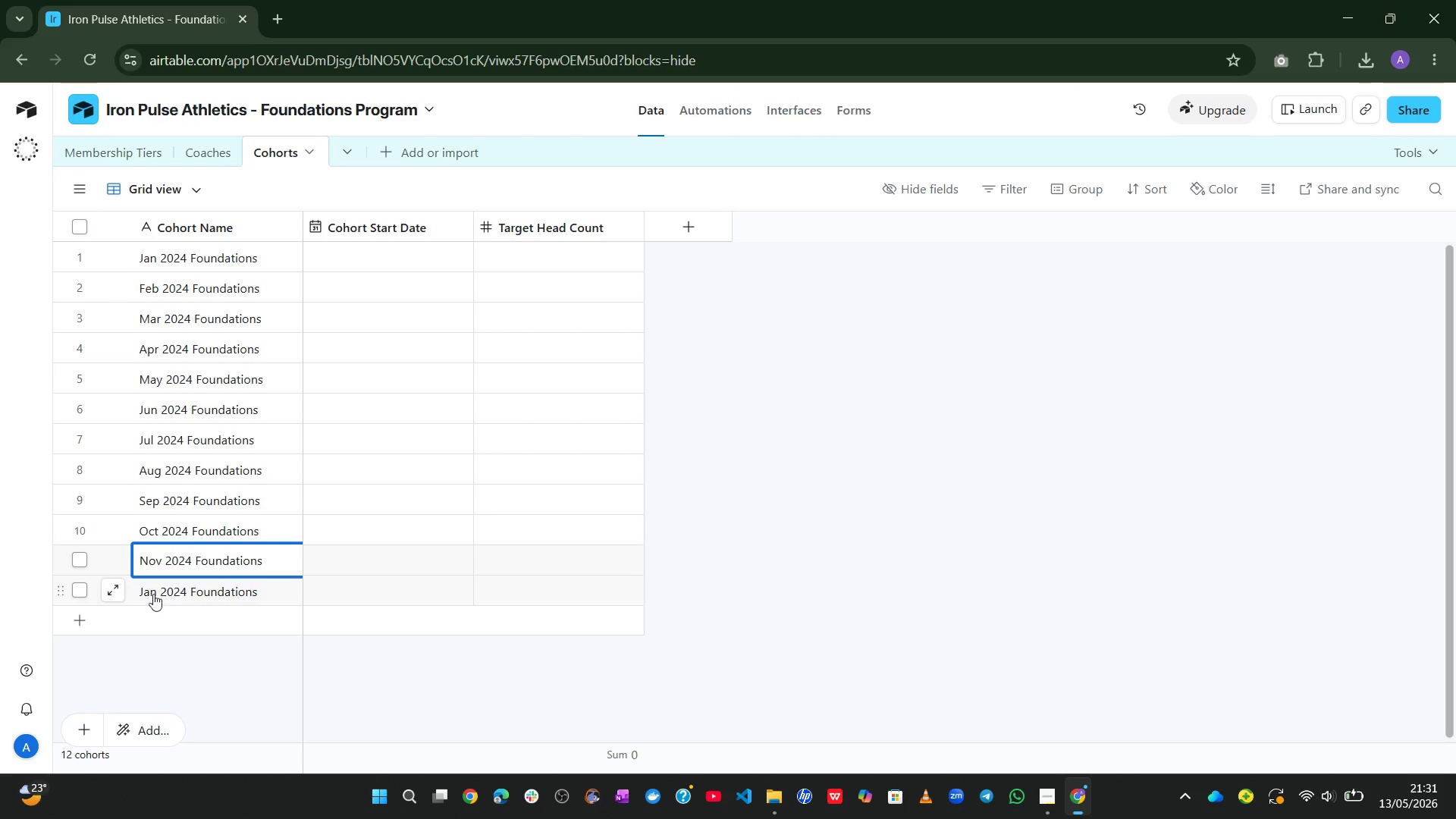 
double_click([153, 594])
 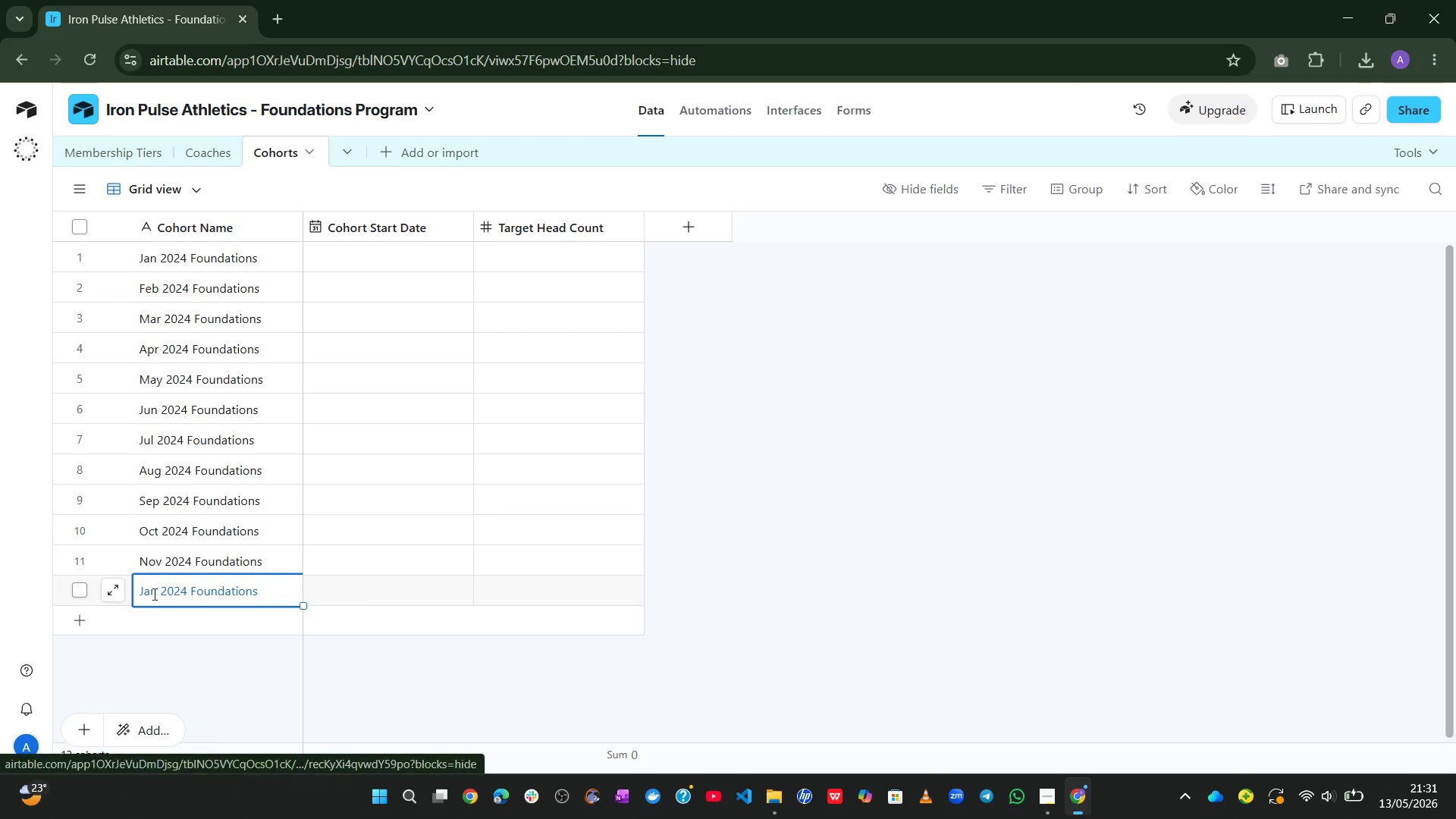 
triple_click([153, 594])
 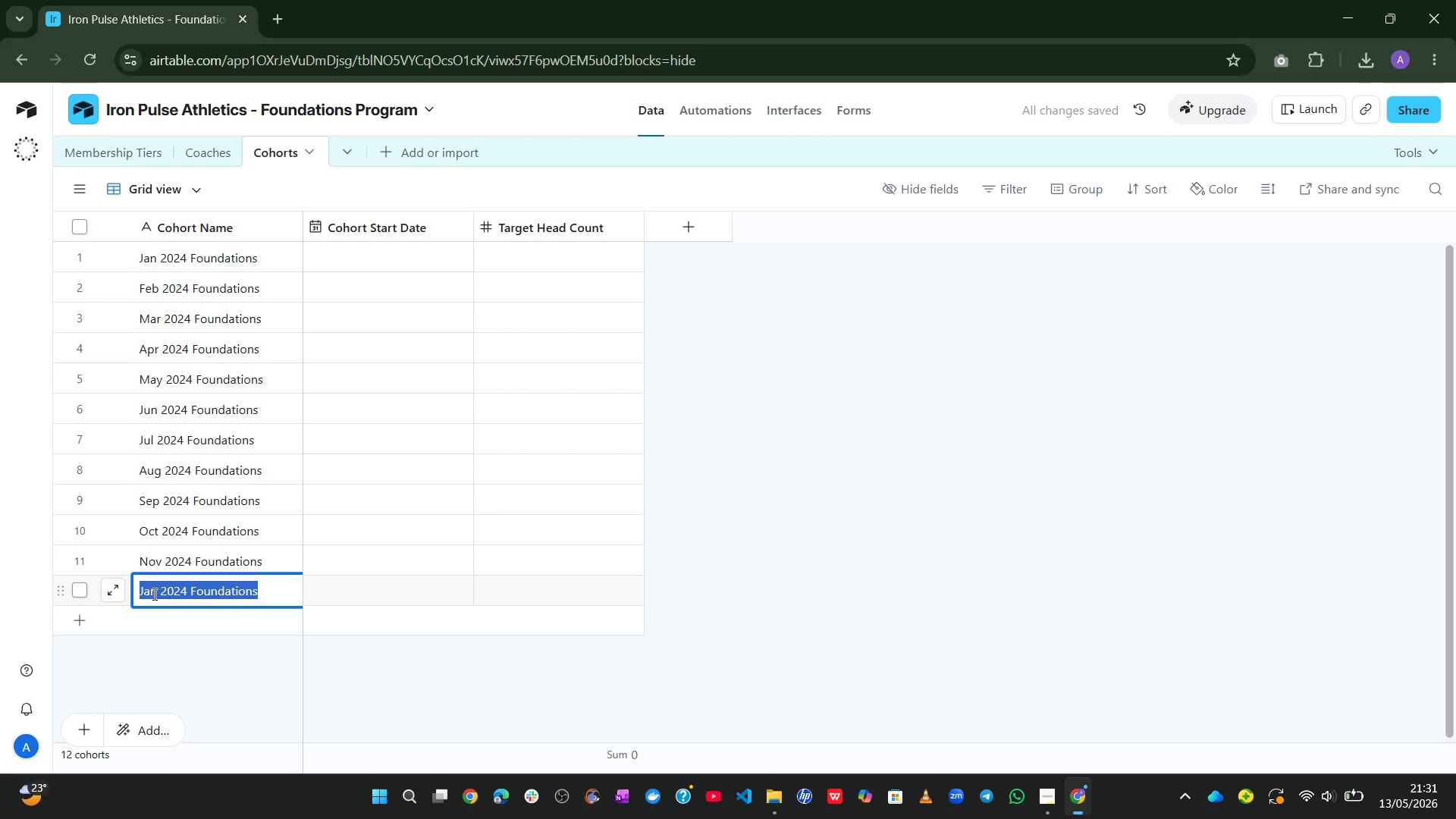 
double_click([153, 594])
 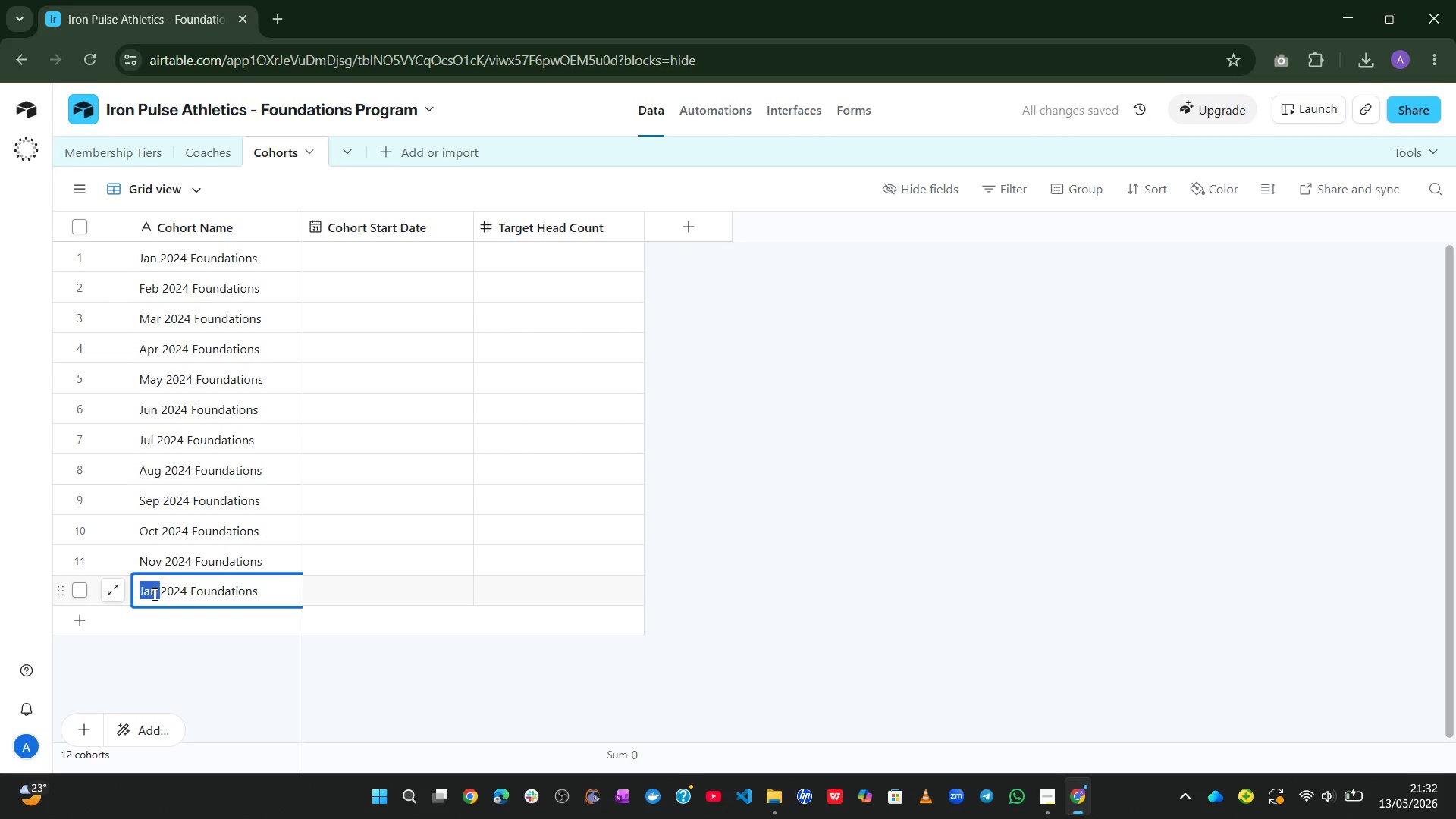 
type(Dec )
 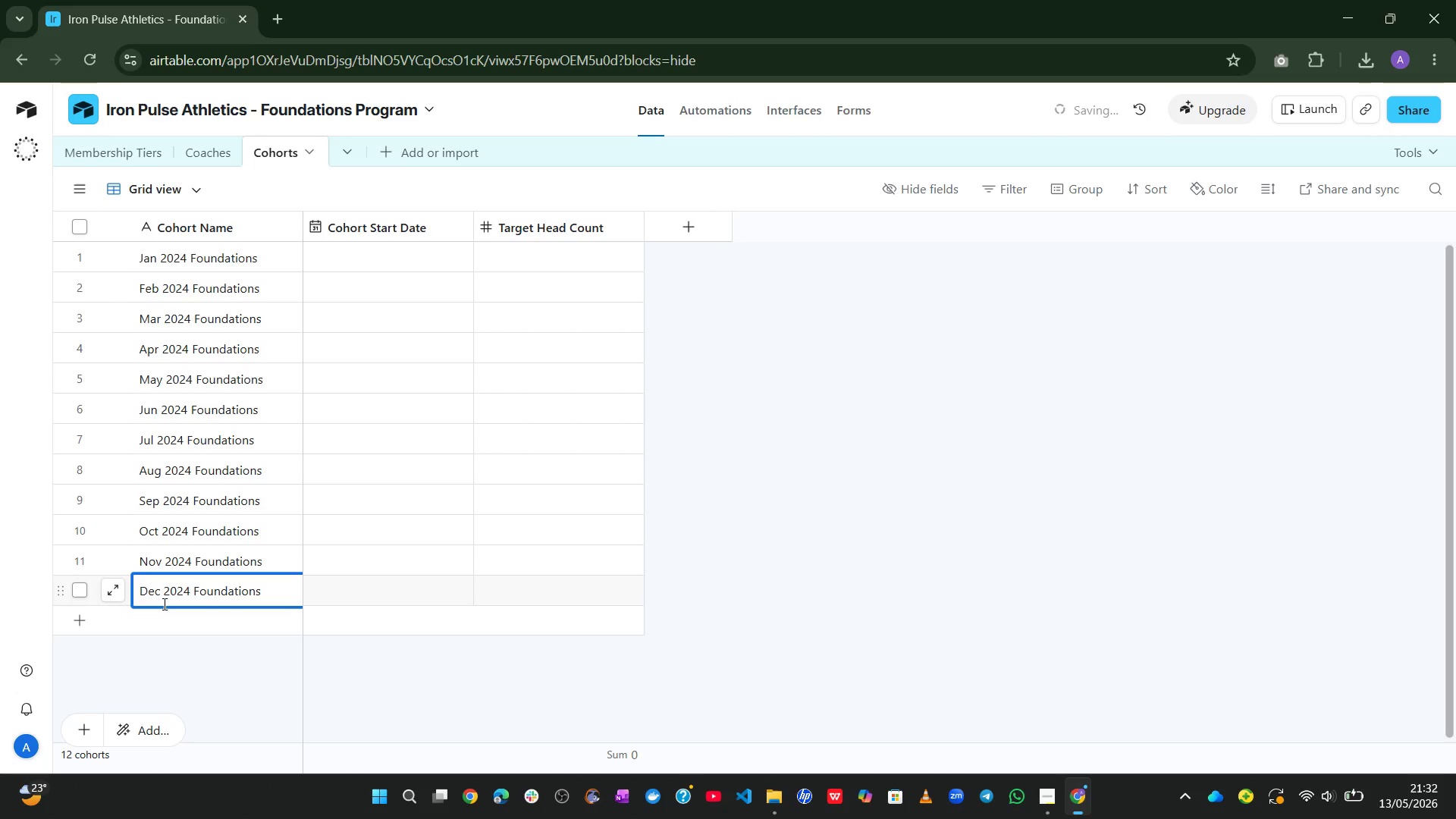 
left_click([163, 604])
 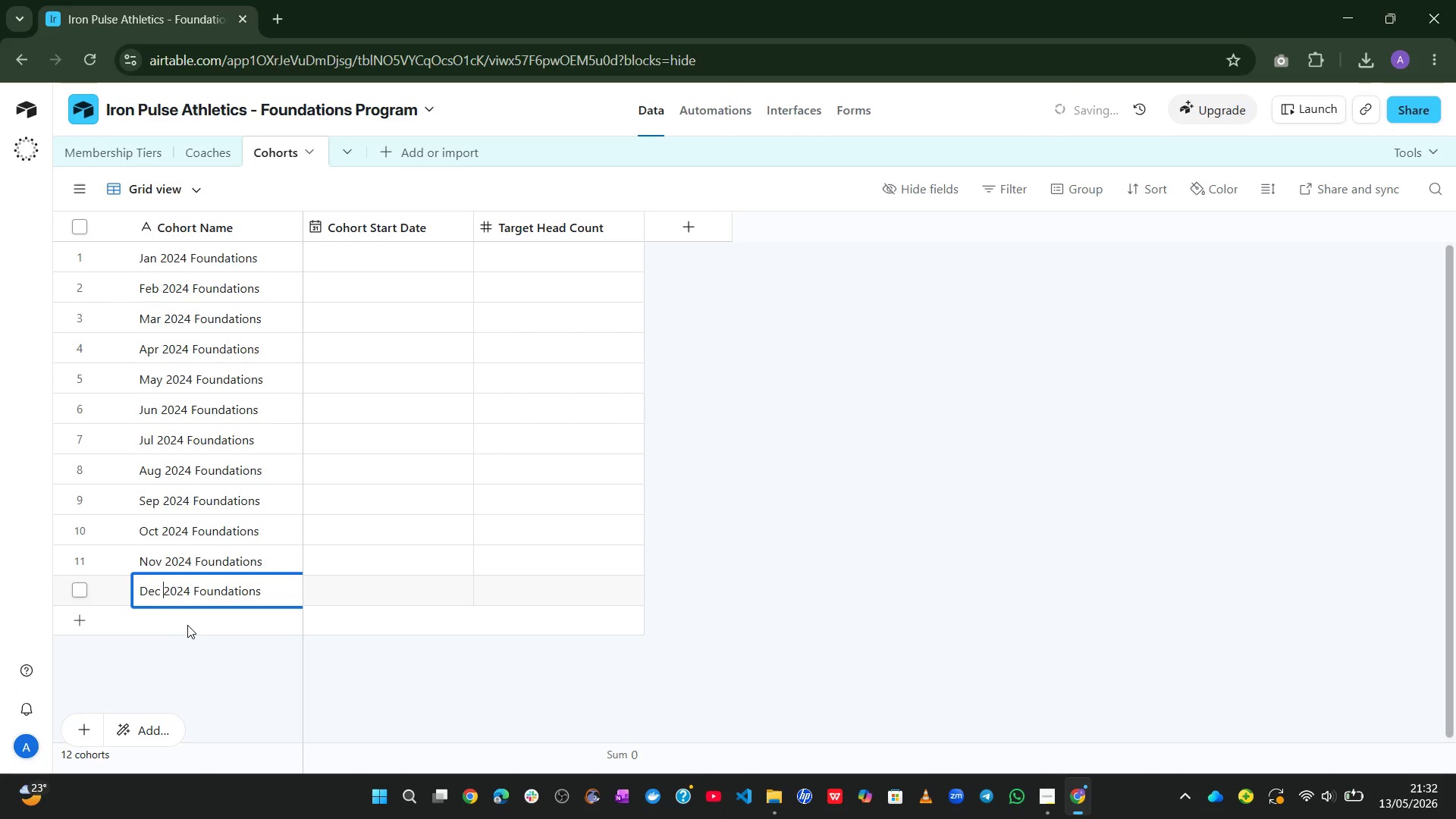 
left_click([189, 626])
 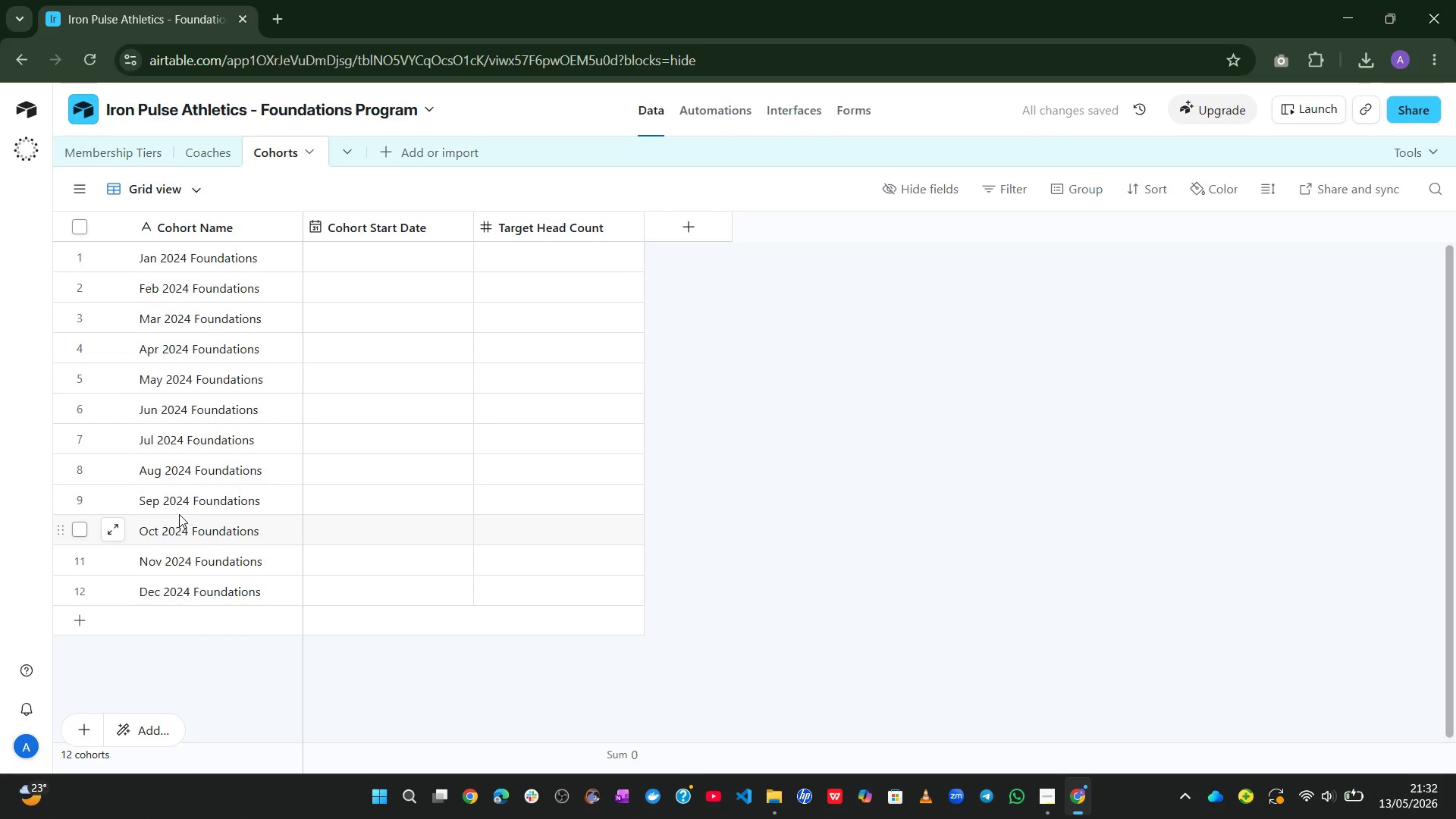 
wait(7.12)
 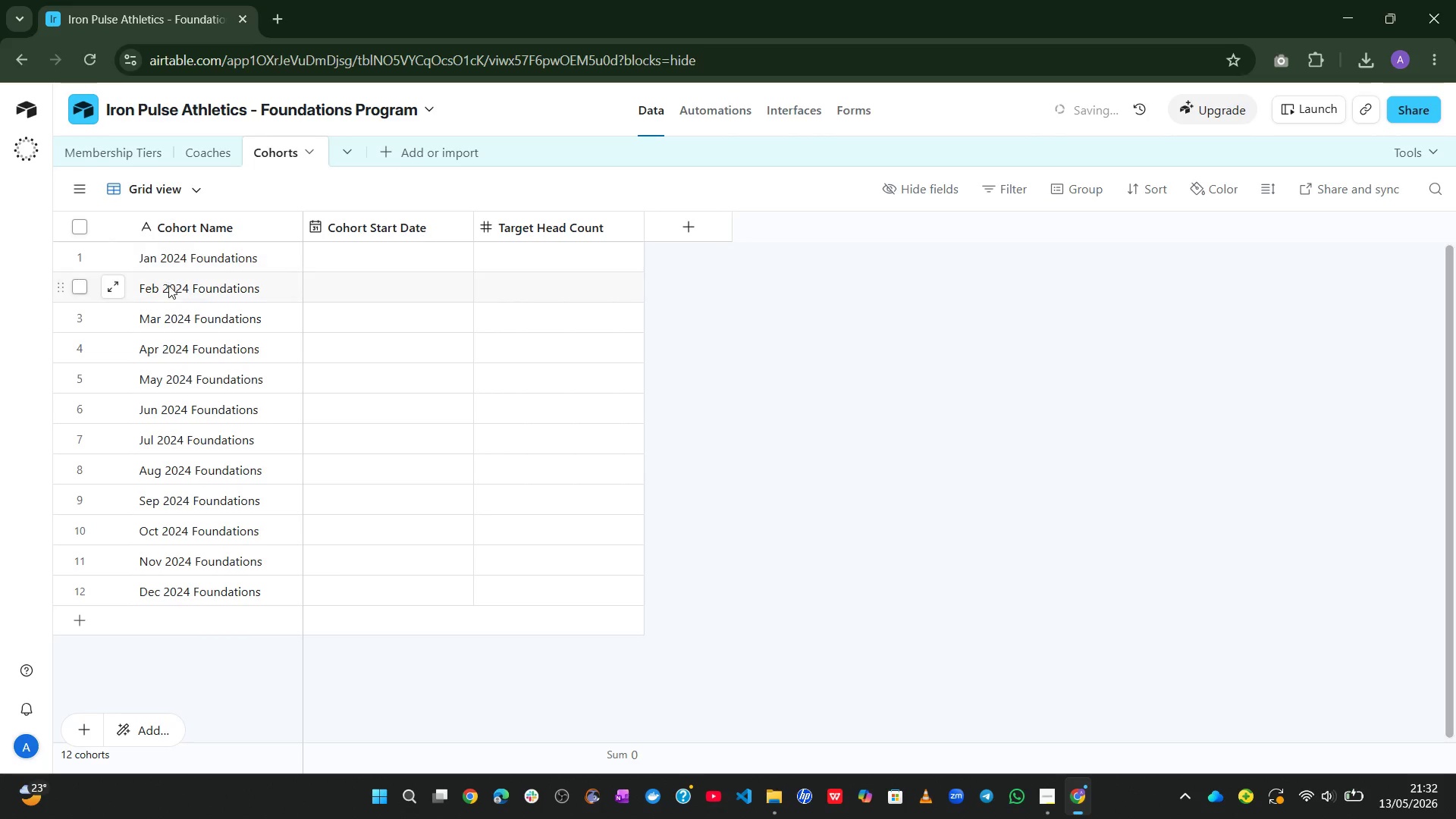 
left_click([400, 251])
 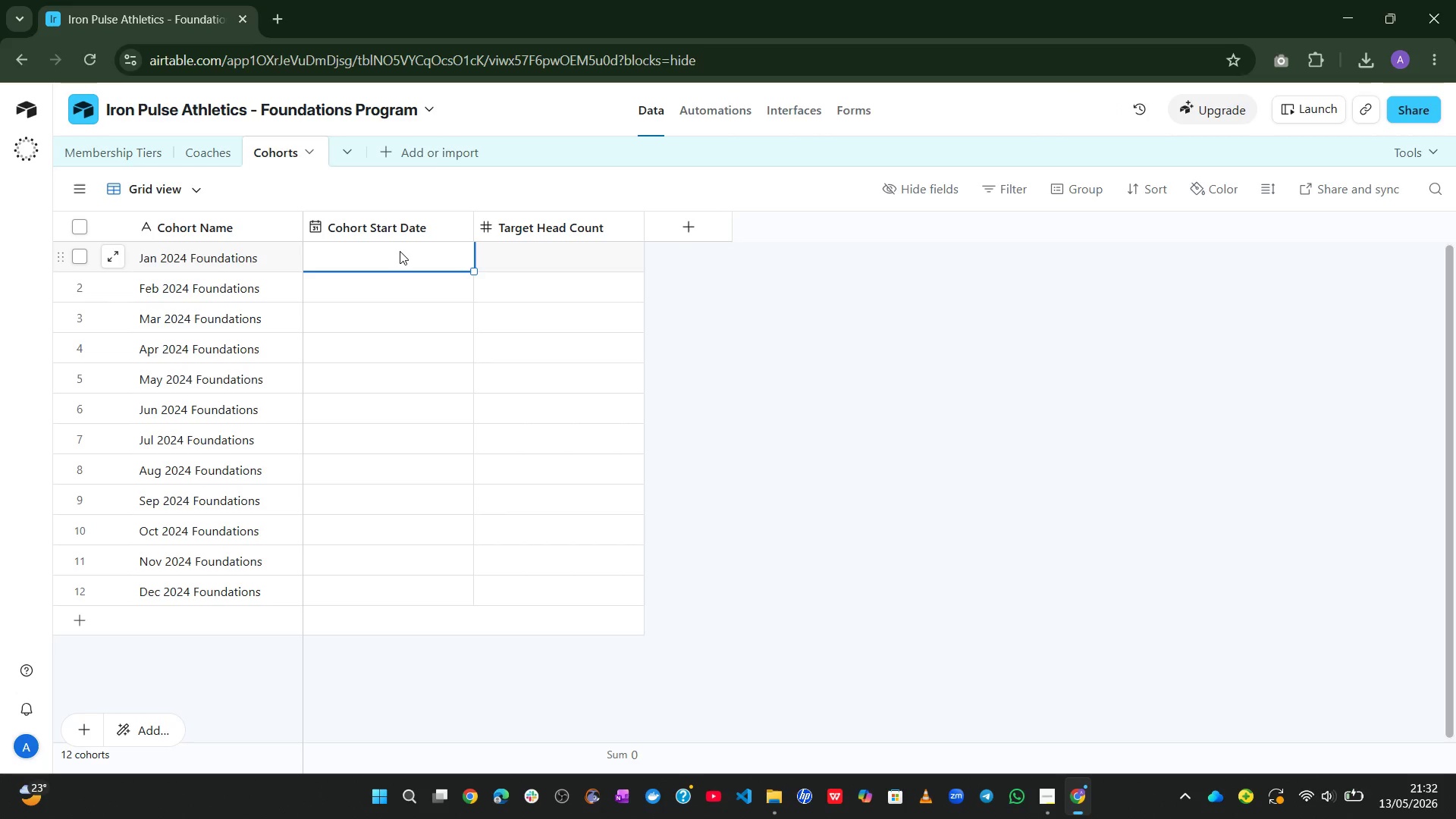 
wait(10.11)
 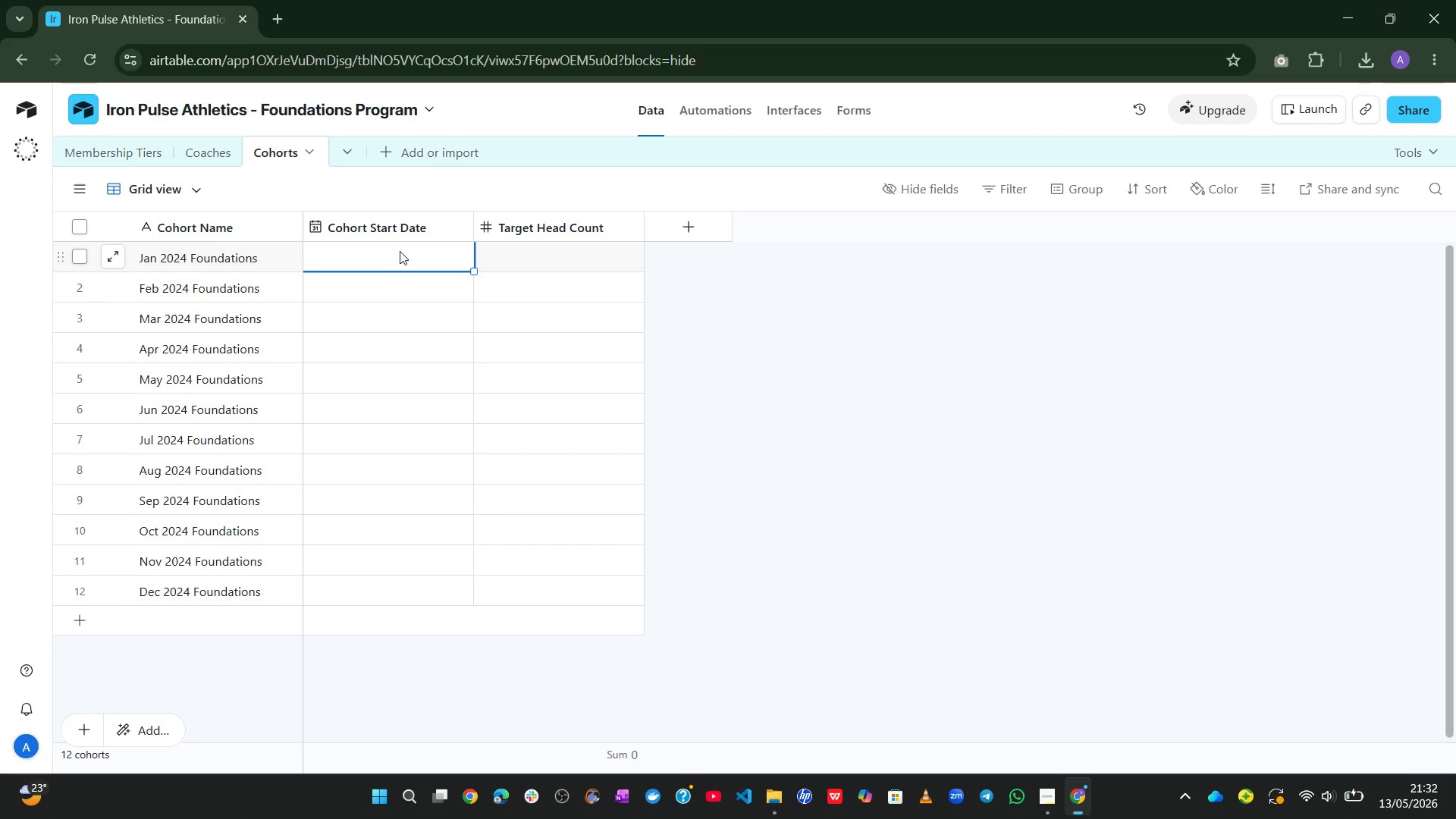 
key(Numpad0)
 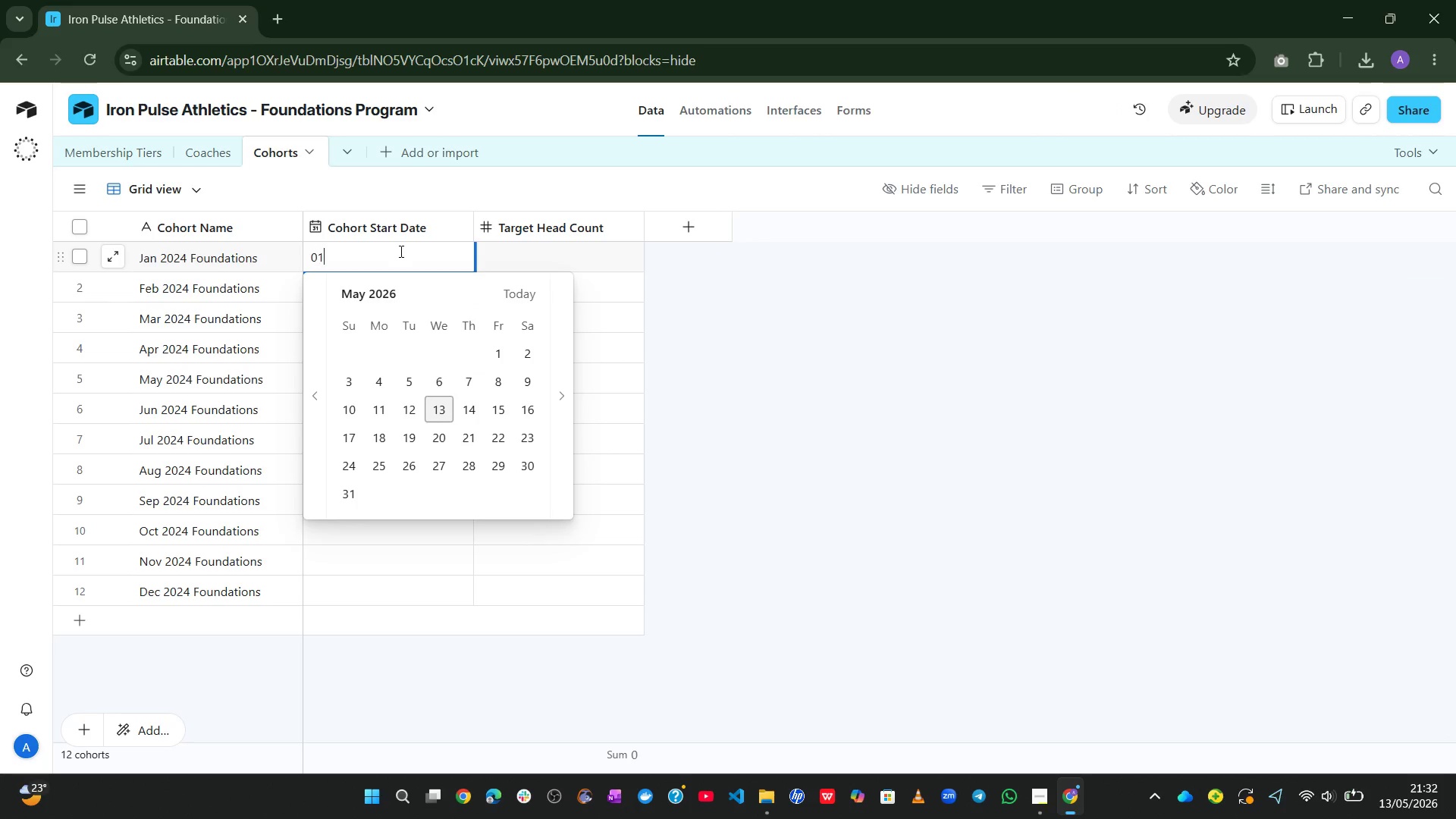 
key(Numpad1)
 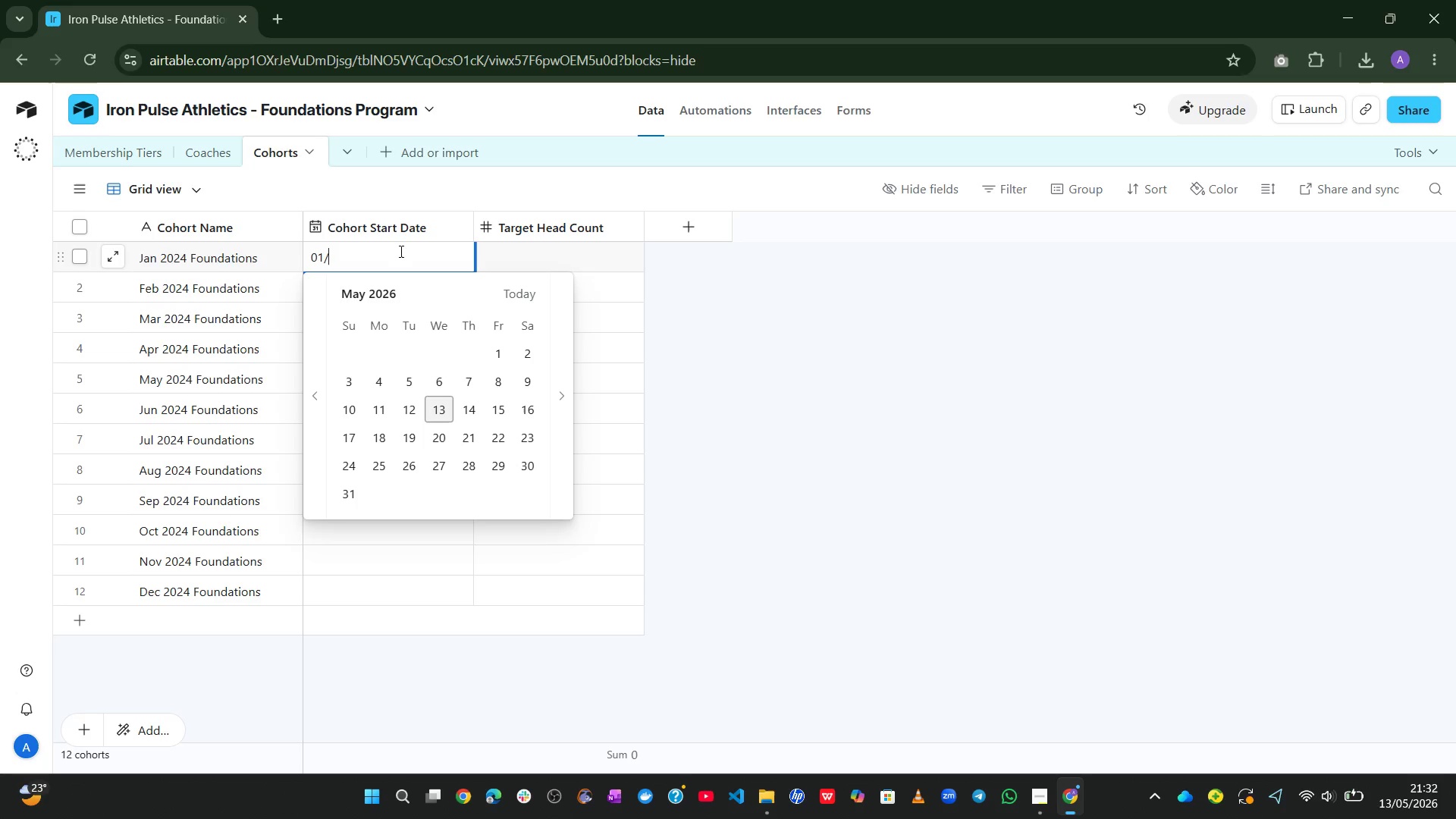 
key(Slash)
 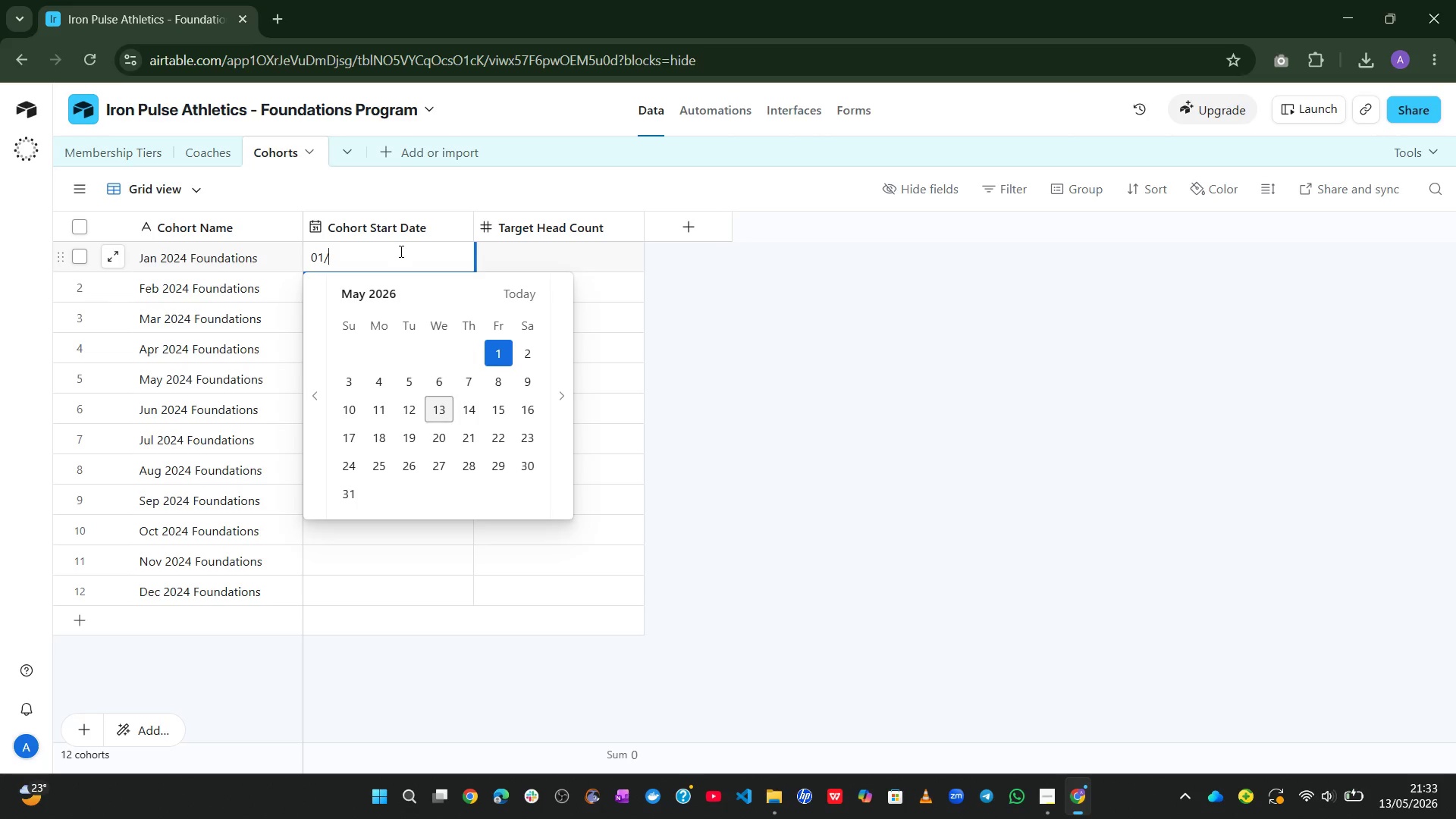 
wait(47.64)
 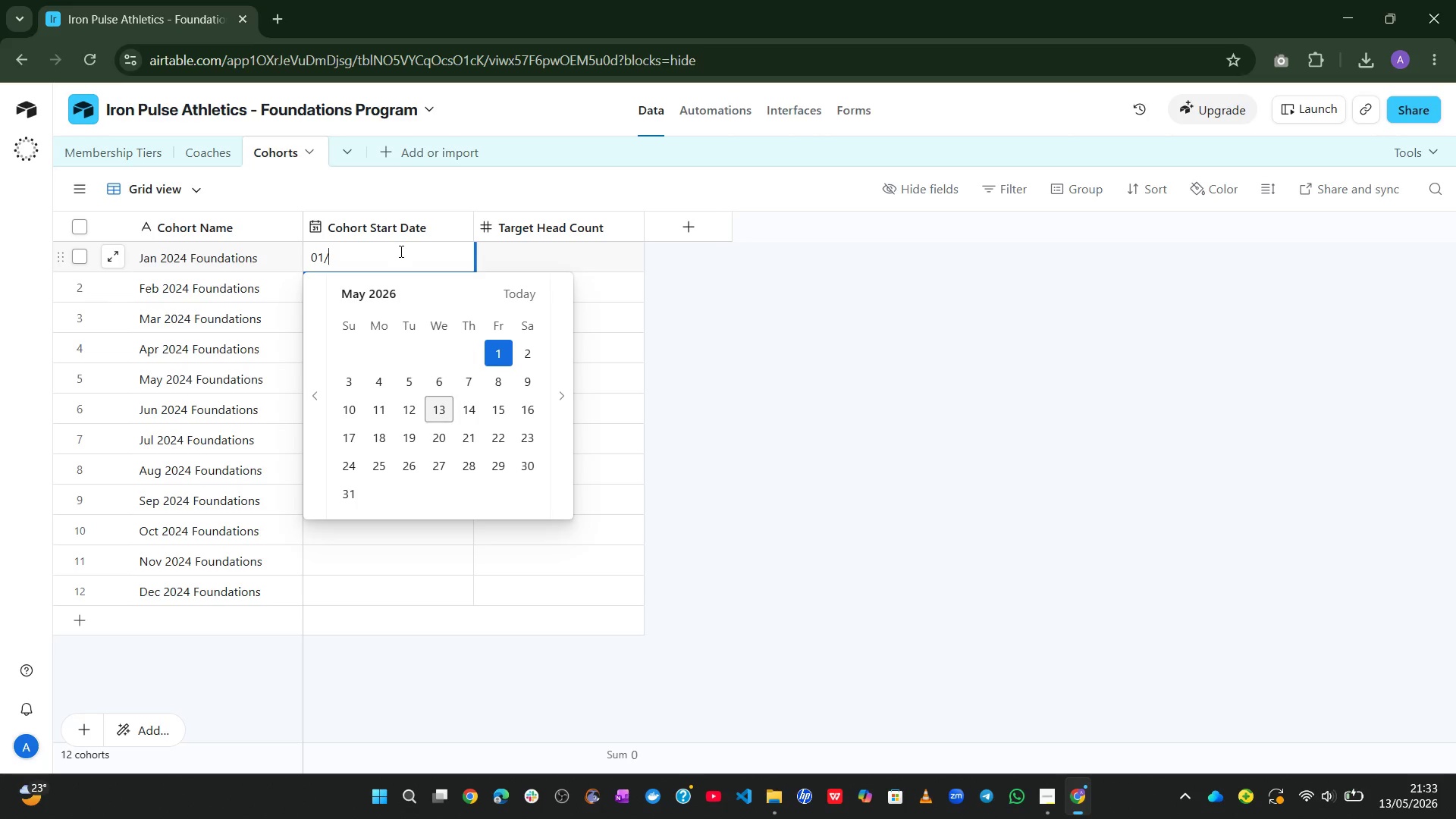 
key(Numpad0)
 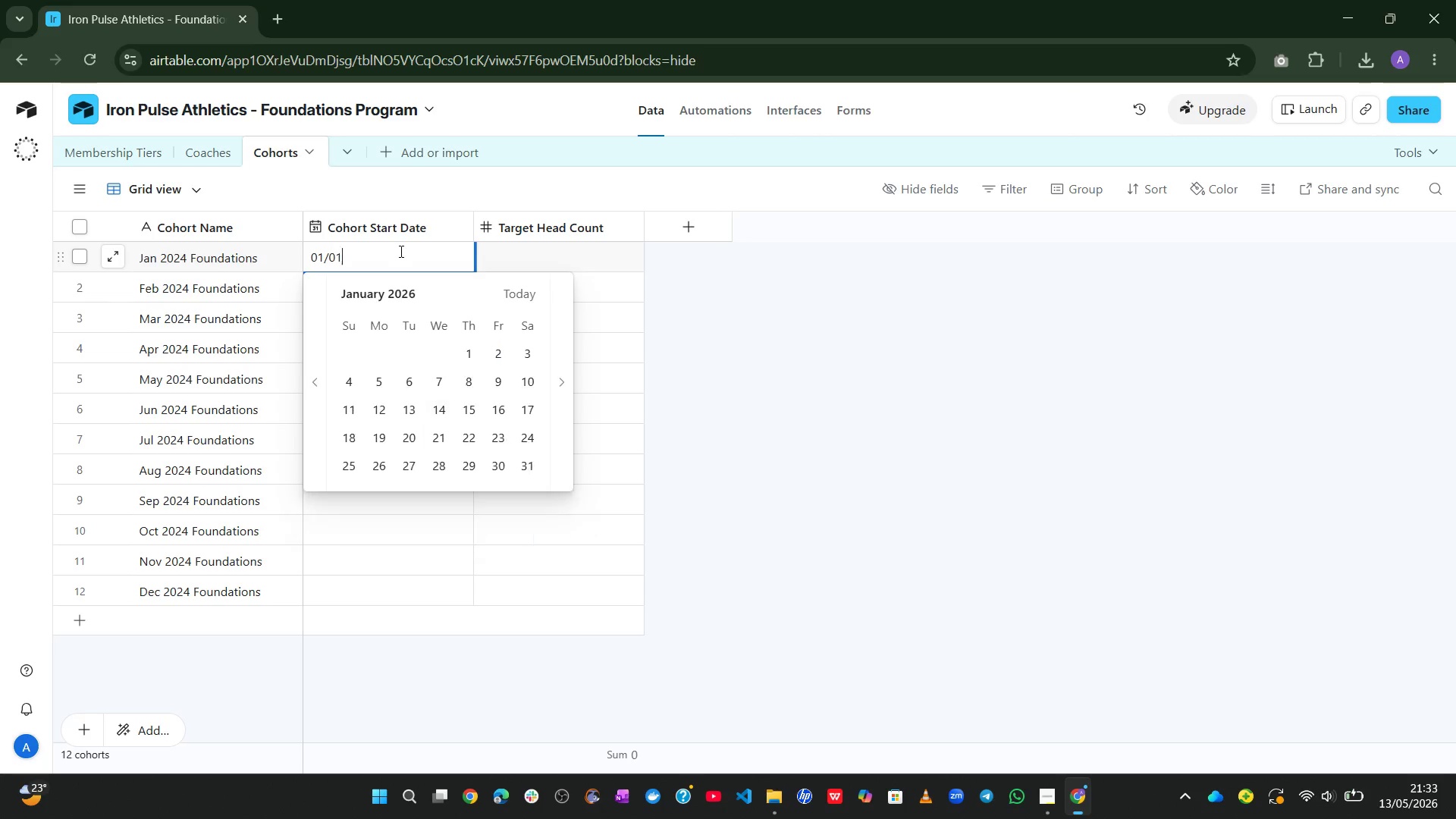 
key(Numpad1)
 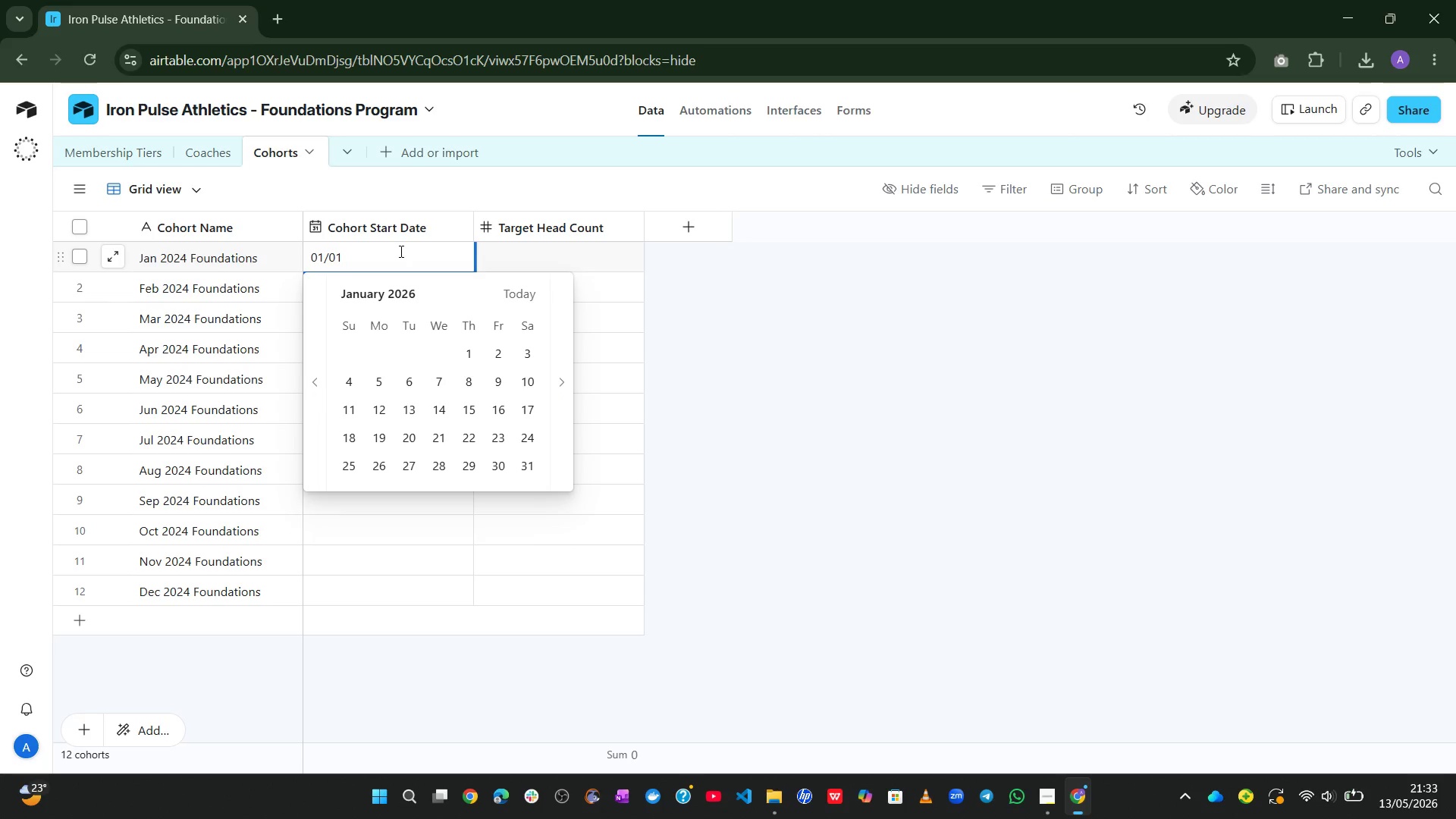 
key(Slash)
 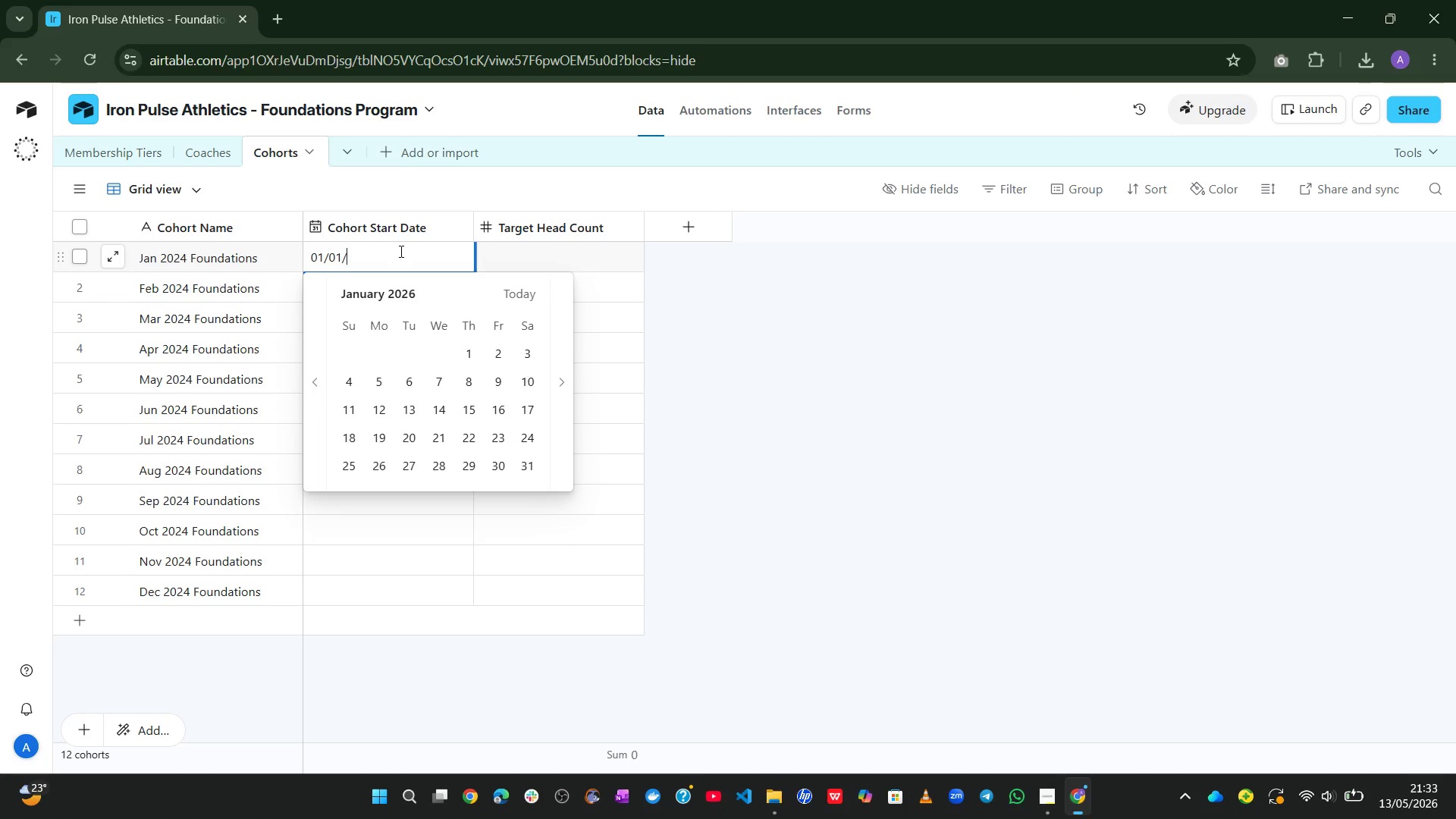 
key(Numpad2)
 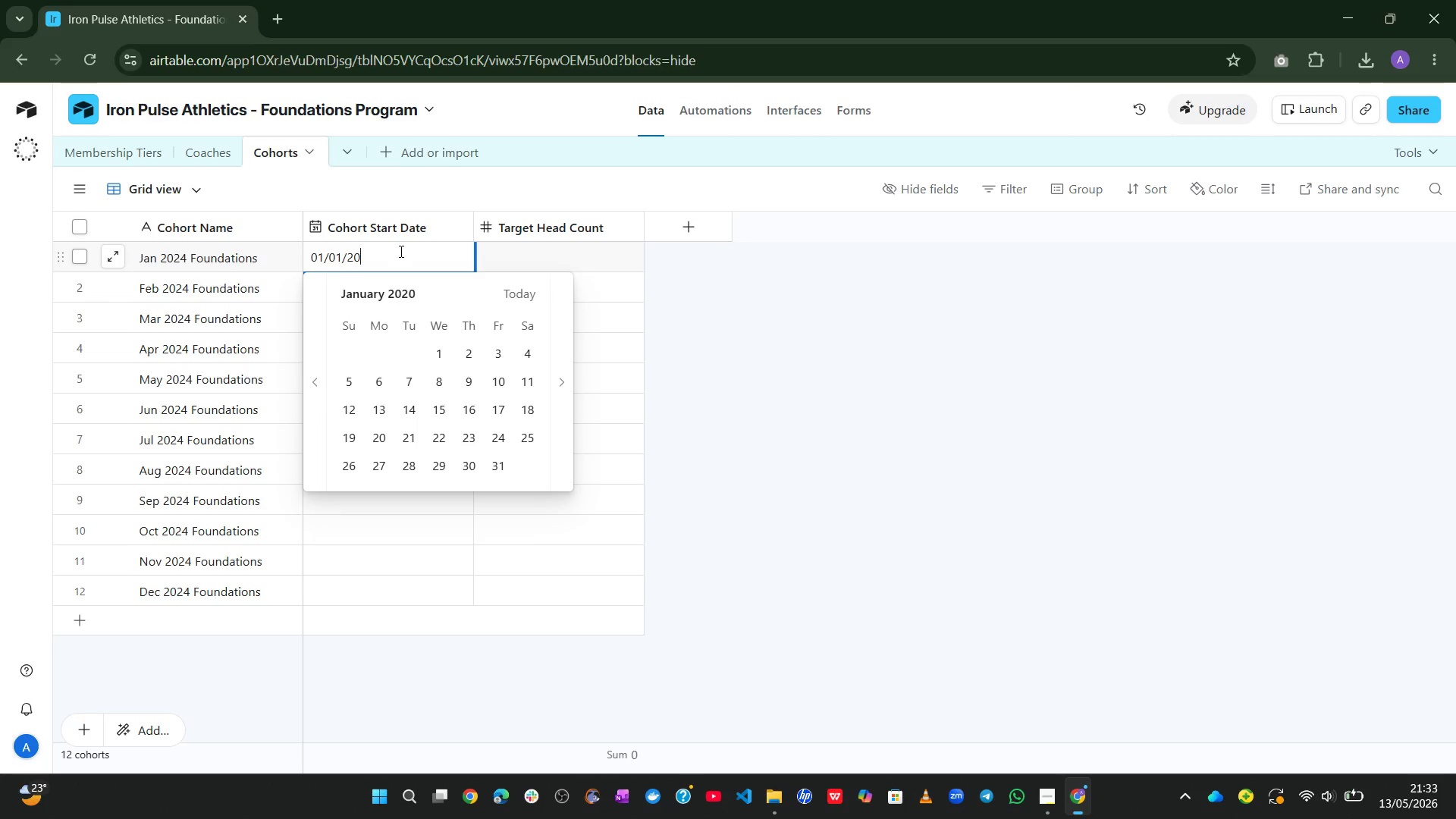 
key(Numpad0)
 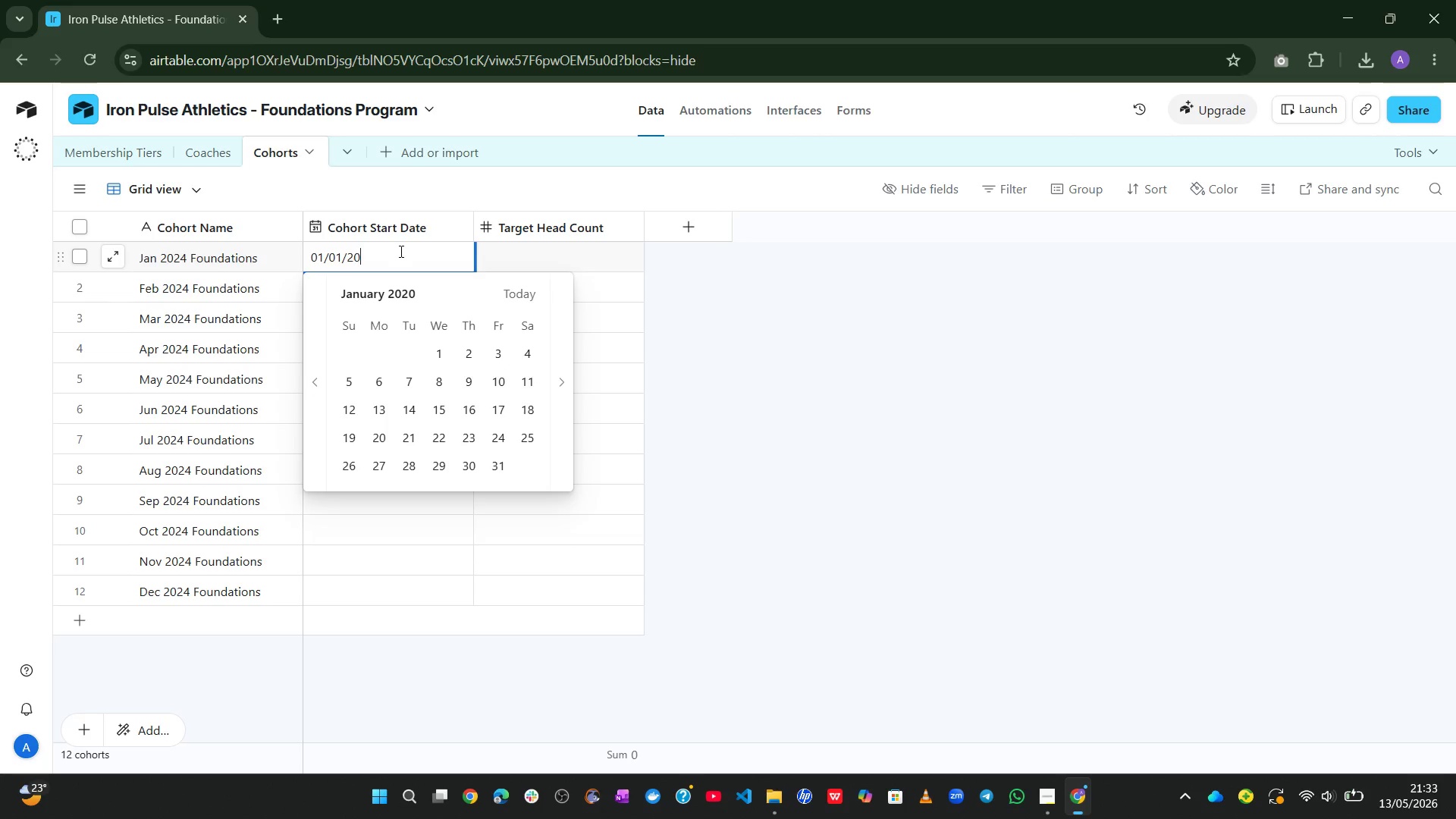 
key(Numpad2)
 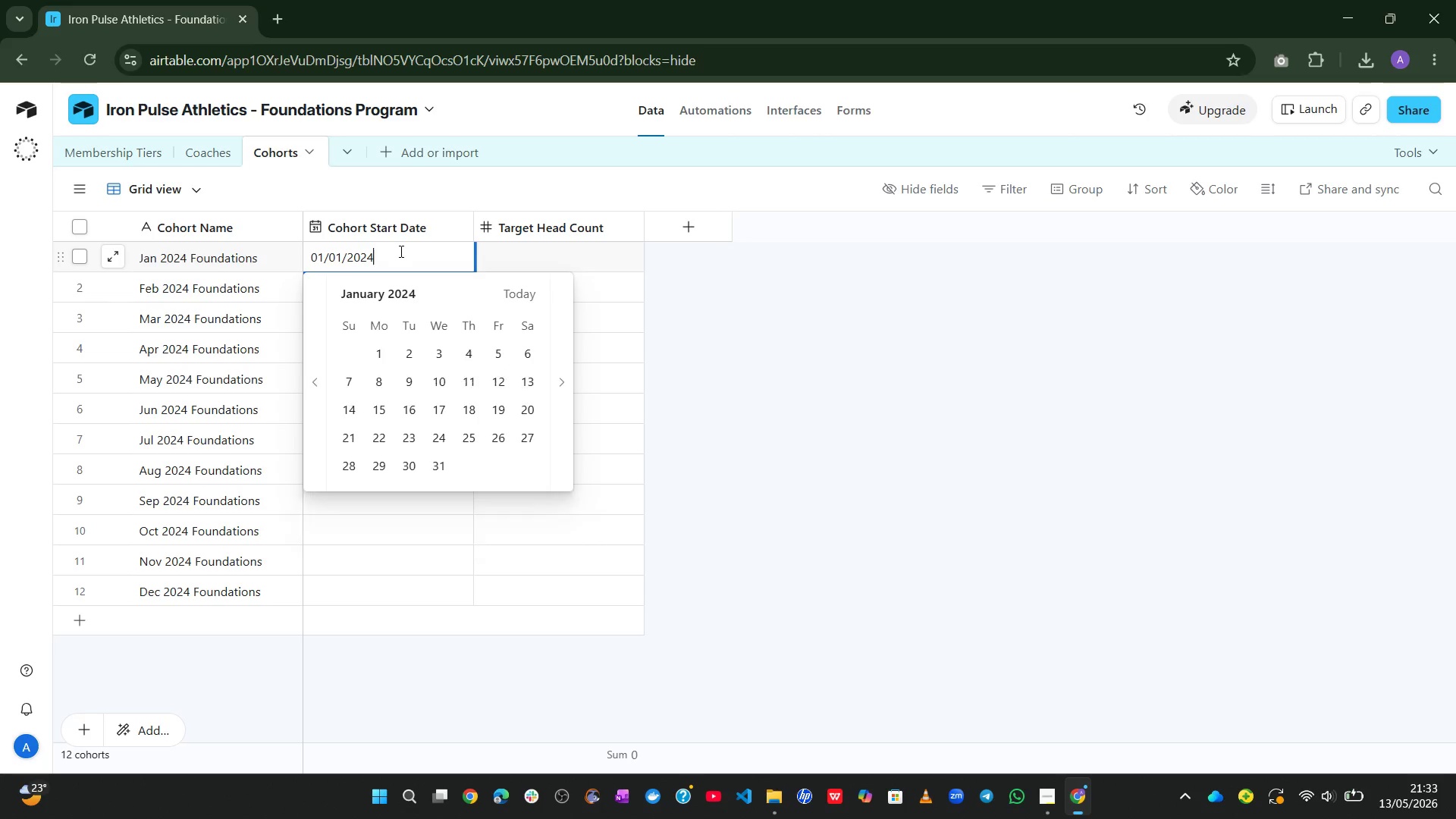 
key(Numpad4)
 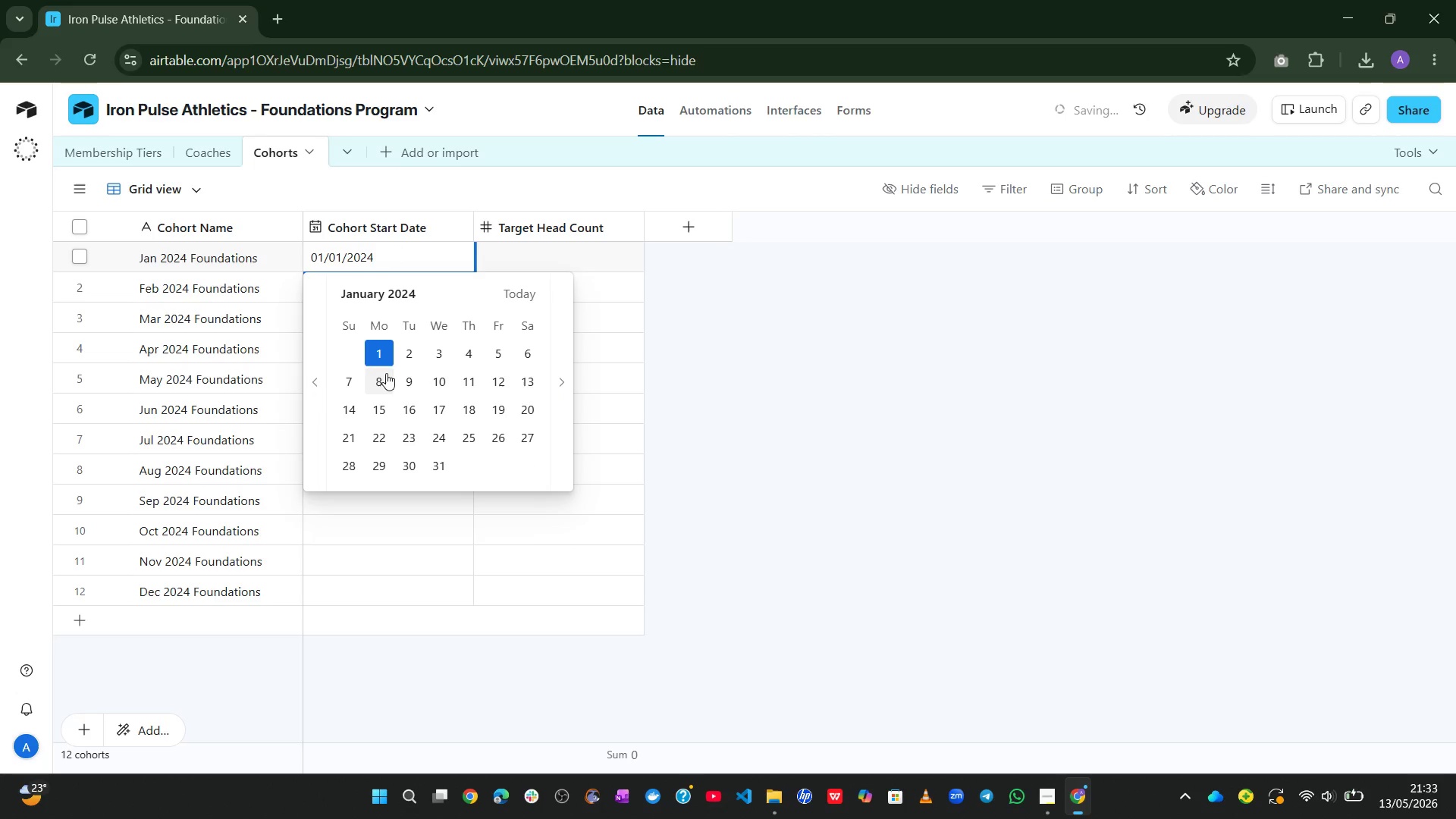 
left_click([902, 339])
 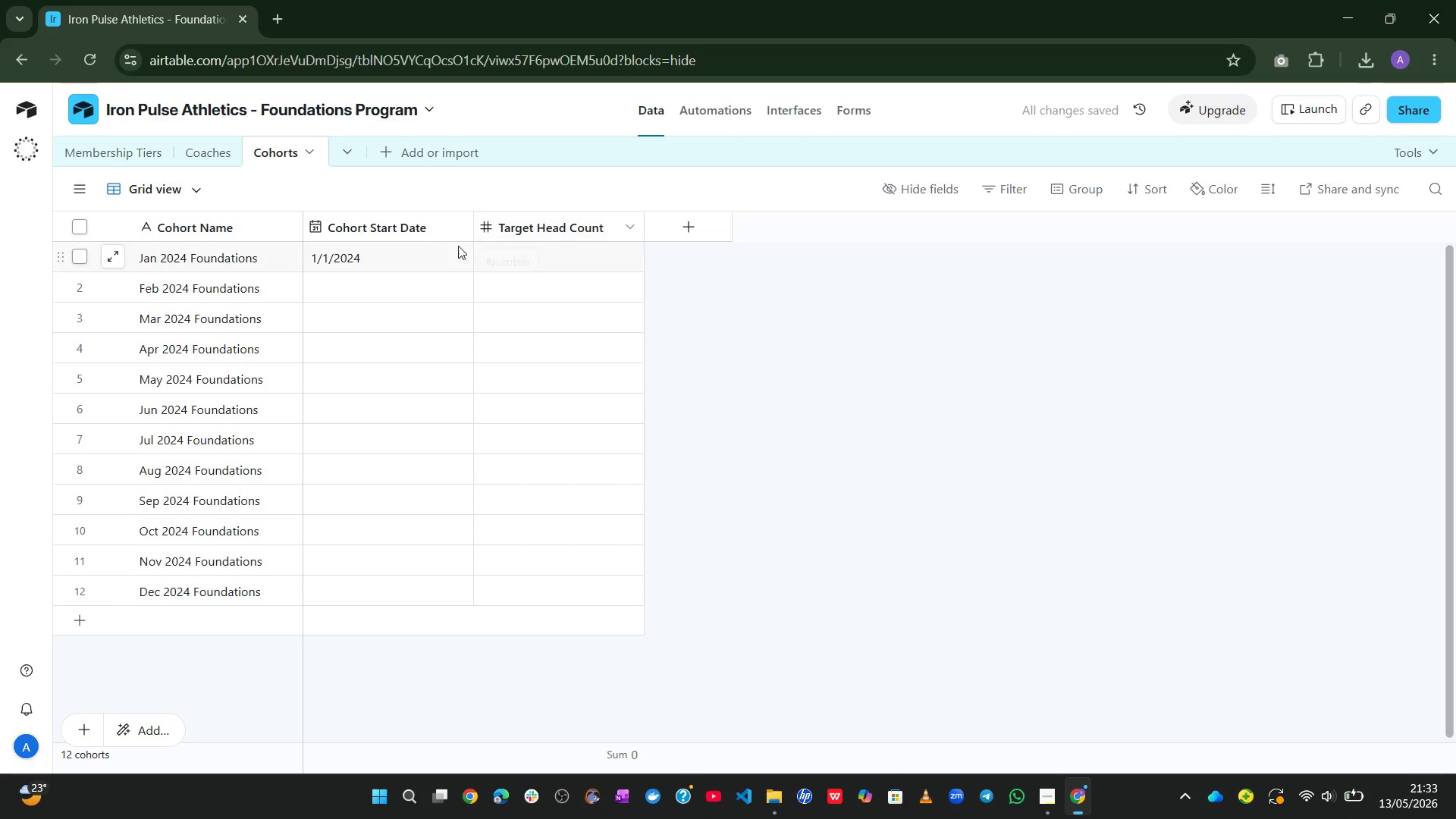 
left_click([446, 252])
 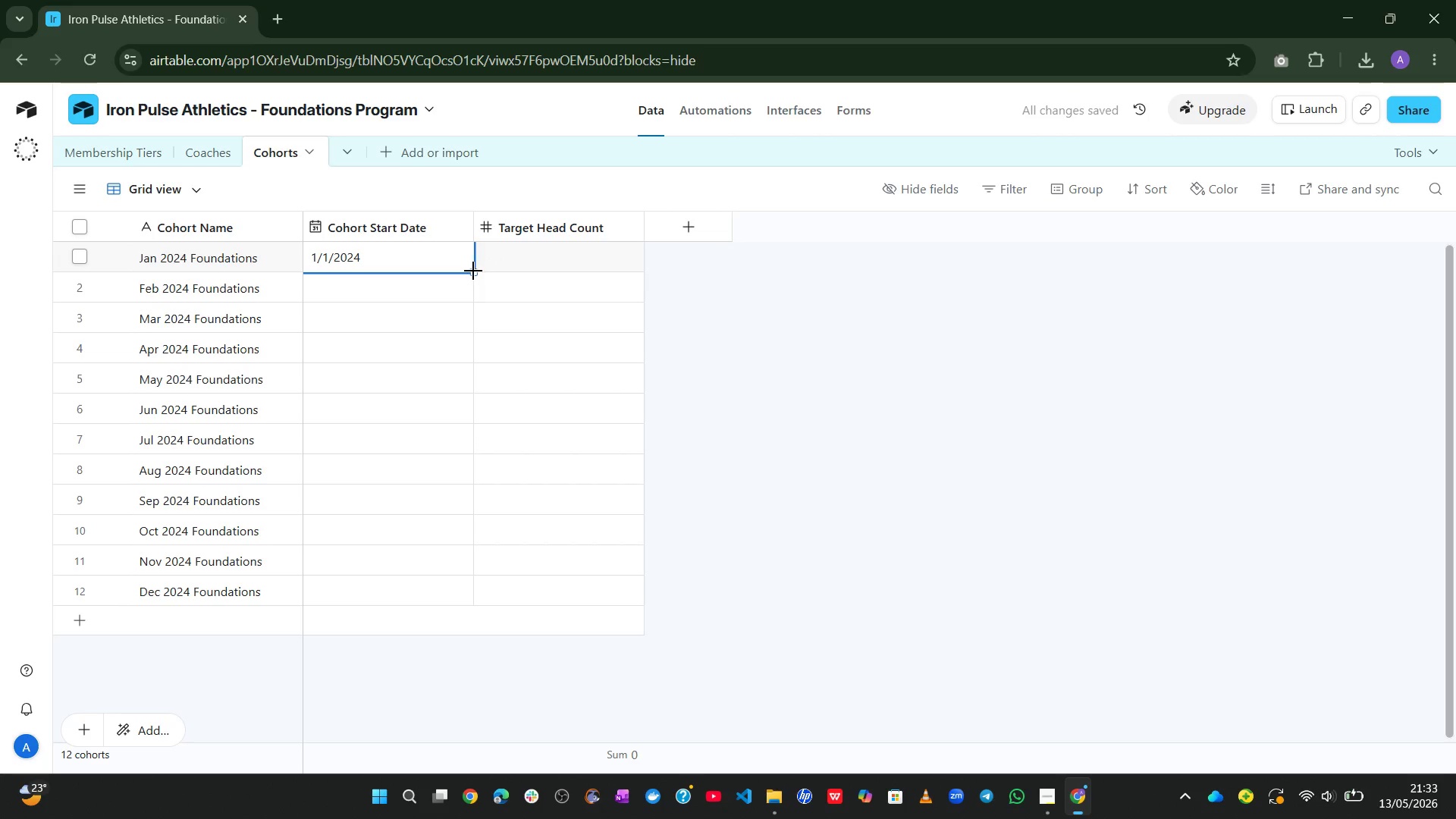 
left_click_drag(start_coordinate=[473, 270], to_coordinate=[461, 594])
 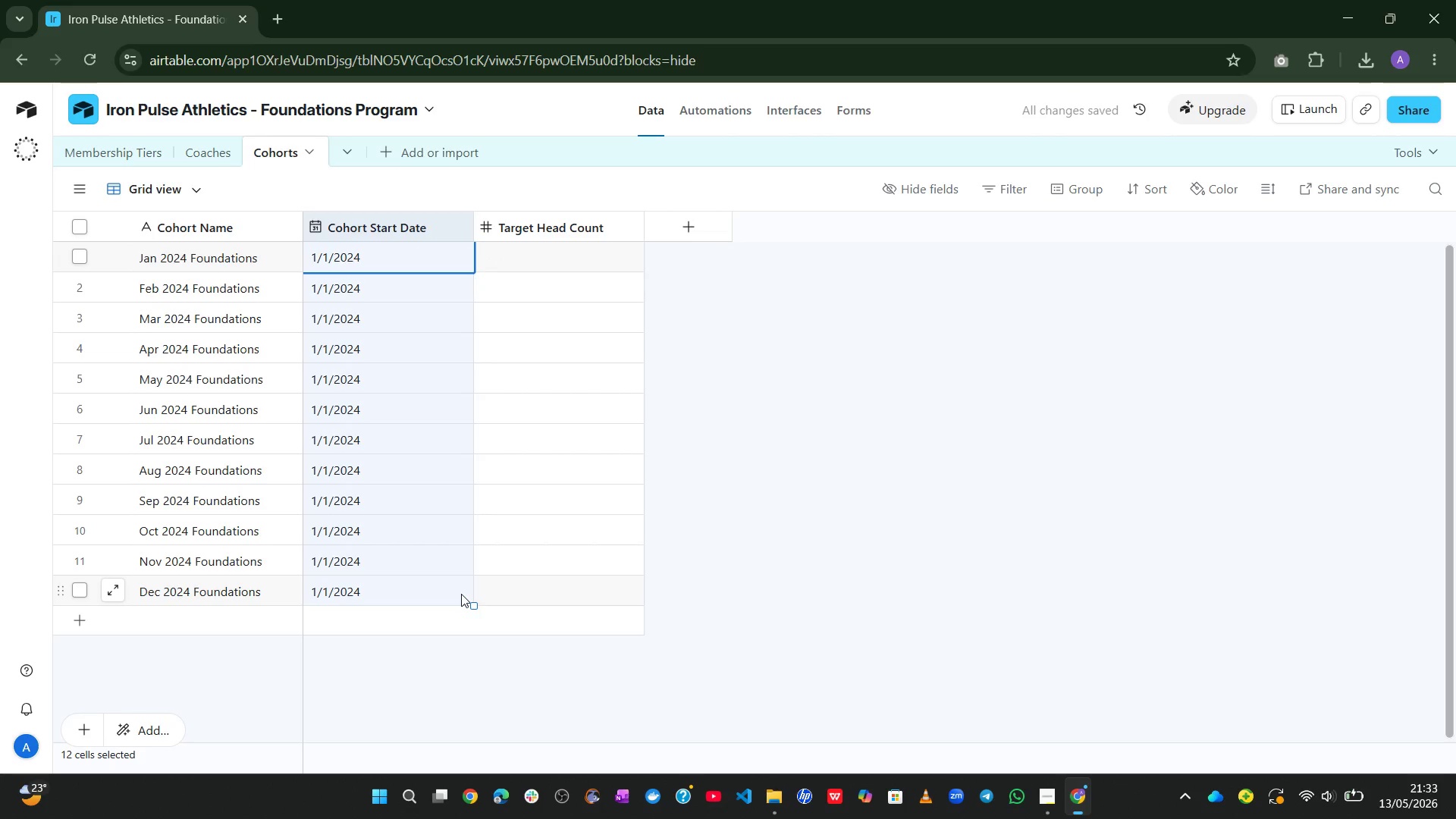 
wait(6.05)
 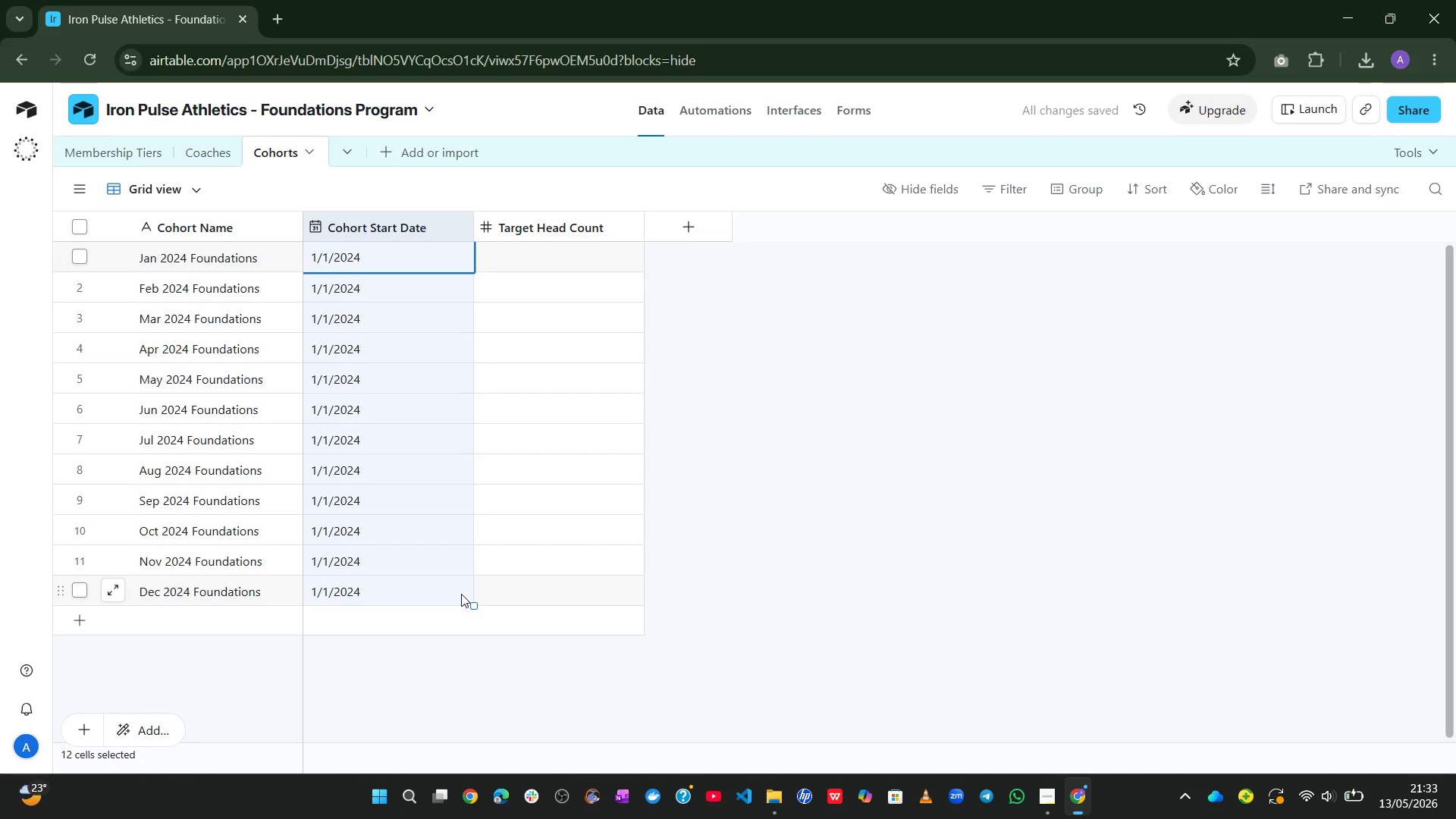 
left_click([373, 502])
 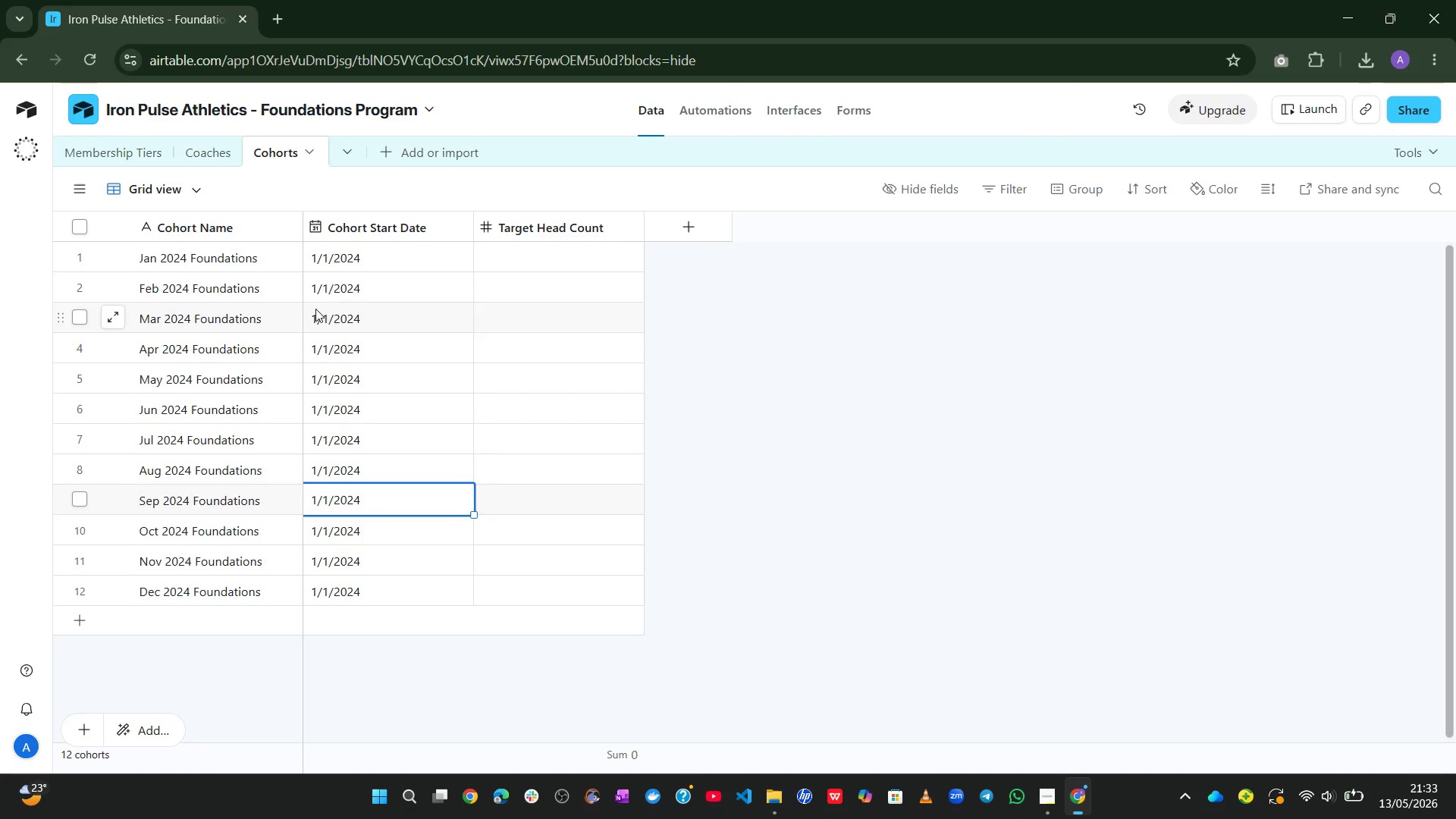 
left_click([315, 309])
 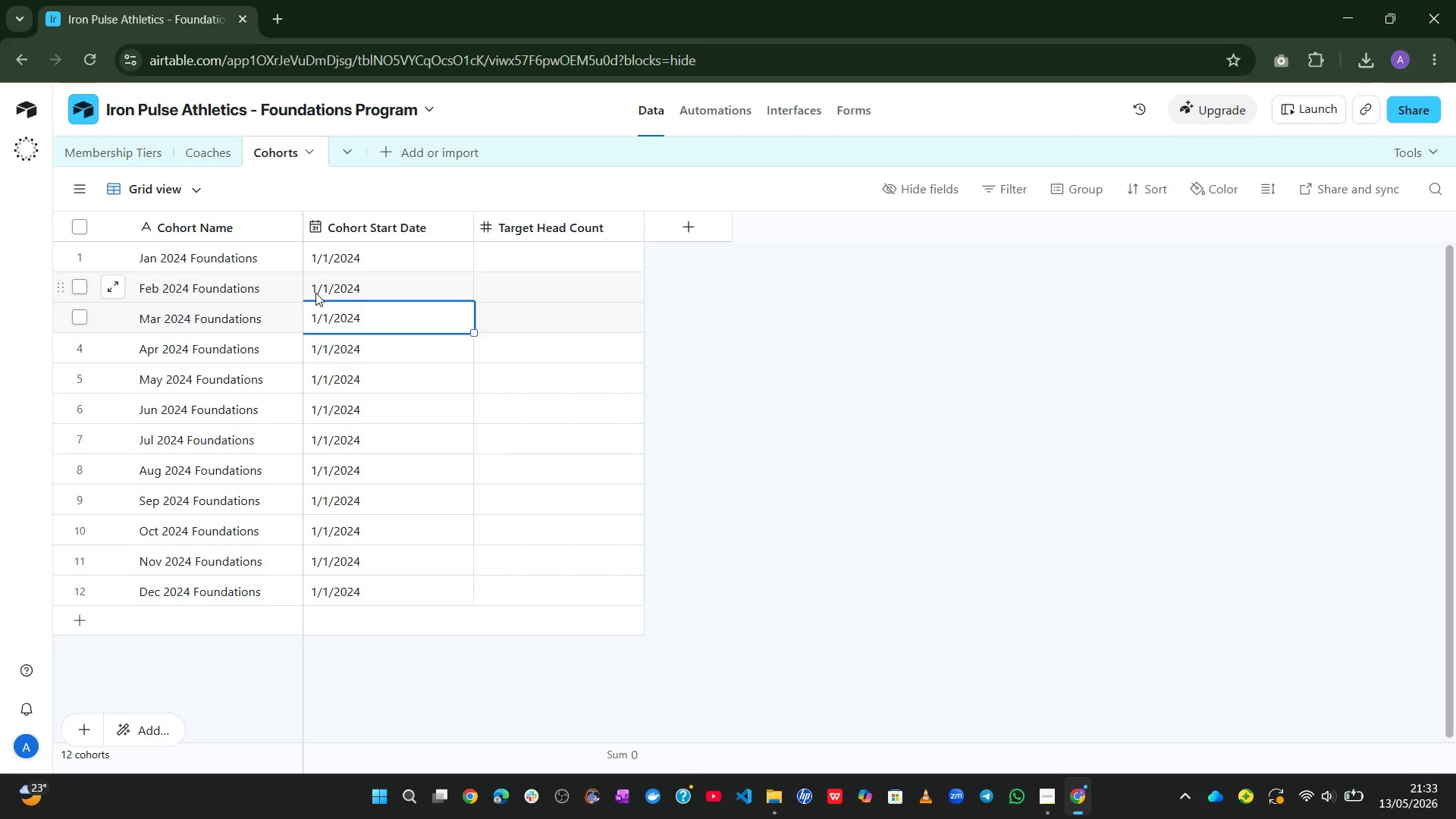 
double_click([315, 293])
 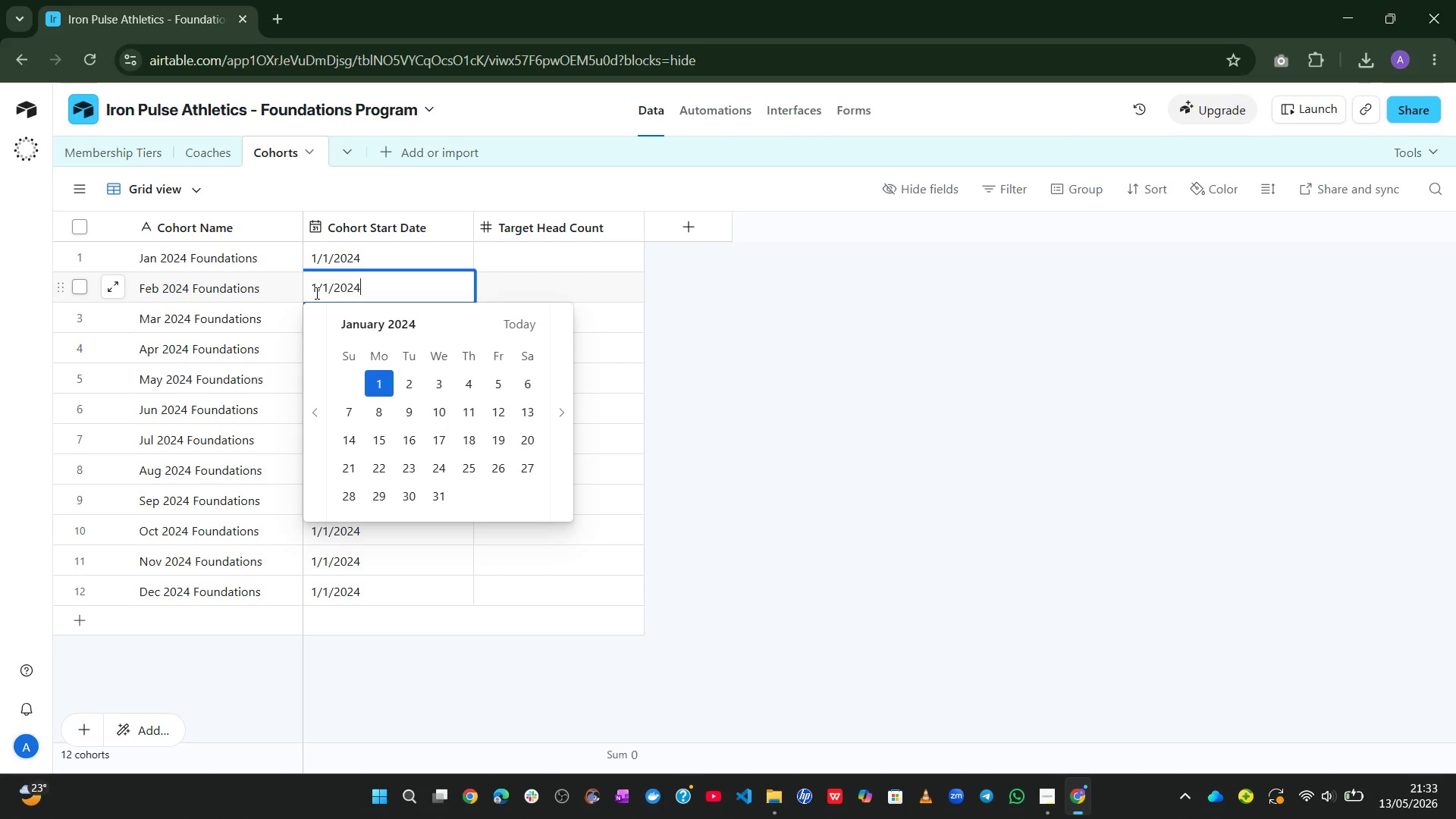 
hold_key(key=ArrowLeft, duration=0.72)
 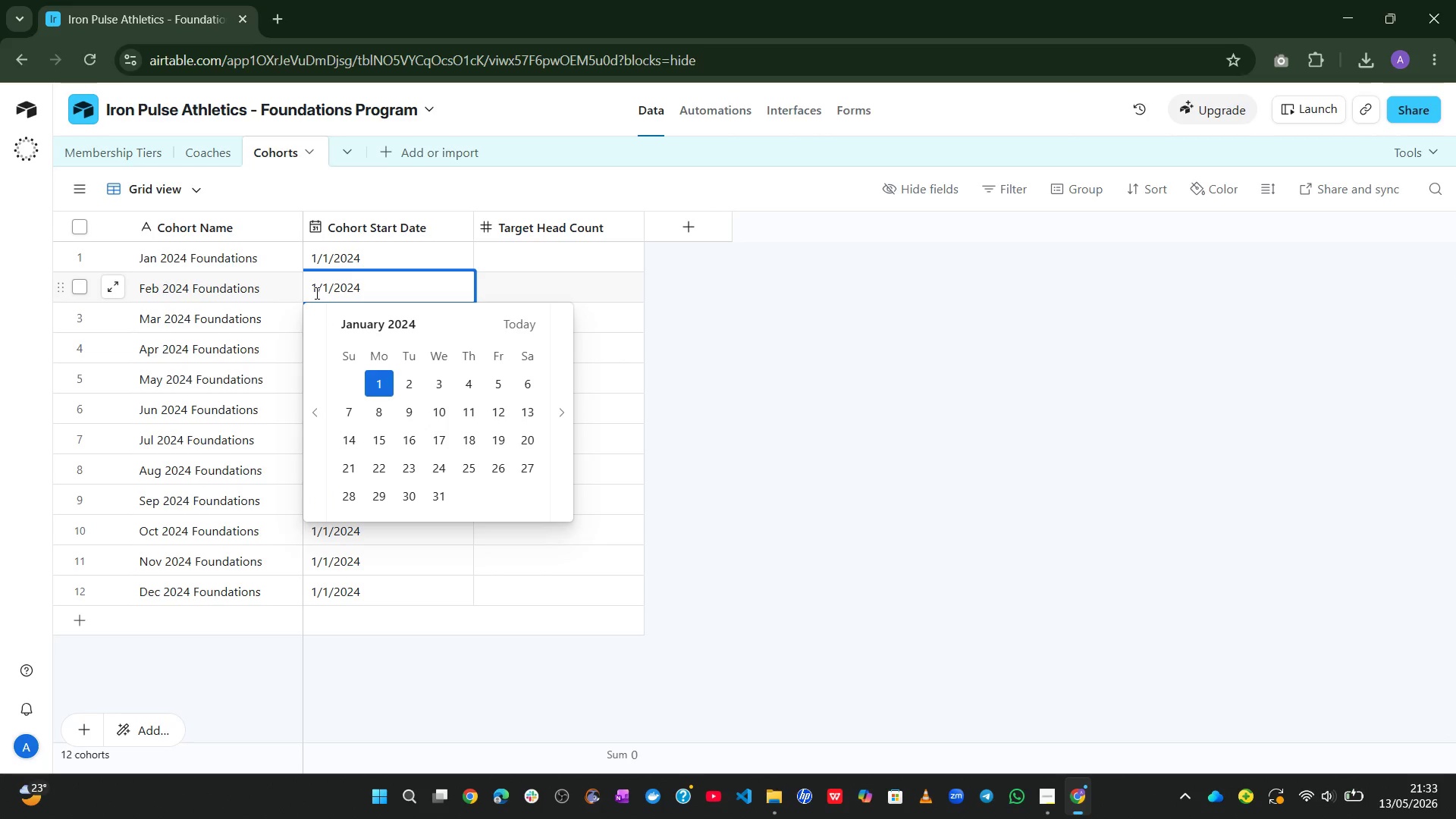 
key(ArrowRight)
 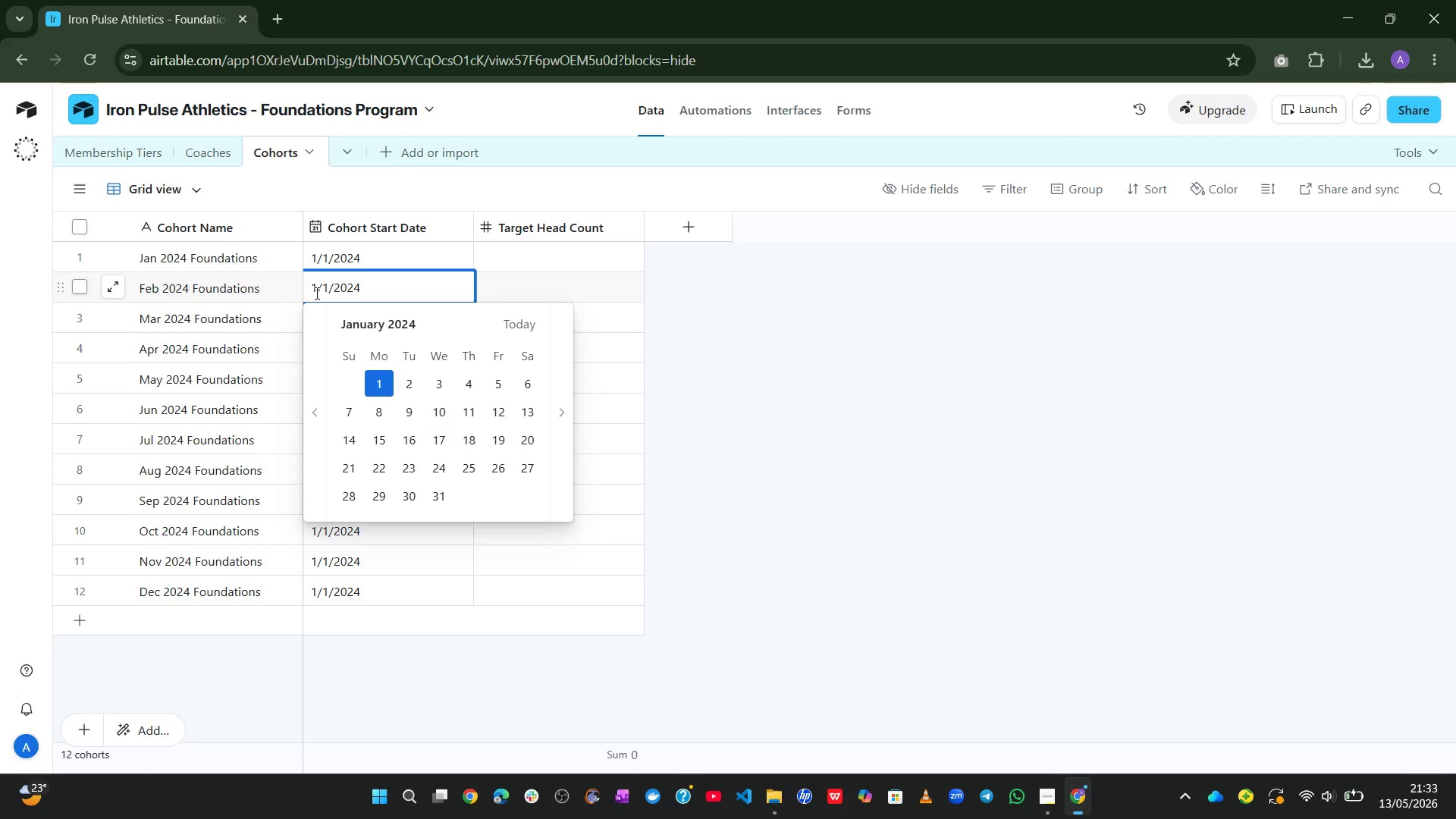 
key(Backspace)
 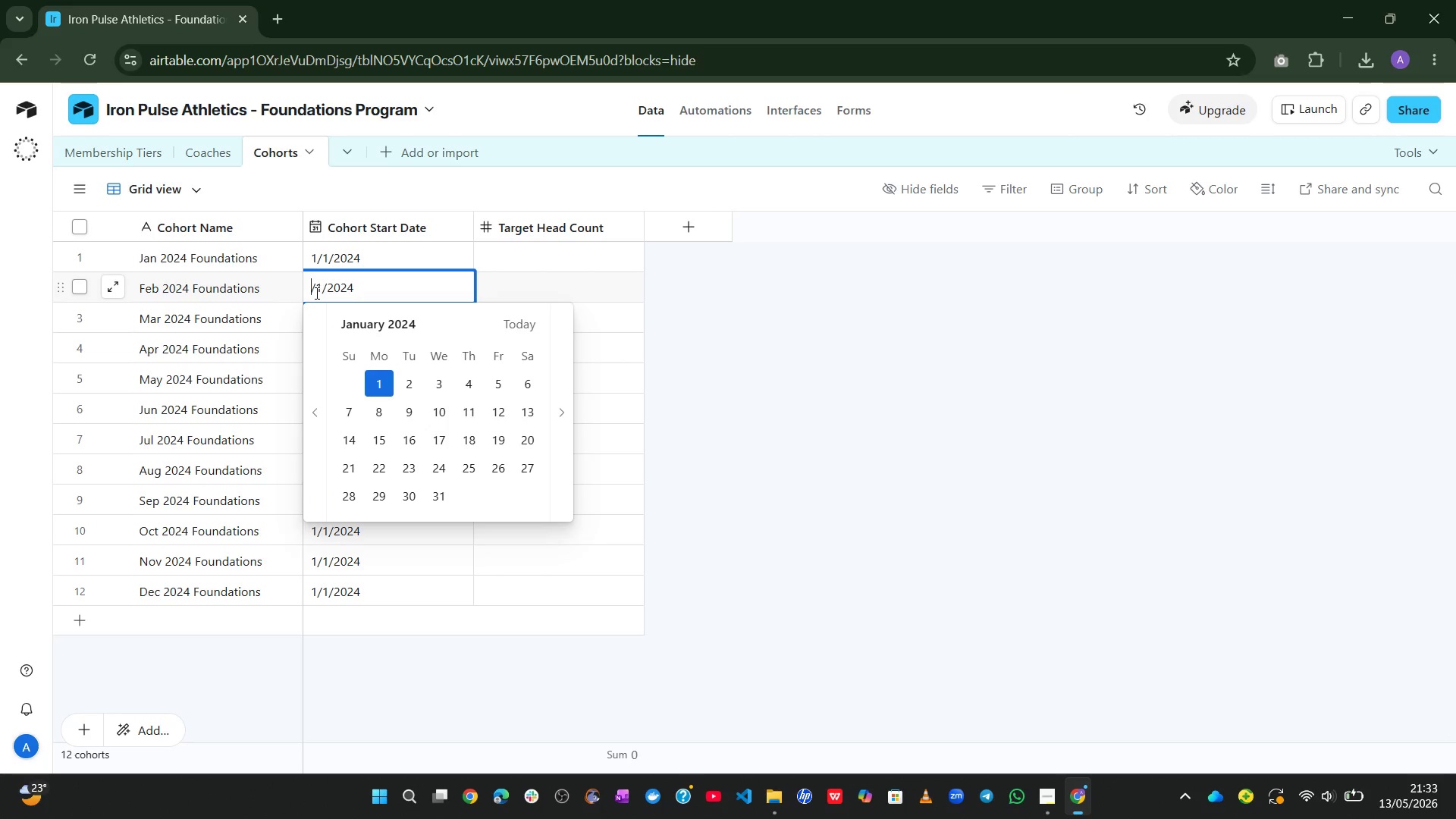 
key(Numpad2)
 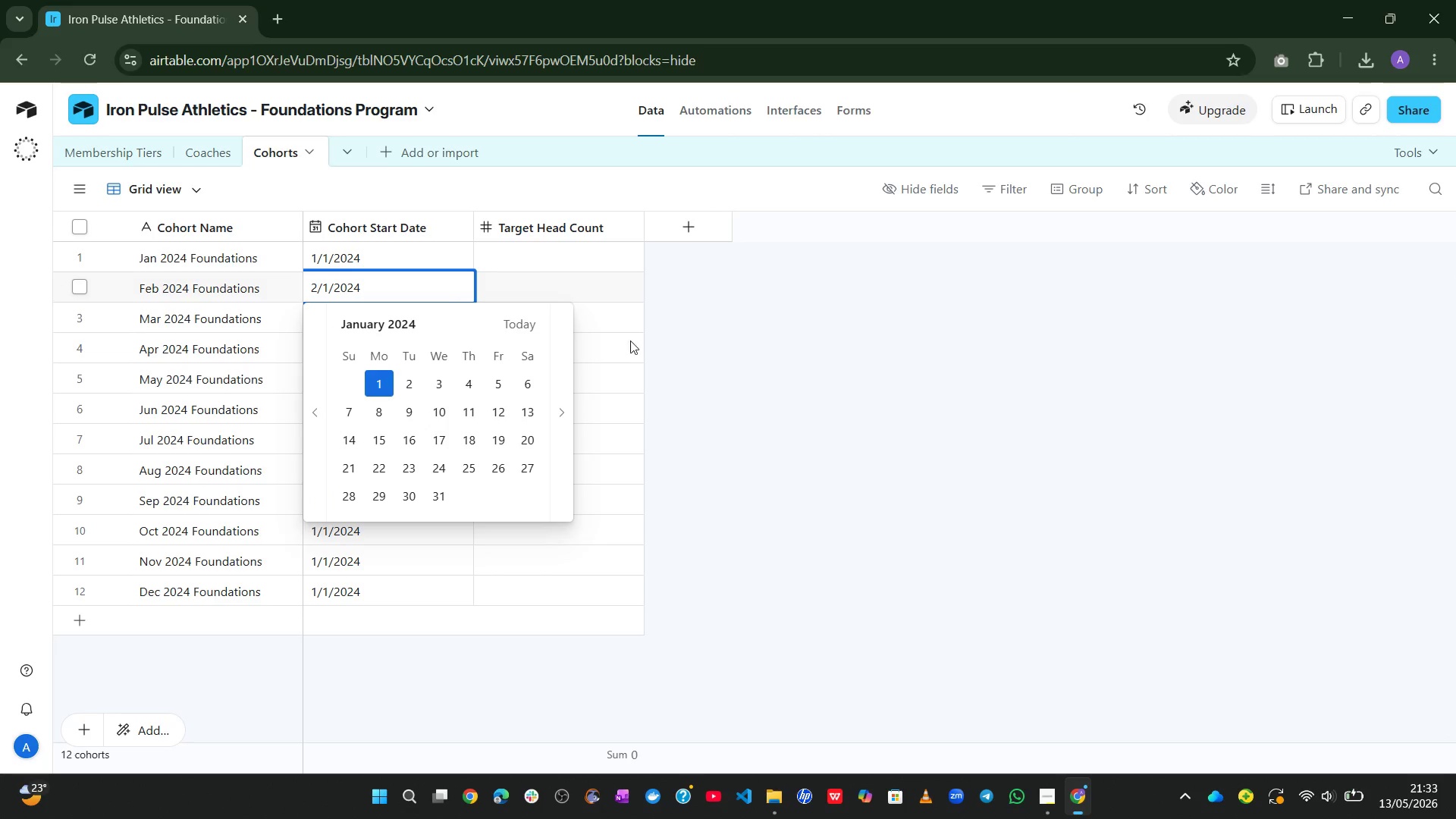 
left_click([795, 400])
 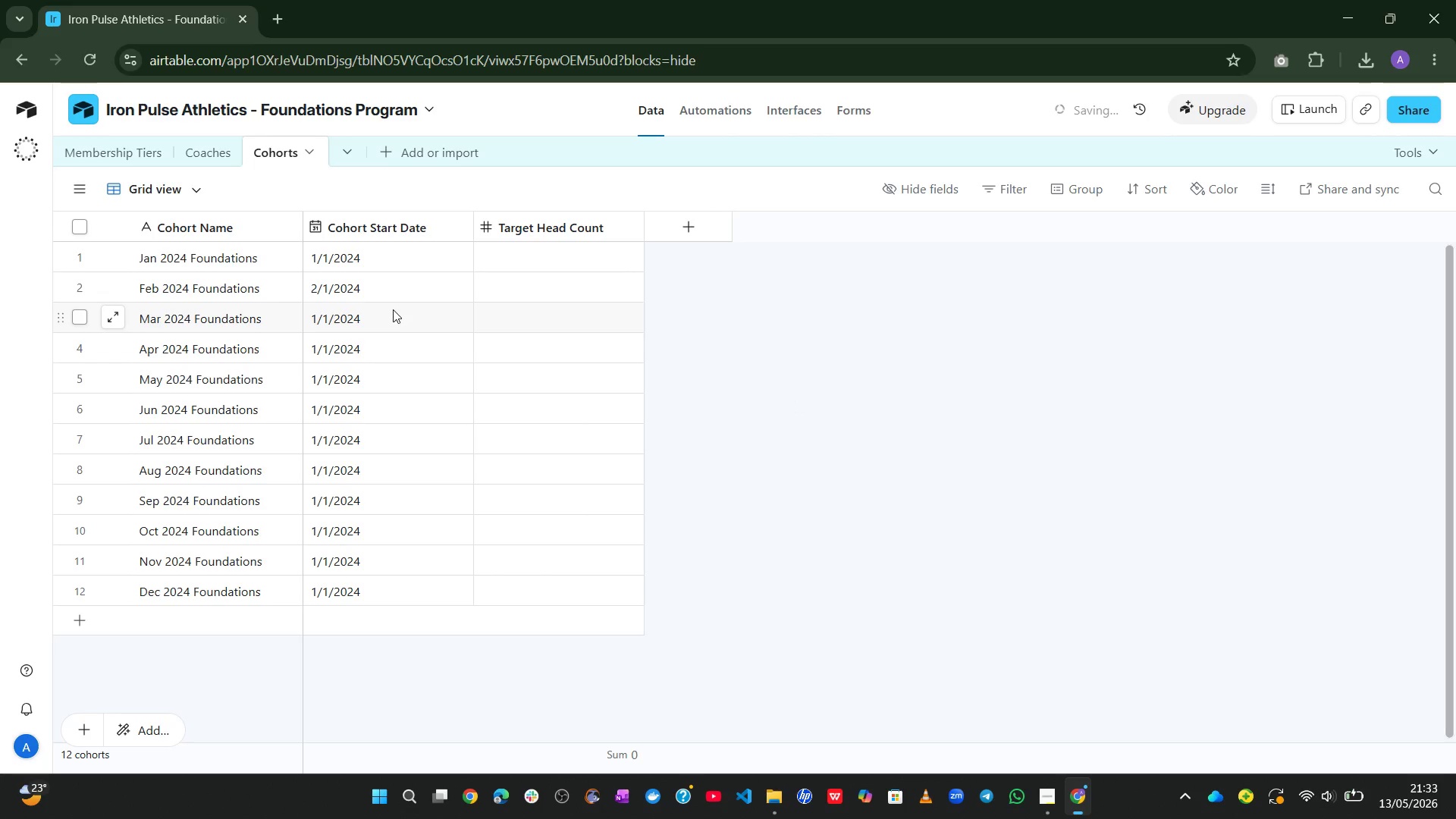 
double_click([393, 309])
 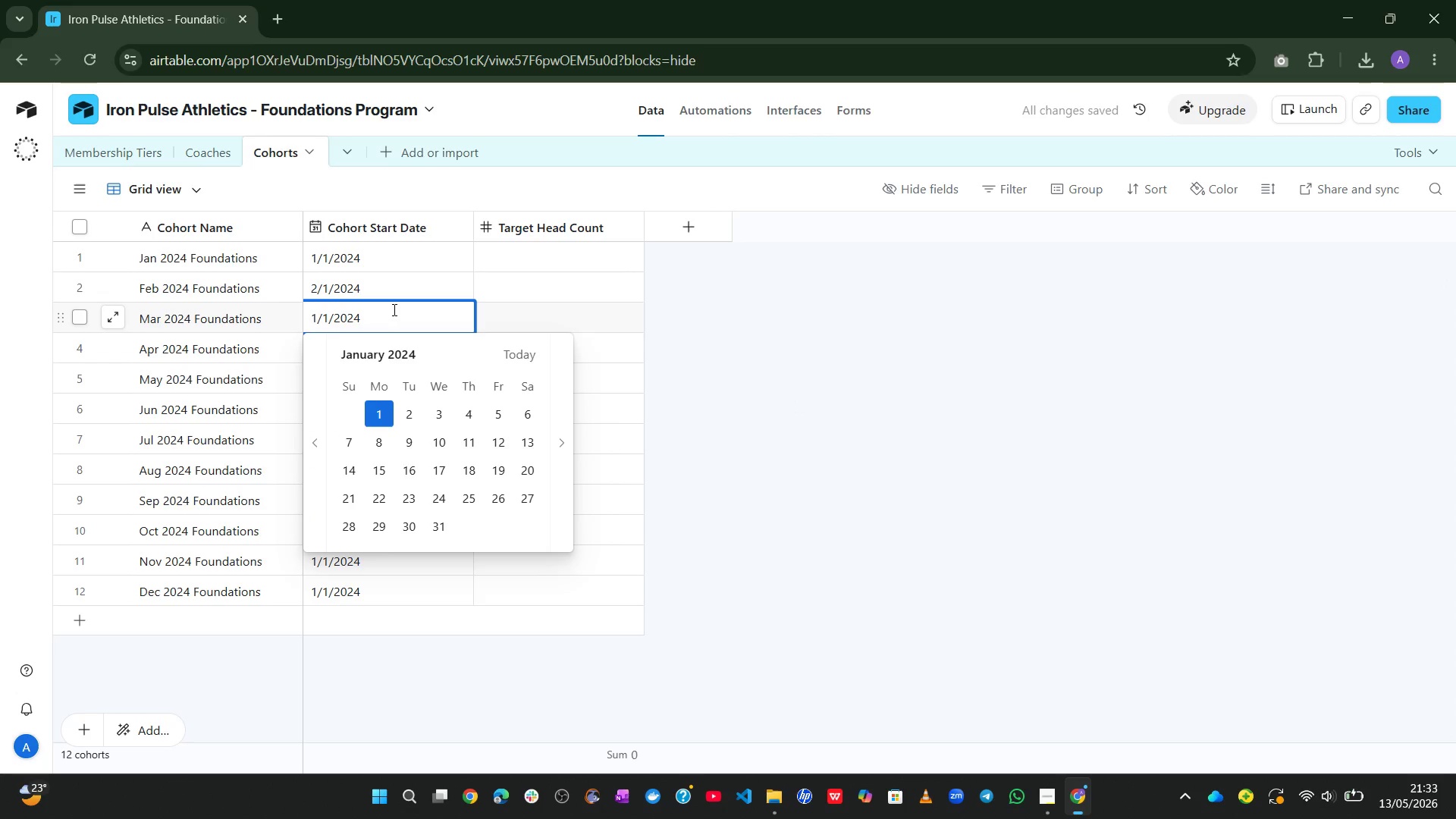 
hold_key(key=ArrowLeft, duration=0.52)
 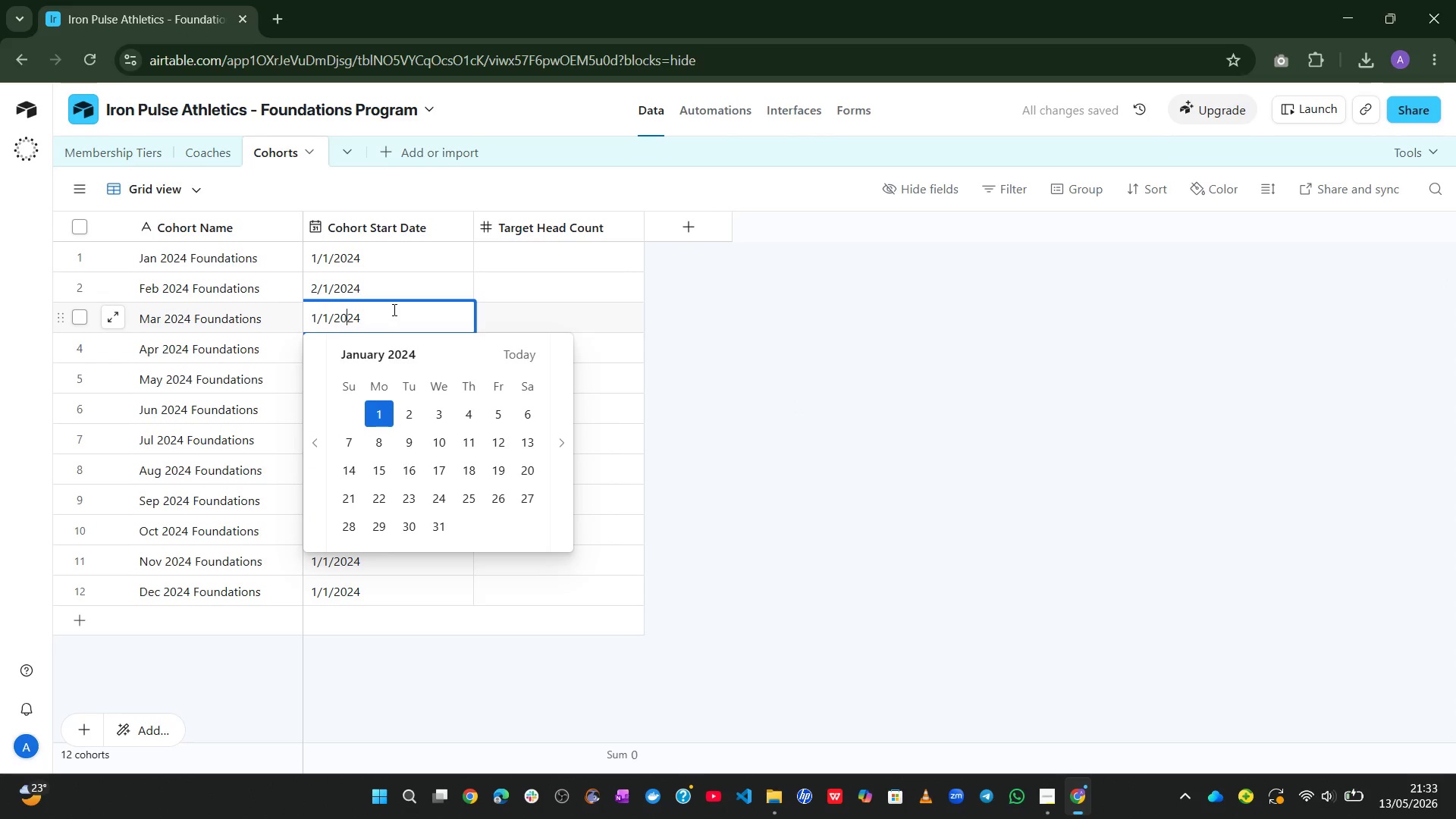 
key(ArrowLeft)
 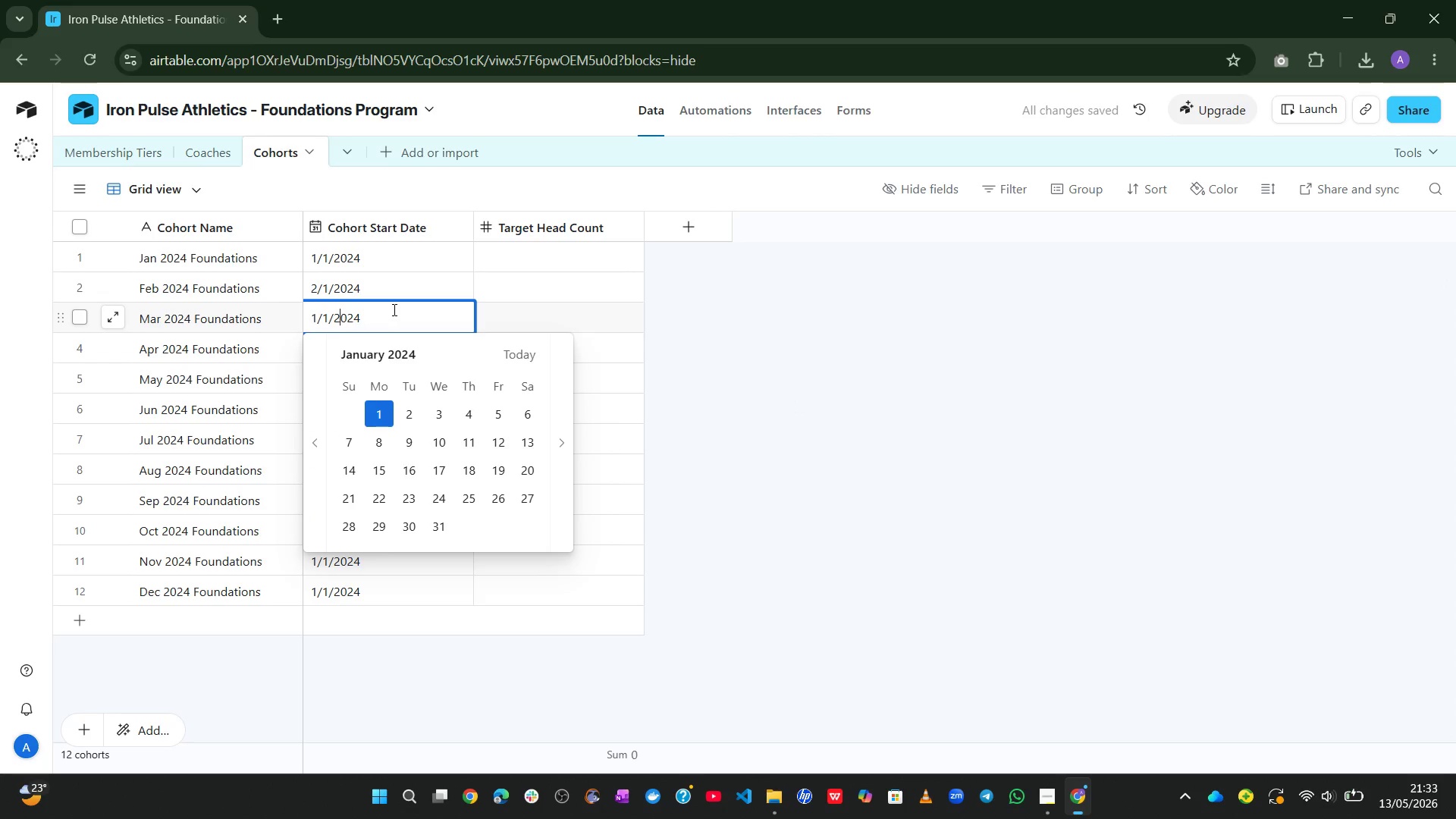 
key(ArrowLeft)
 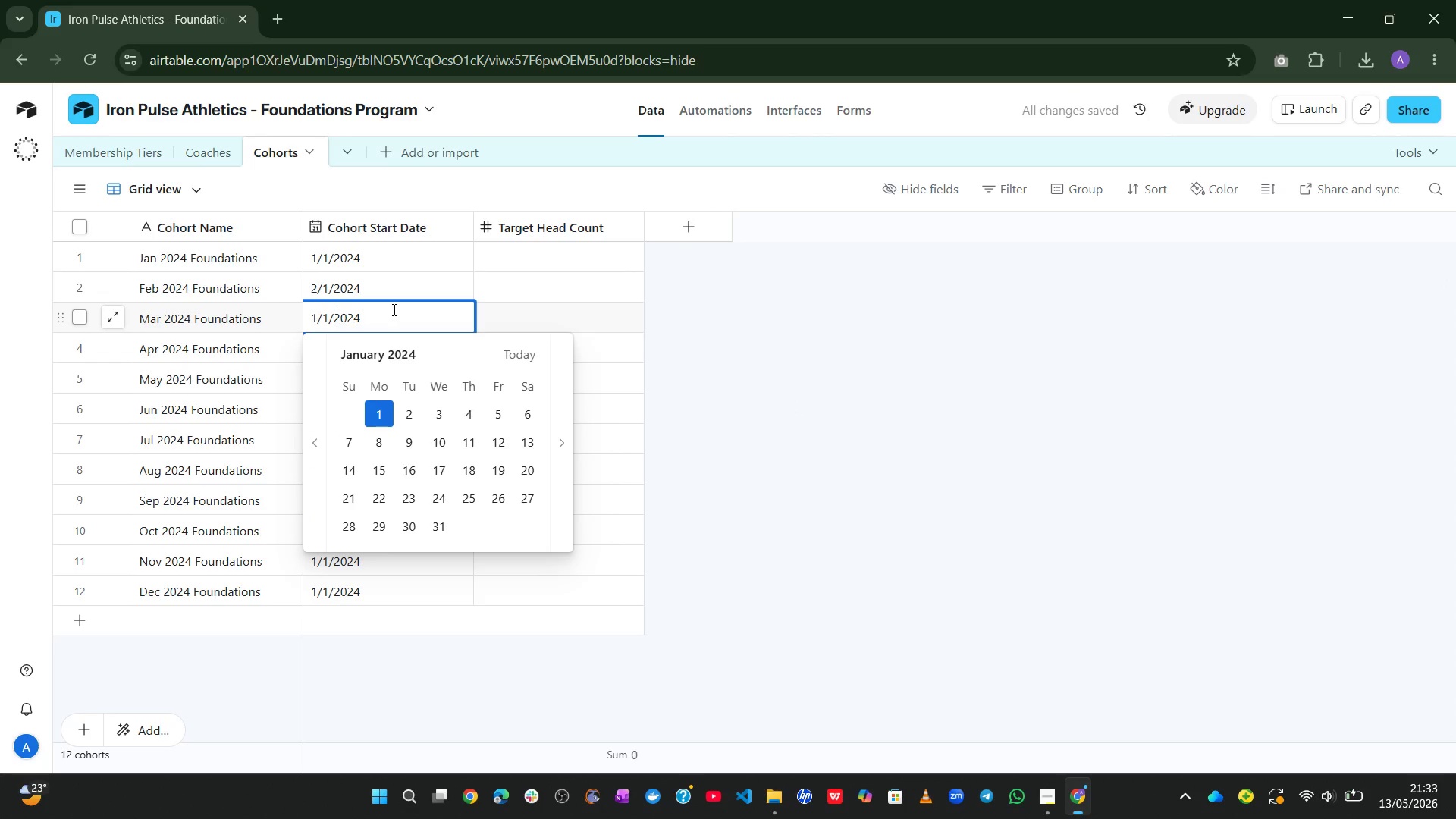 
key(ArrowLeft)
 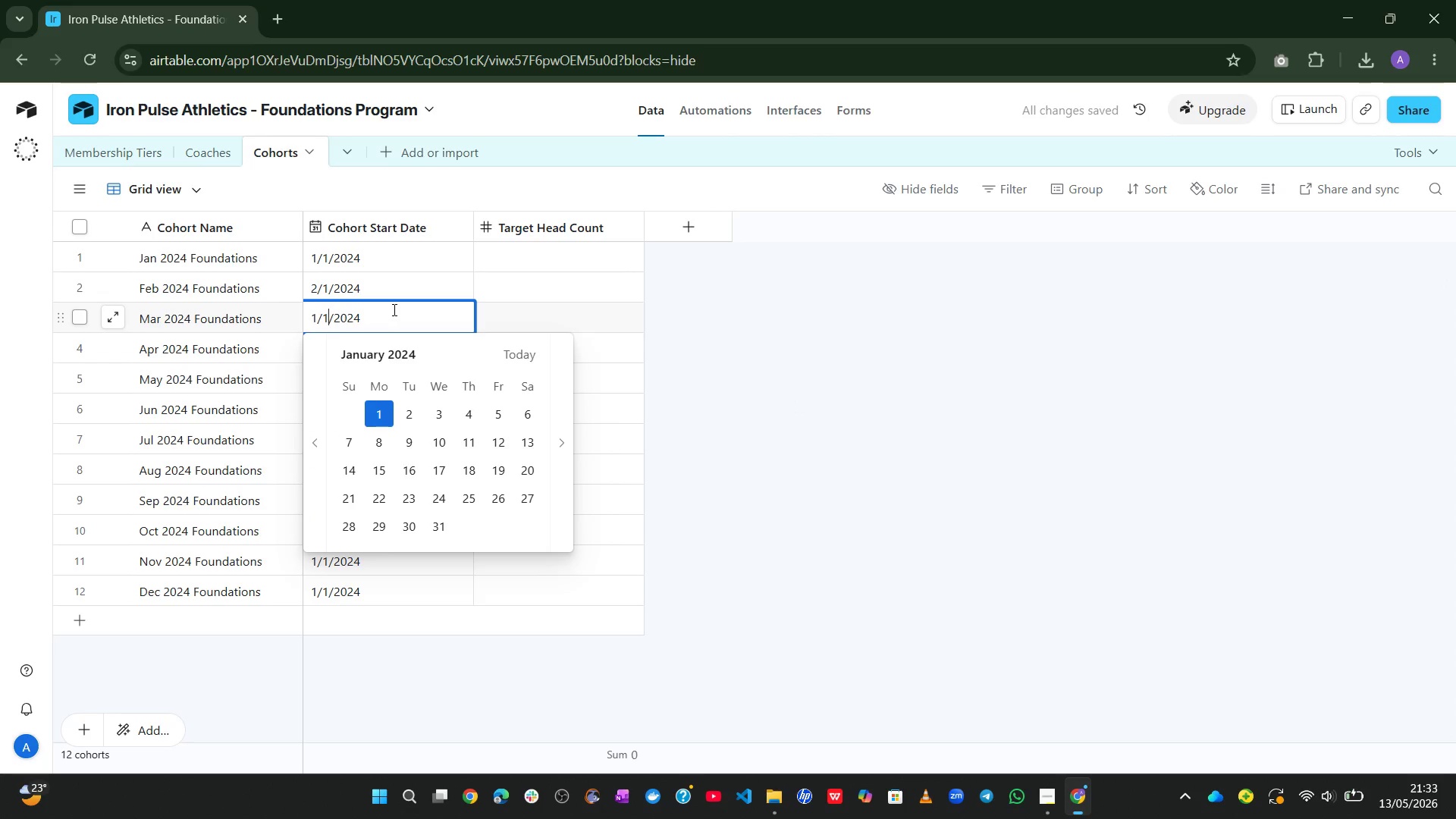 
key(ArrowLeft)
 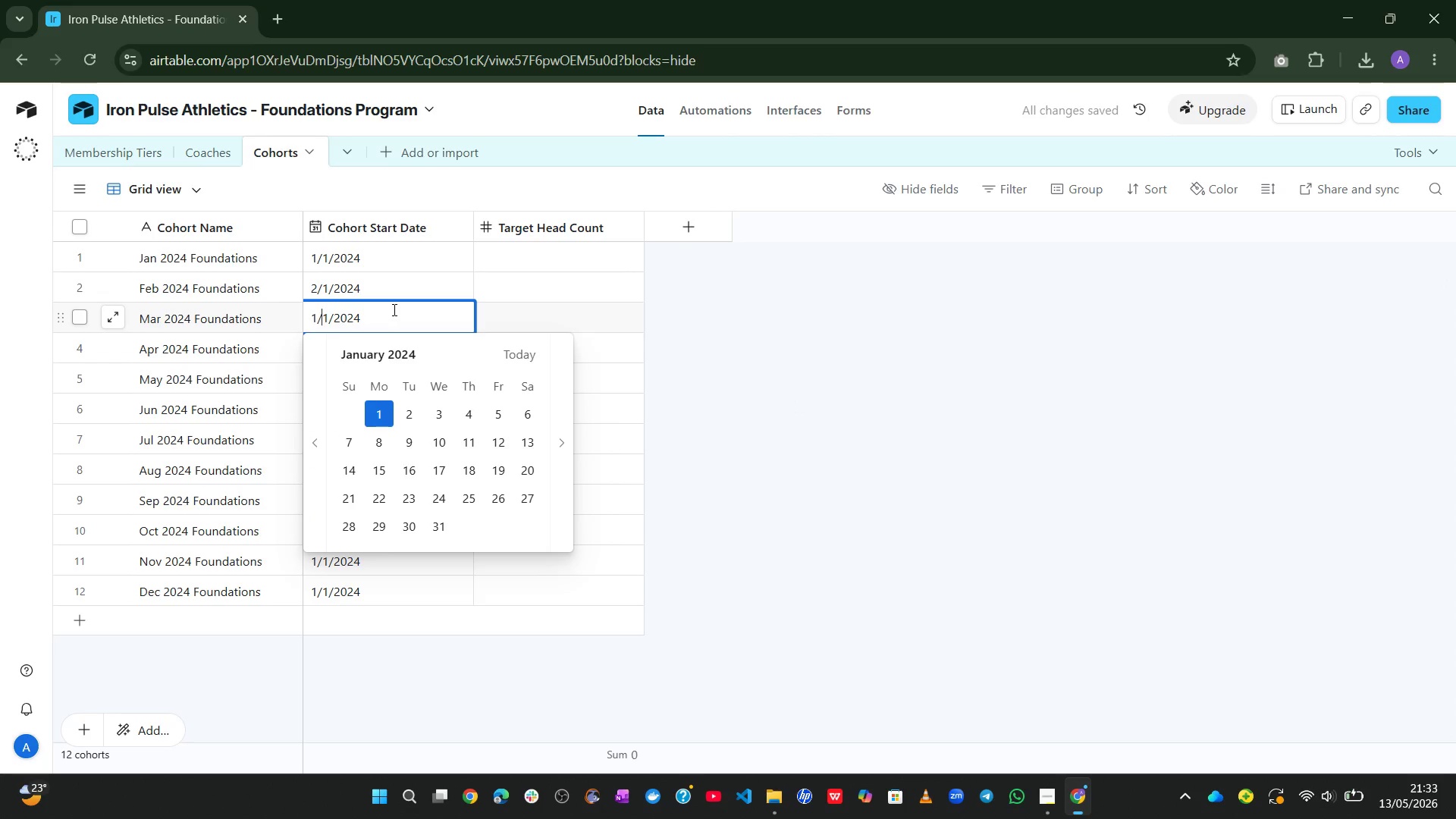 
key(ArrowLeft)
 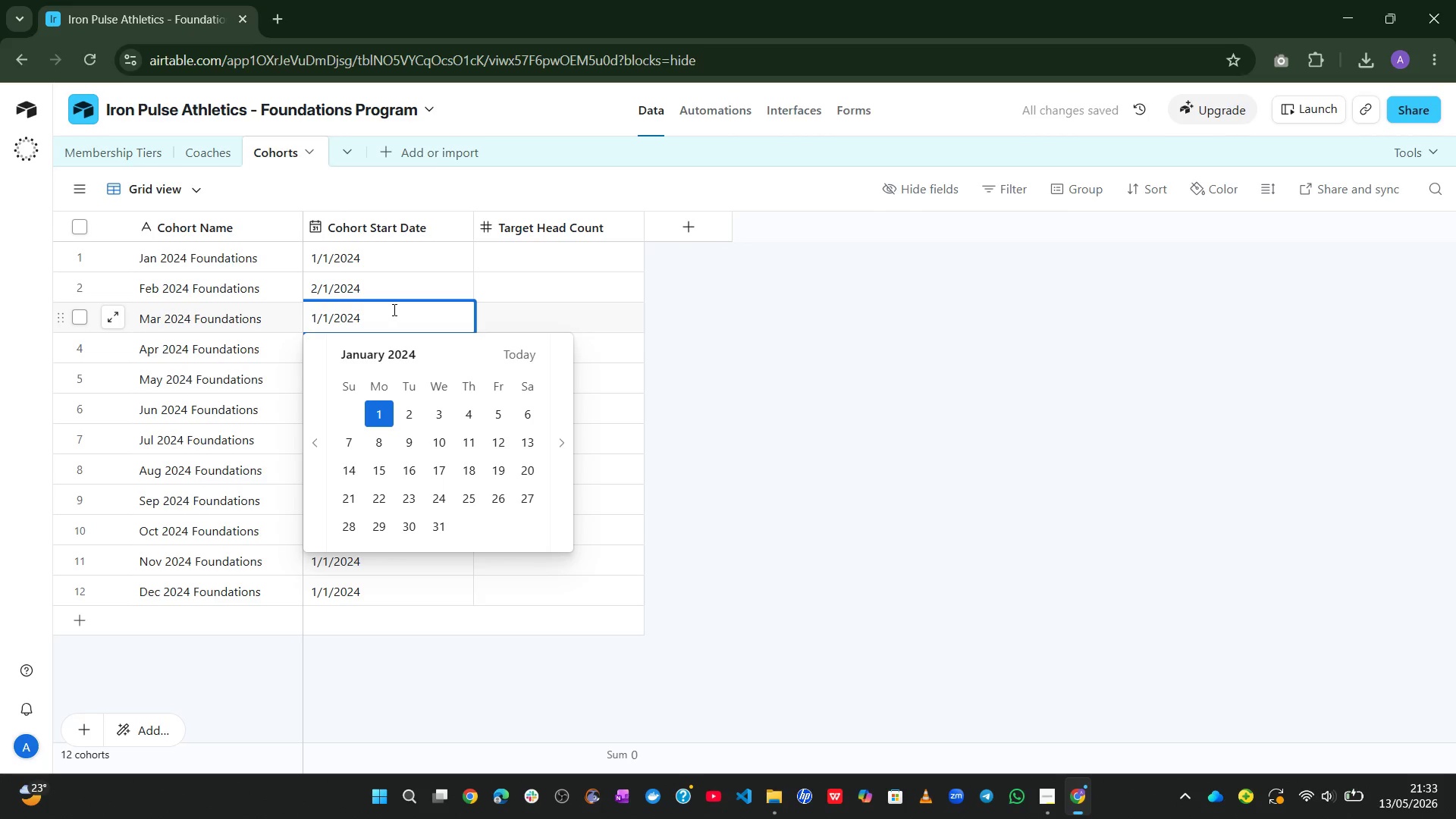 
key(Backspace)
 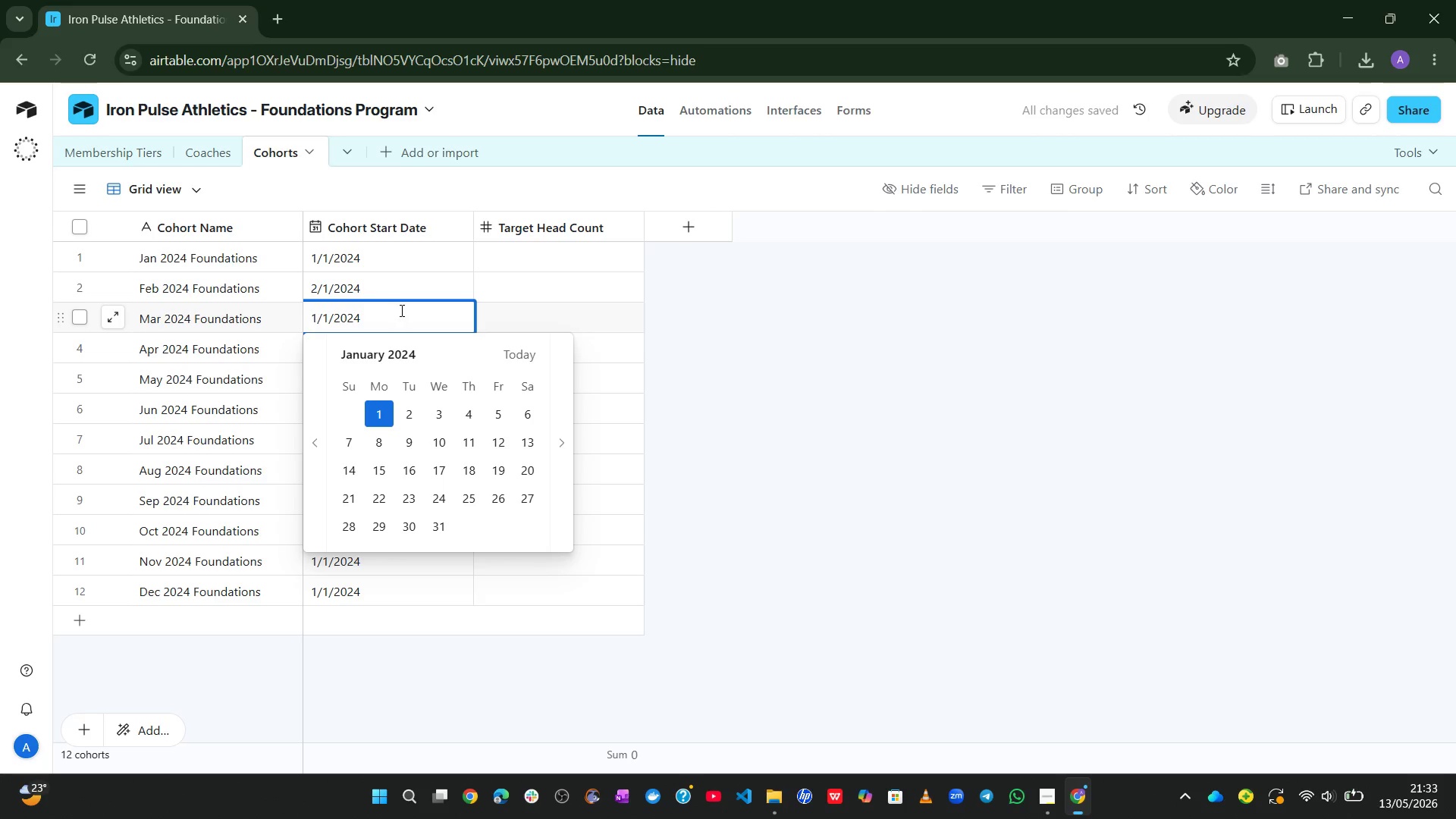 
key(3)
 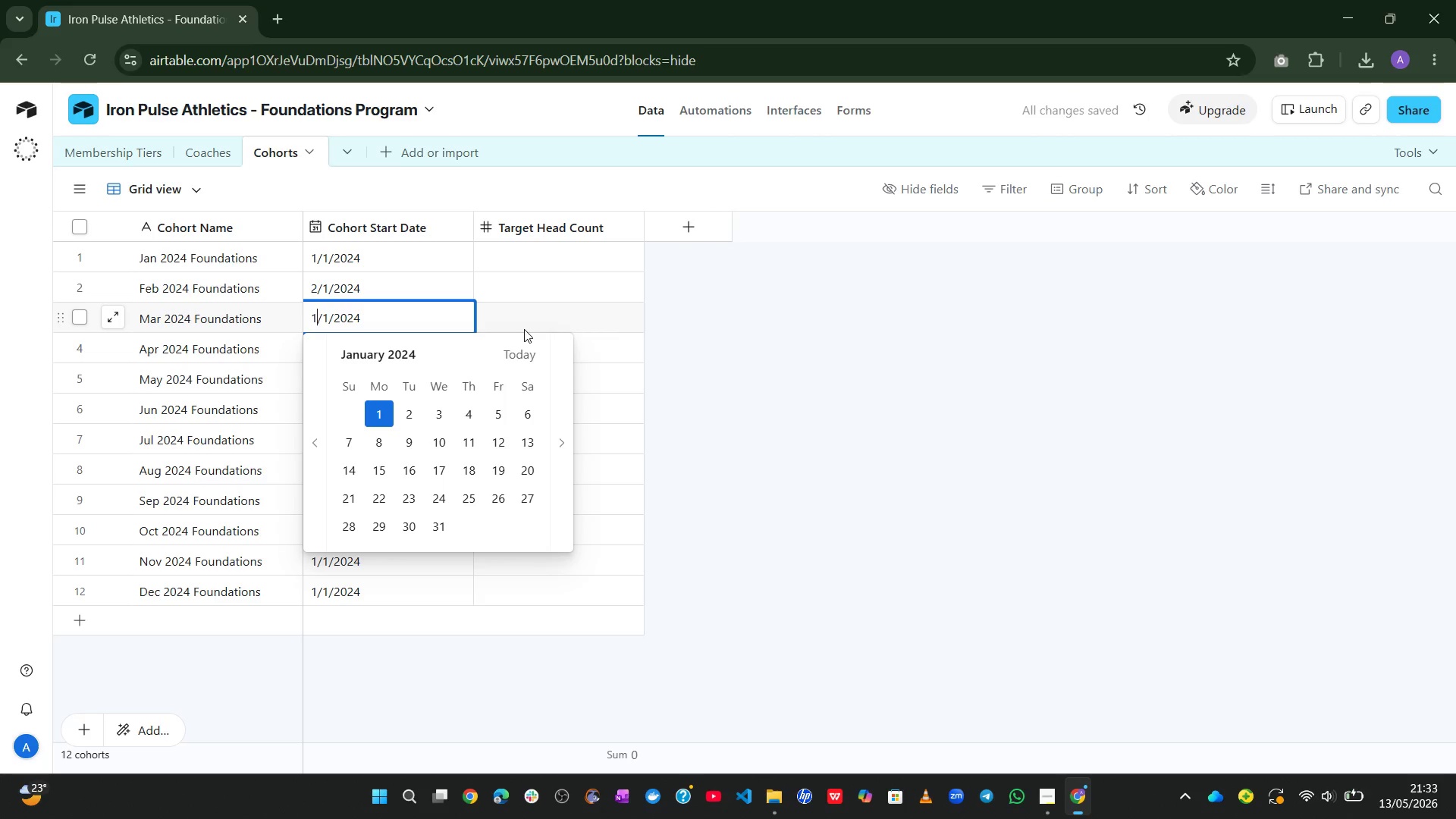 
key(Backspace)
 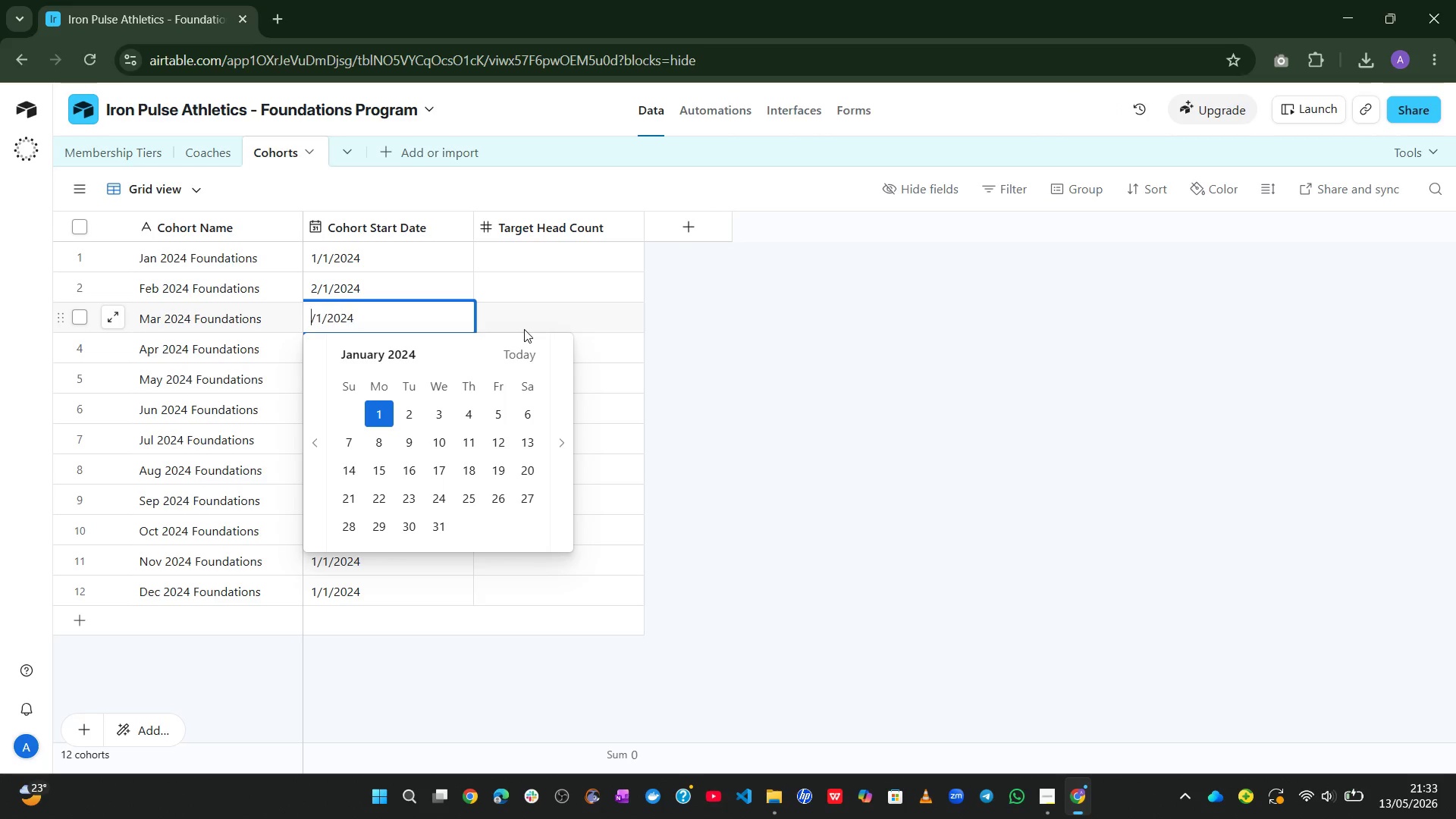 
key(3)
 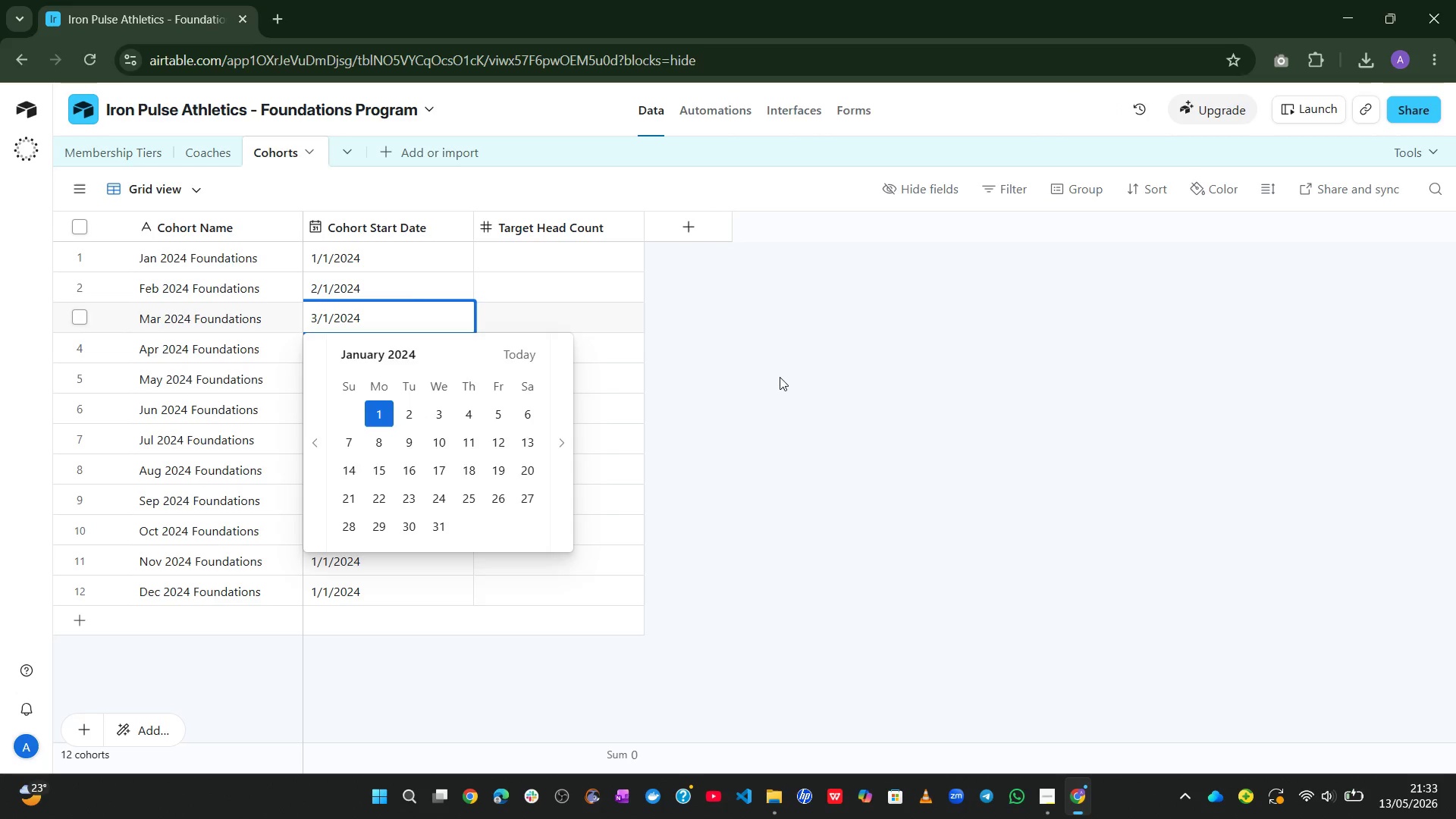 
left_click([802, 374])
 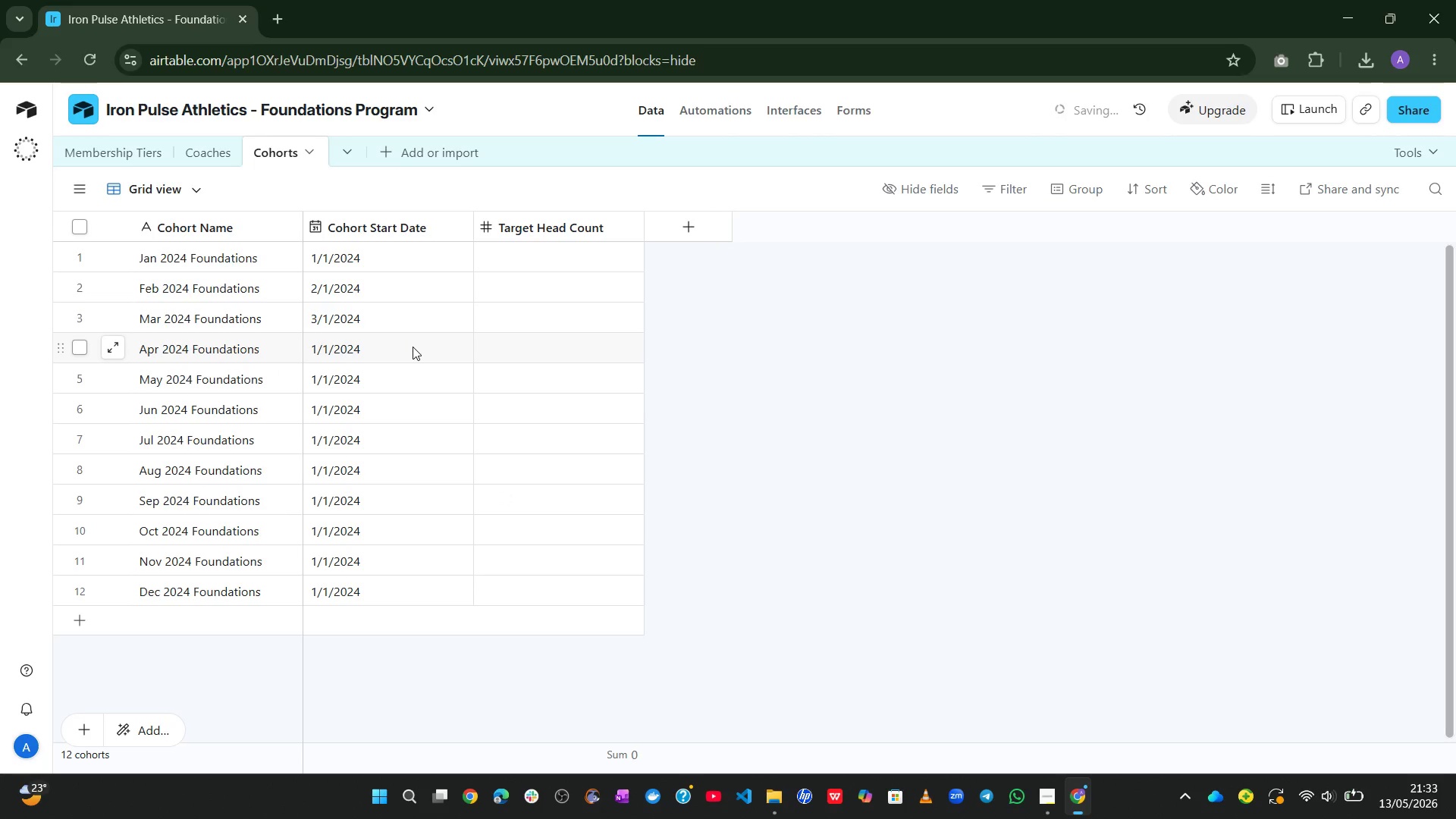 
double_click([413, 347])
 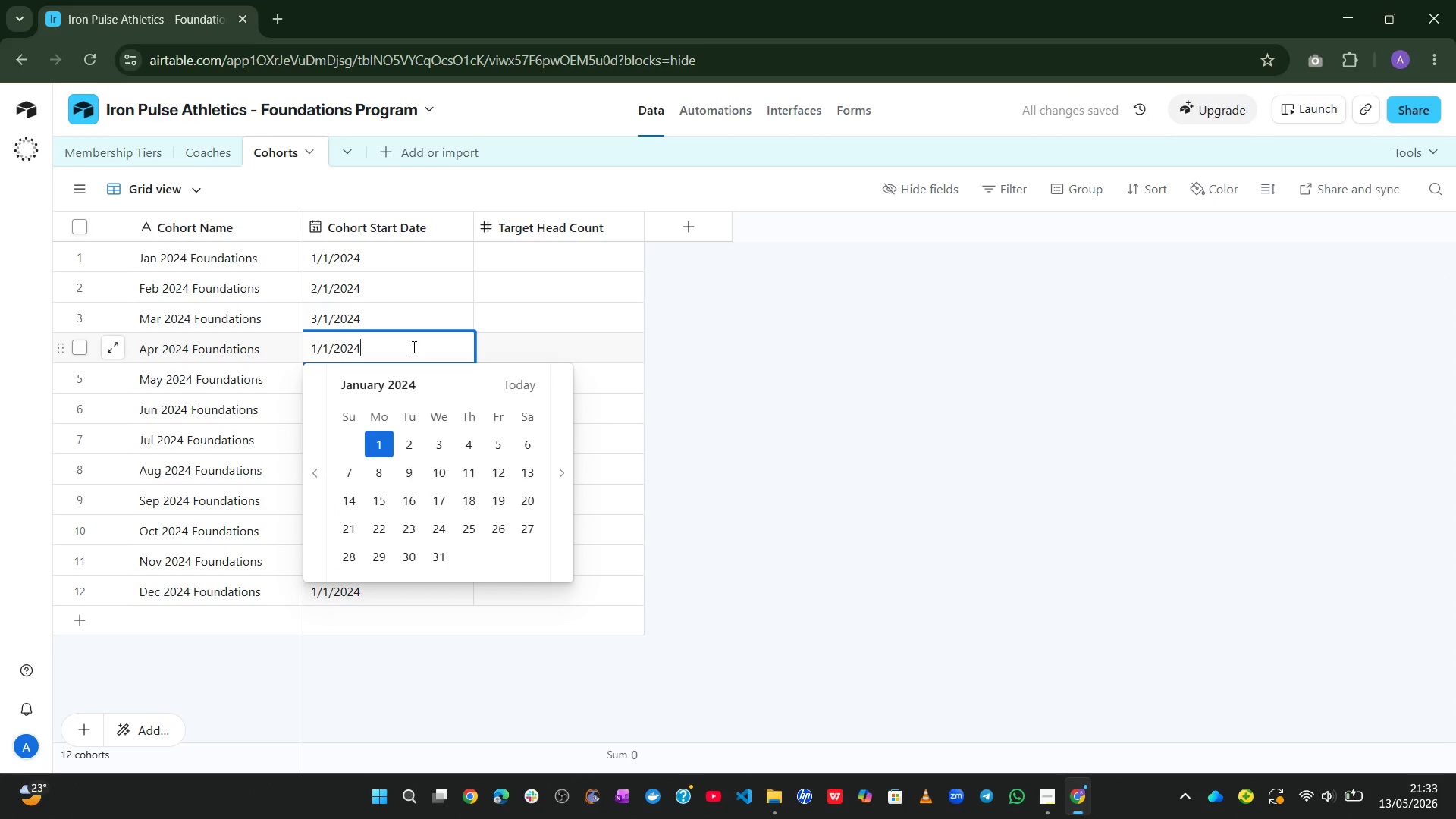 
hold_key(key=ArrowLeft, duration=0.67)
 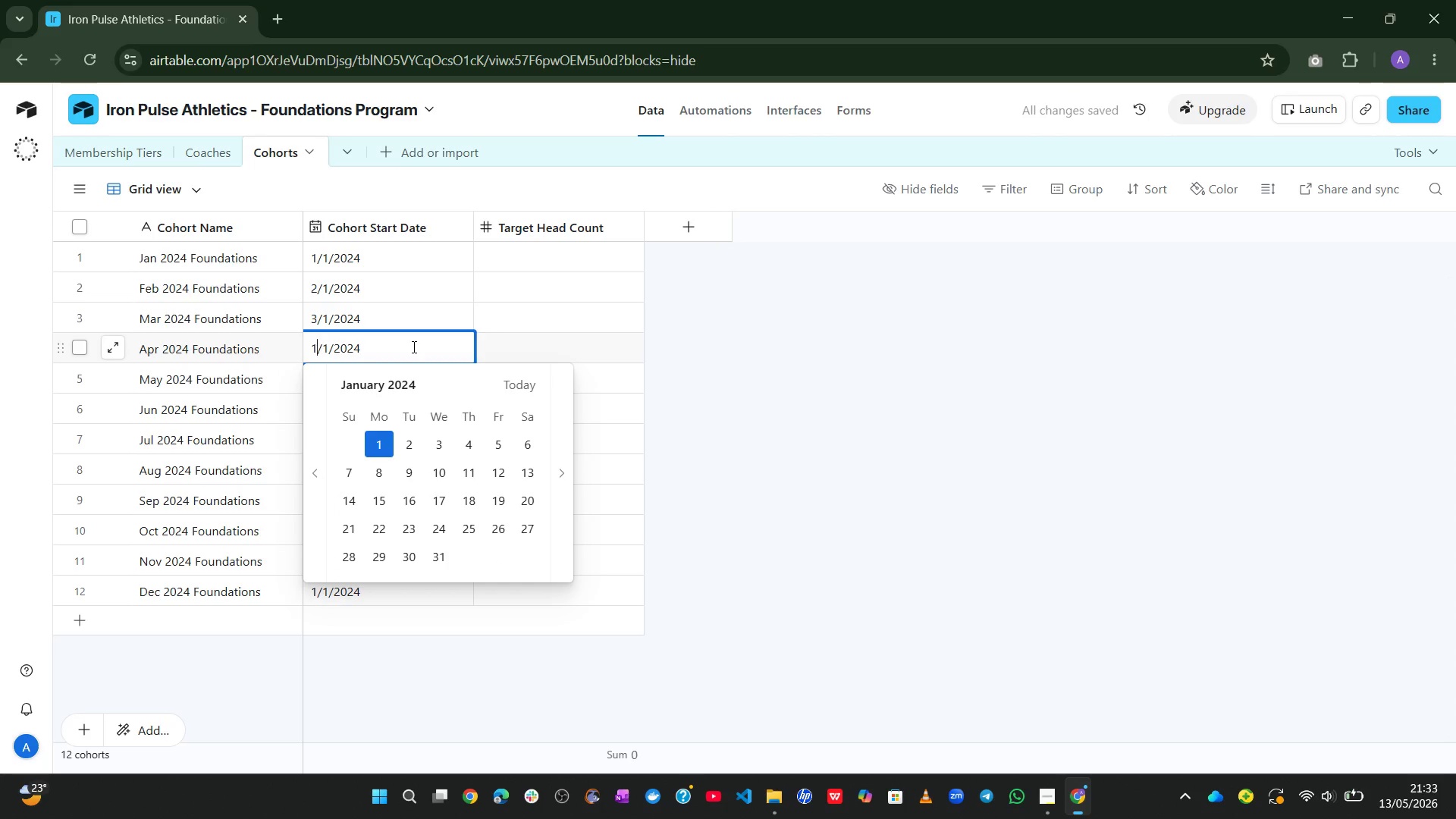 
key(ArrowLeft)
 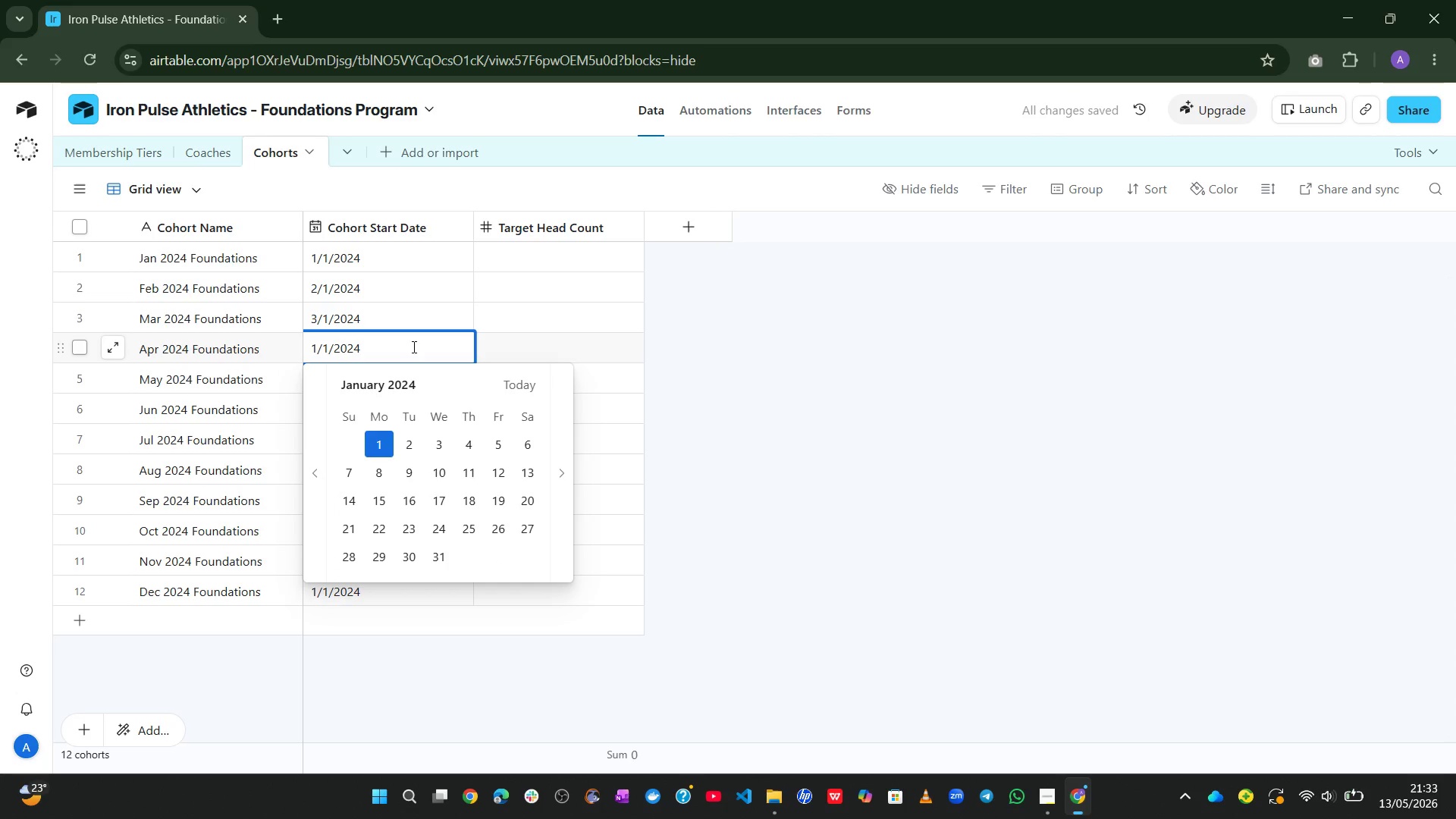 
key(Backspace)
 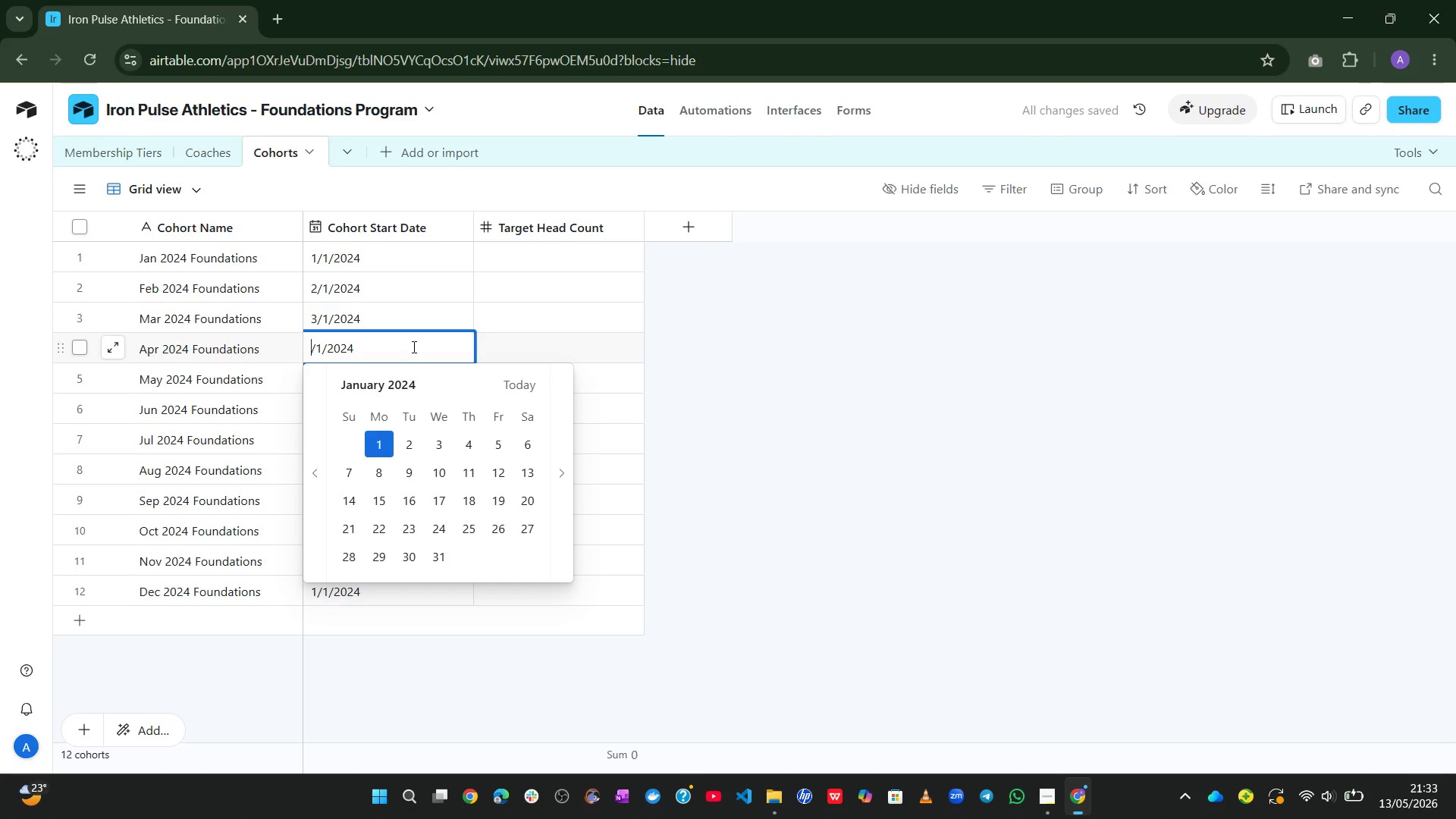 
key(4)
 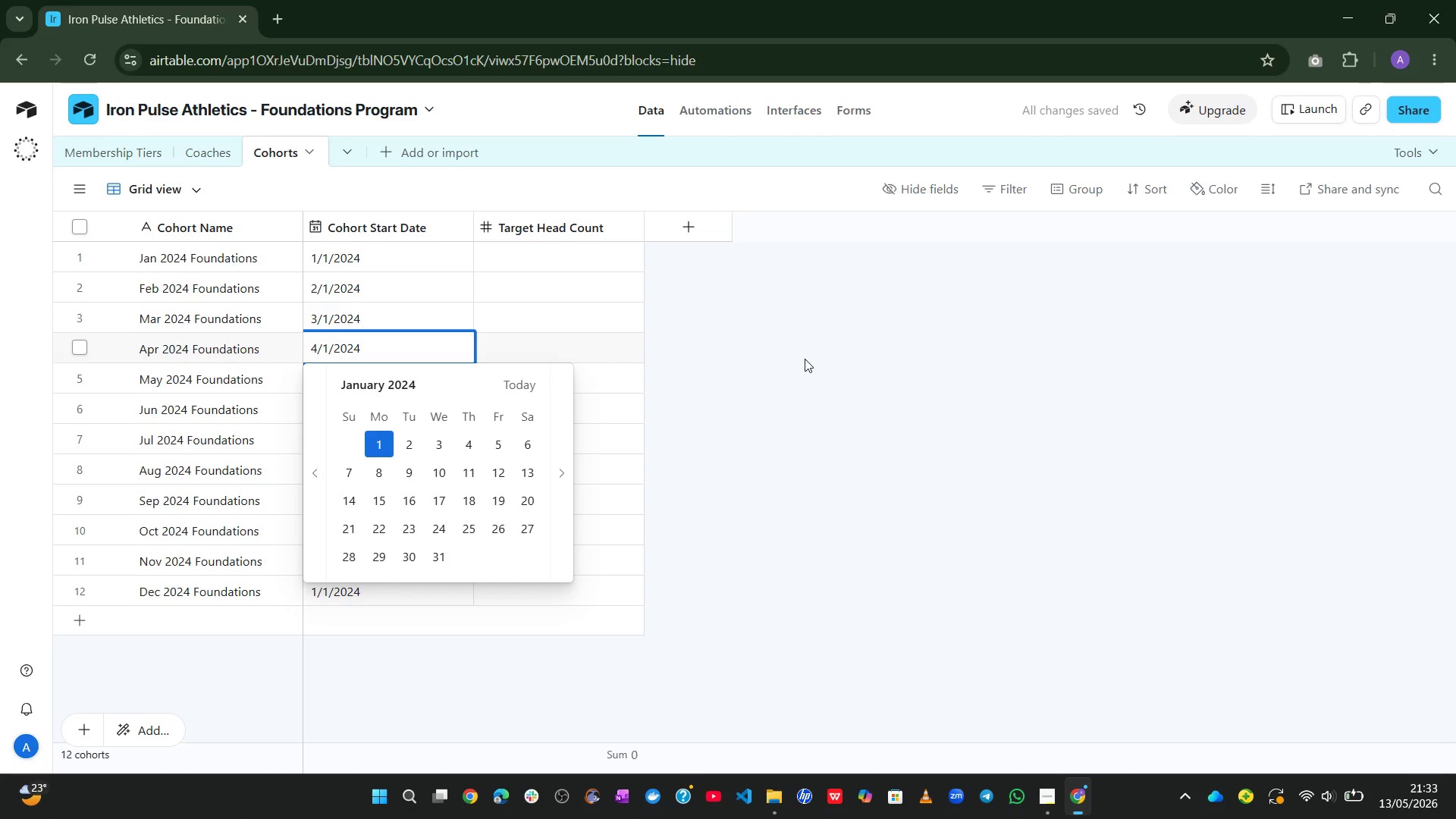 
left_click_drag(start_coordinate=[805, 358], to_coordinate=[416, 375])
 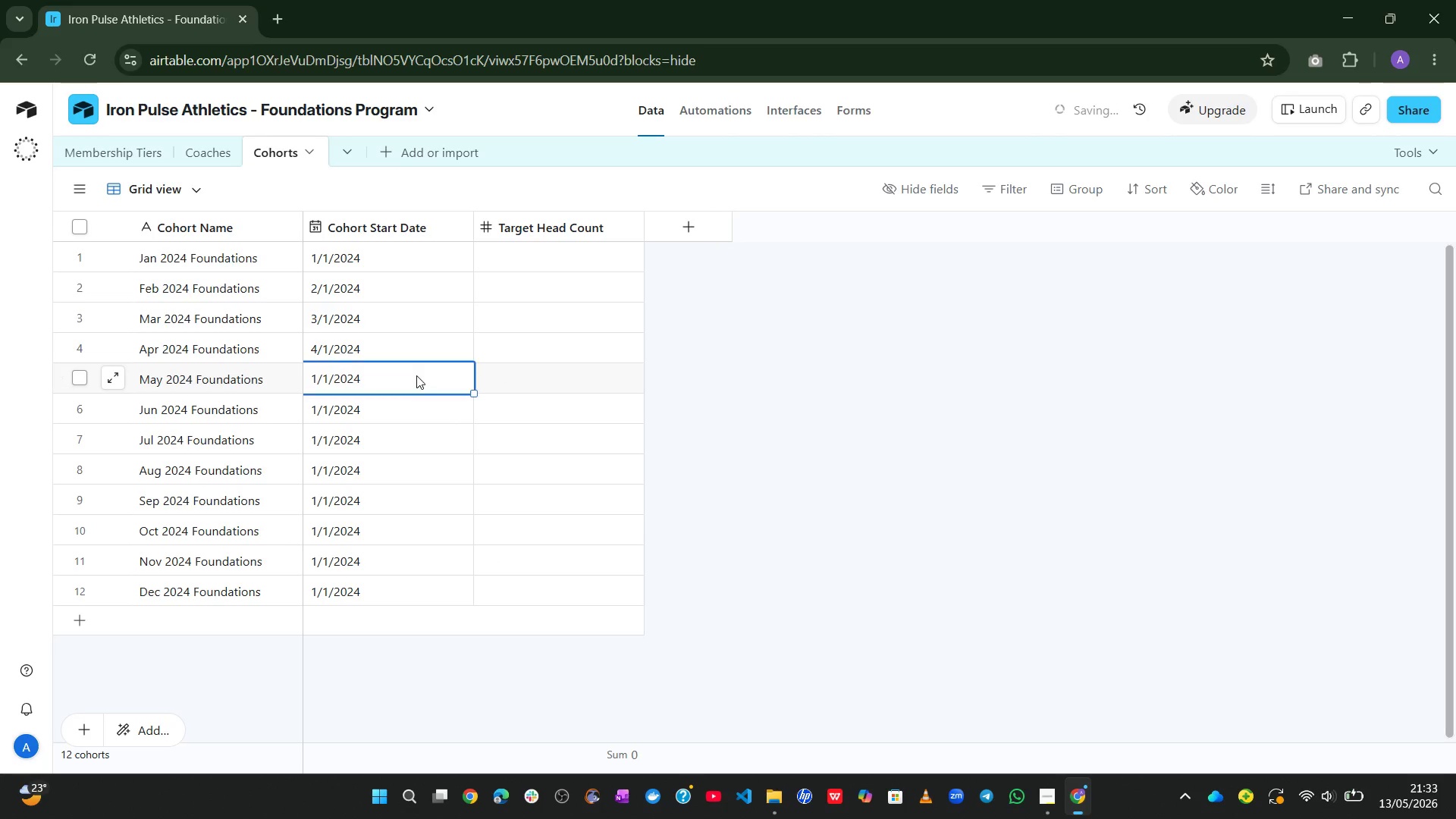 
double_click([416, 375])
 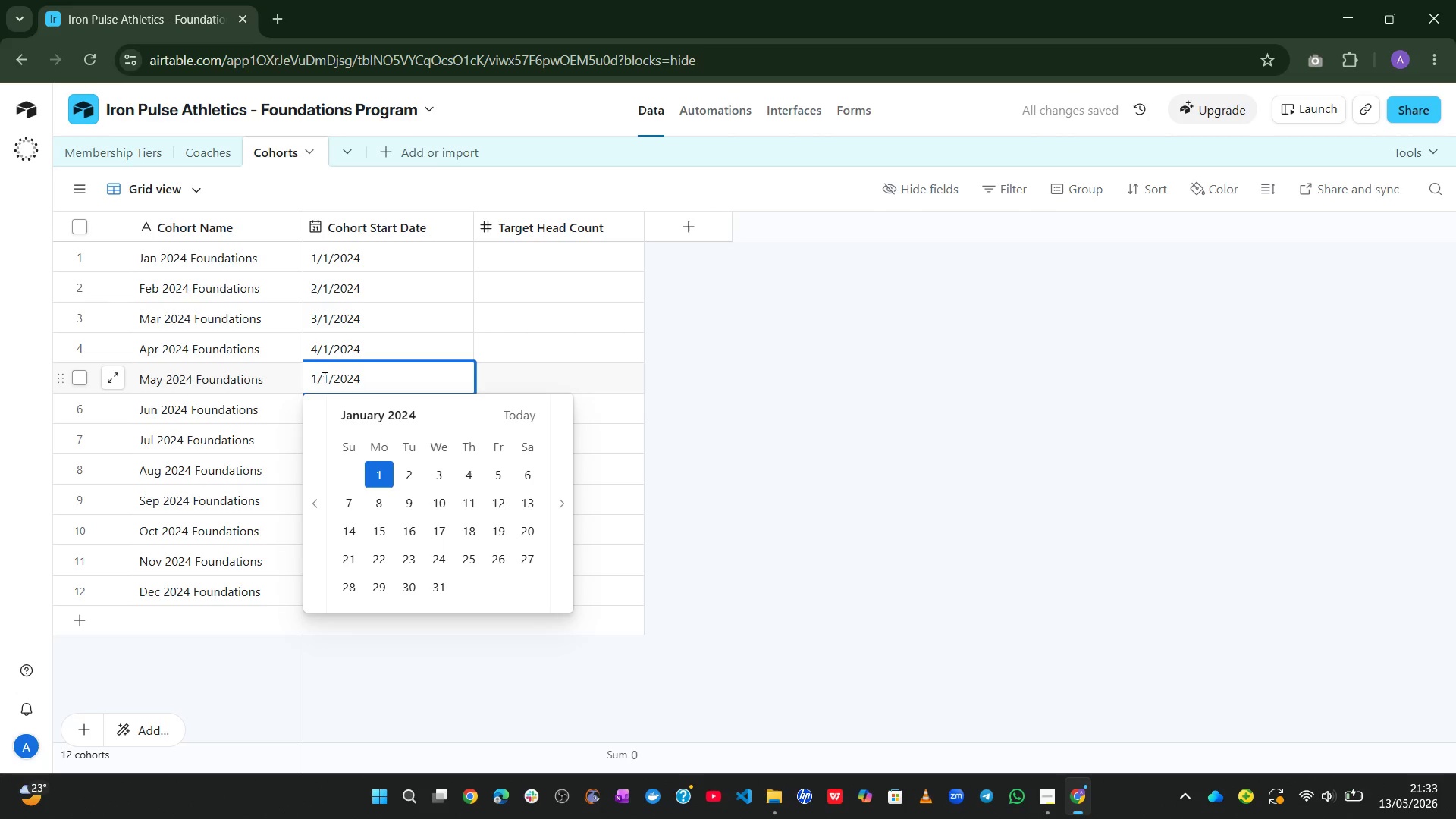 
left_click([318, 380])
 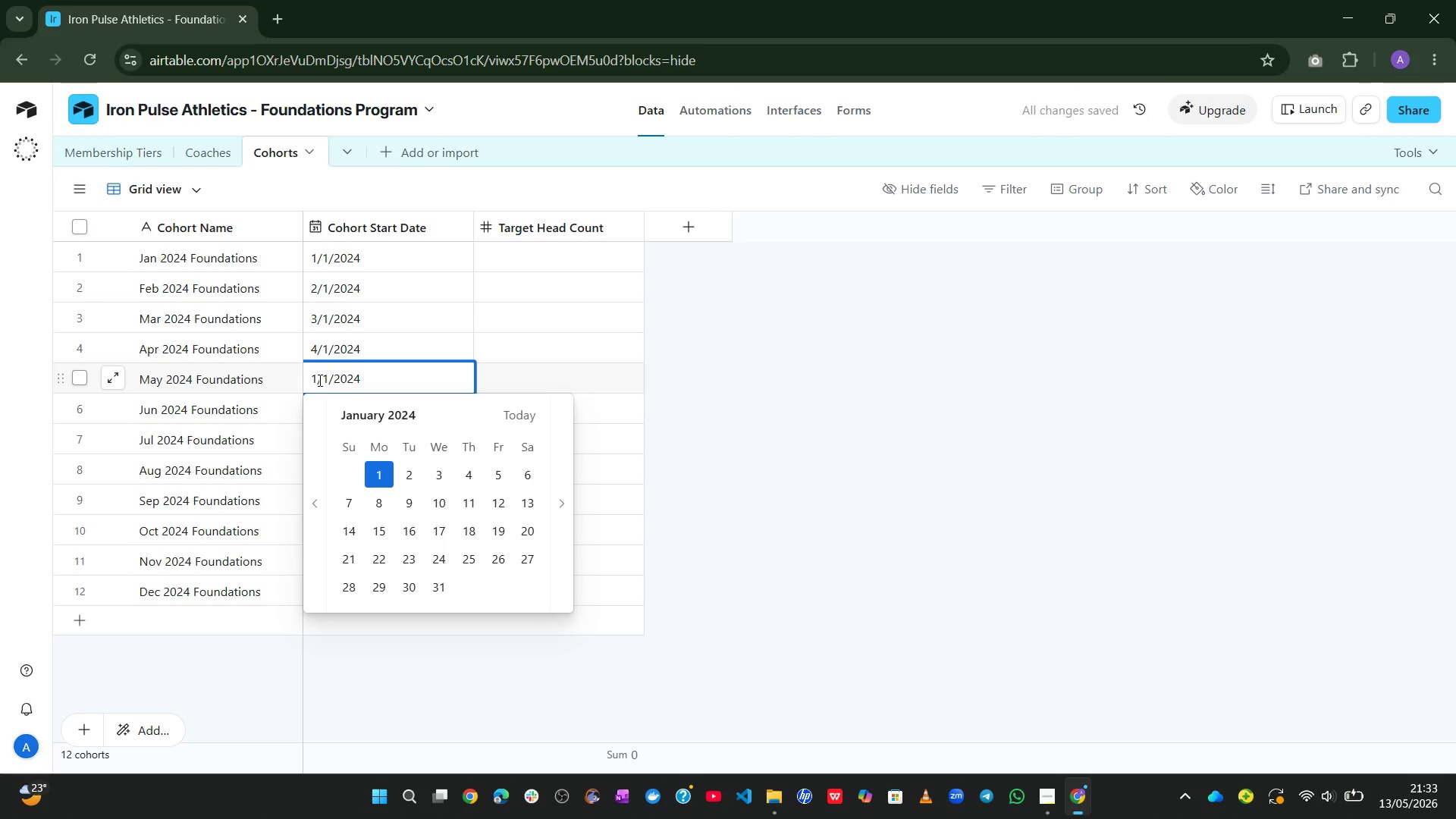 
key(Backspace)
 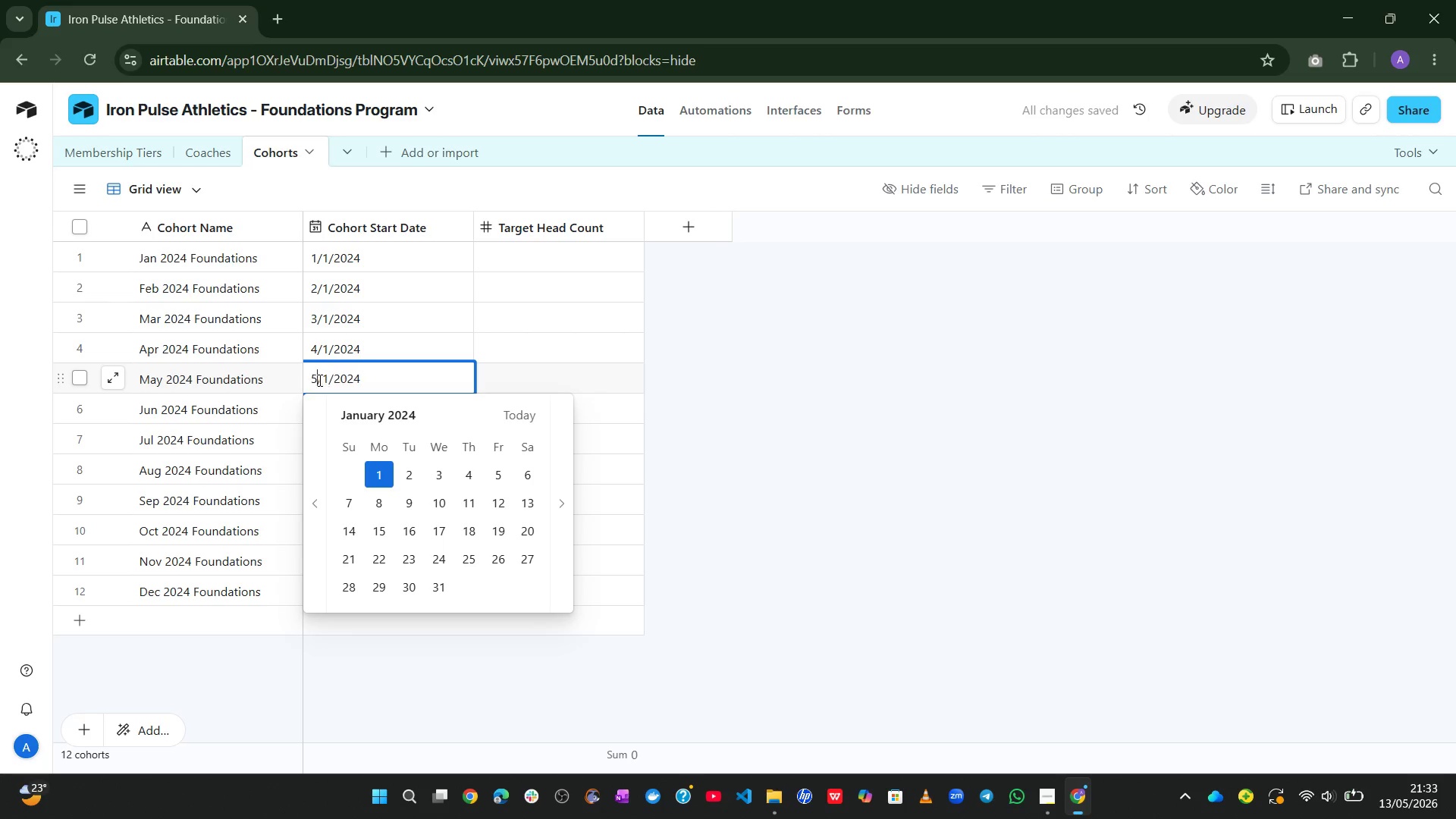 
key(5)
 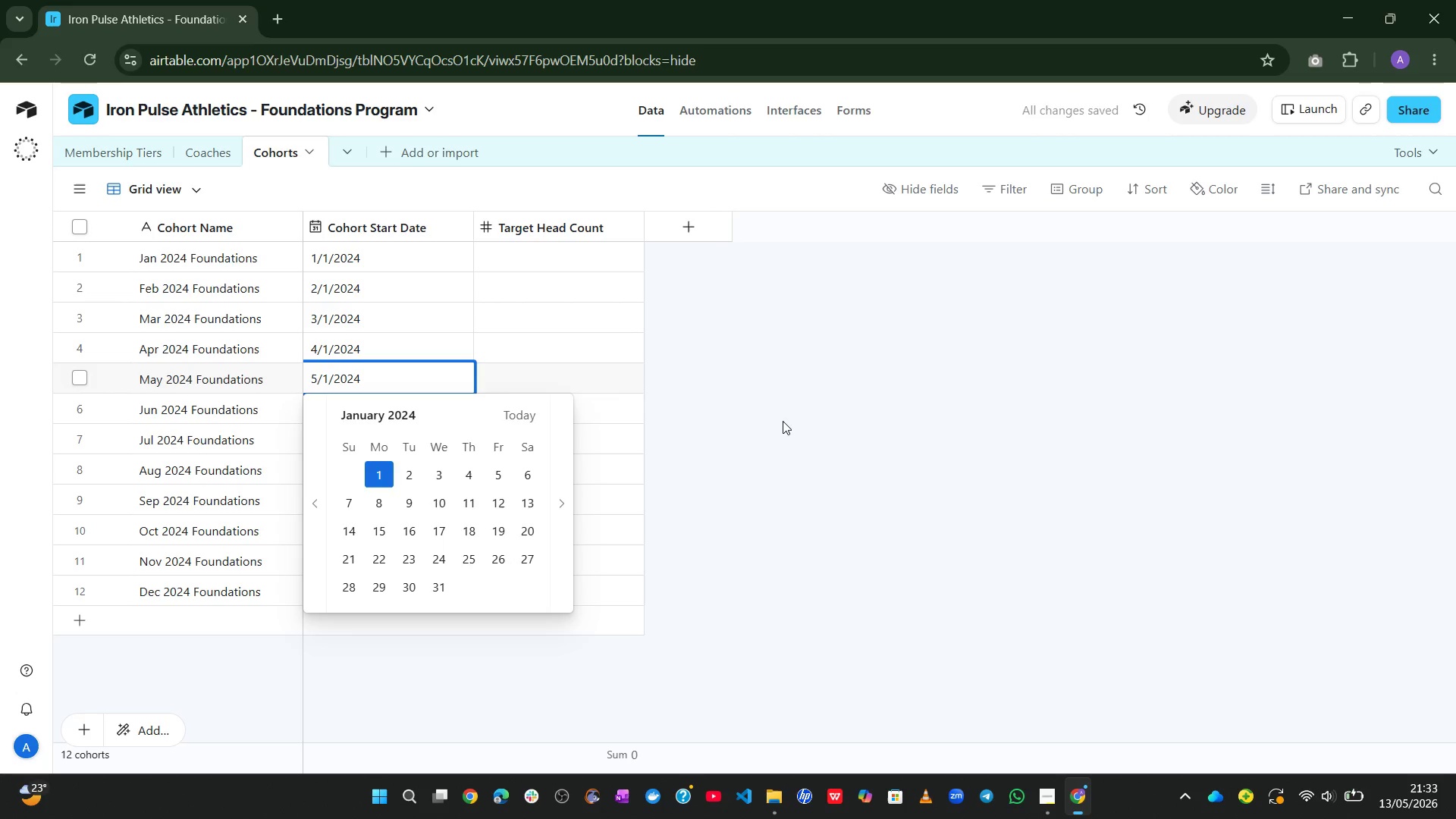 
left_click([783, 421])
 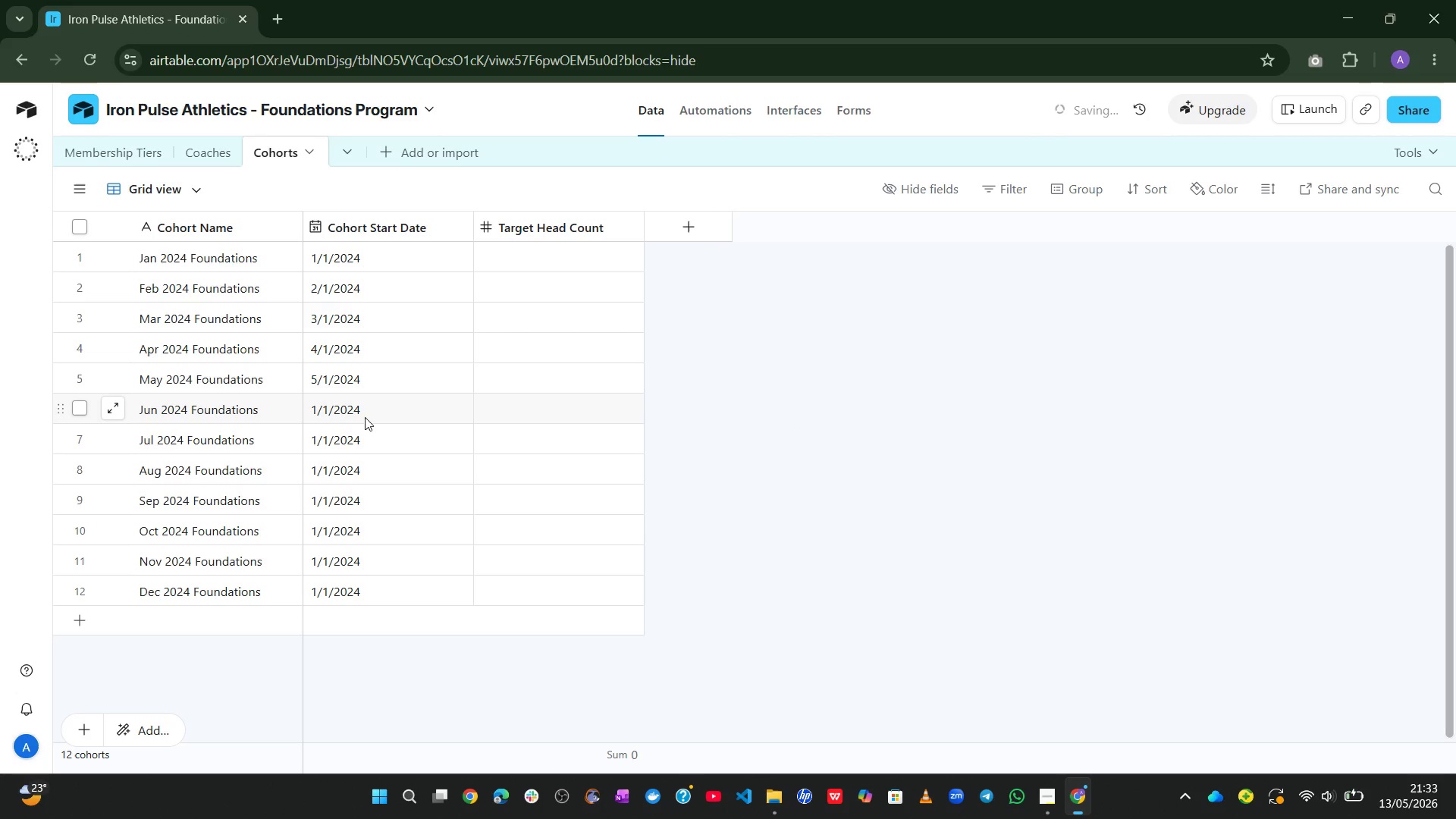 
double_click([360, 411])
 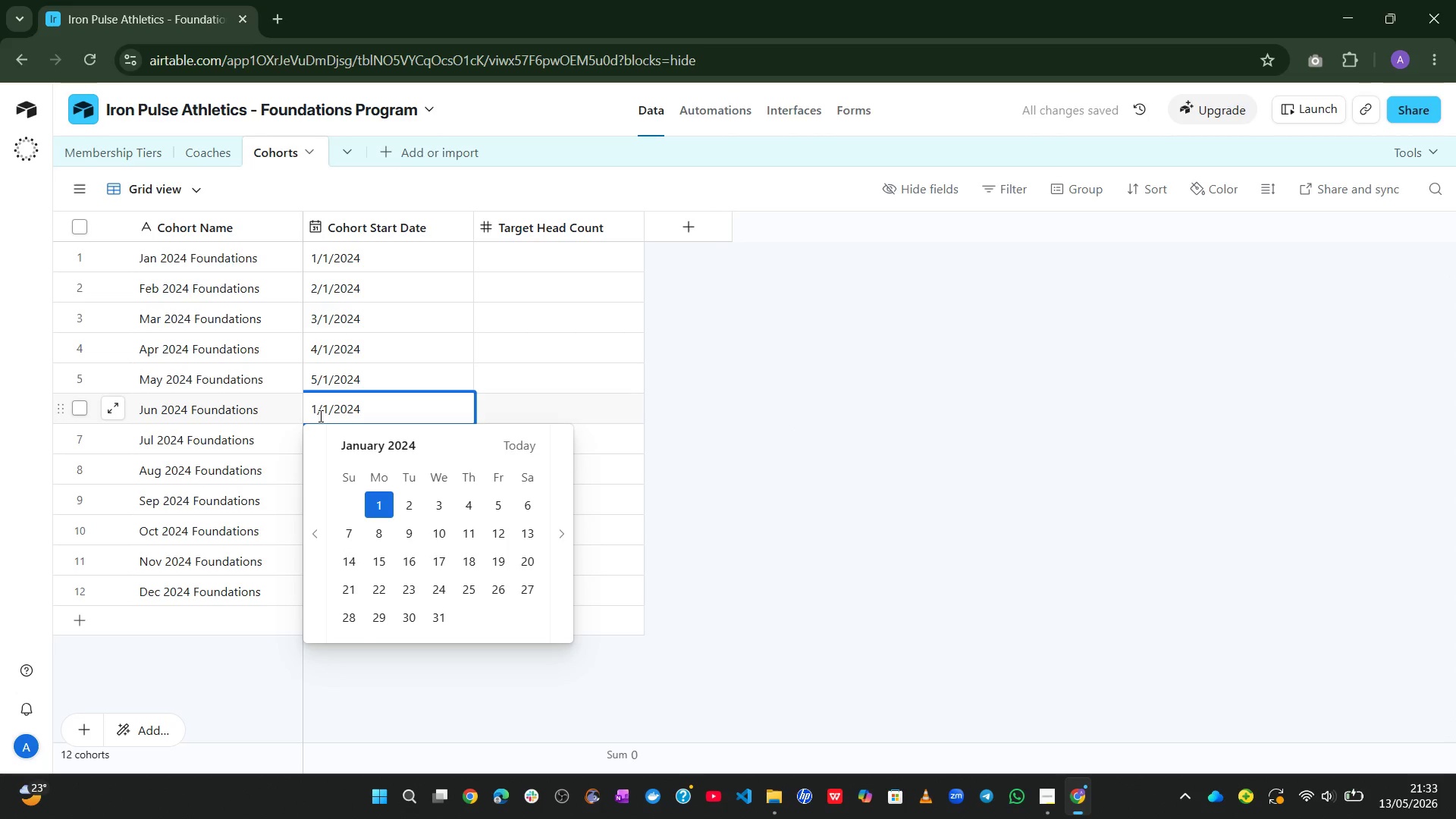 
left_click([318, 415])
 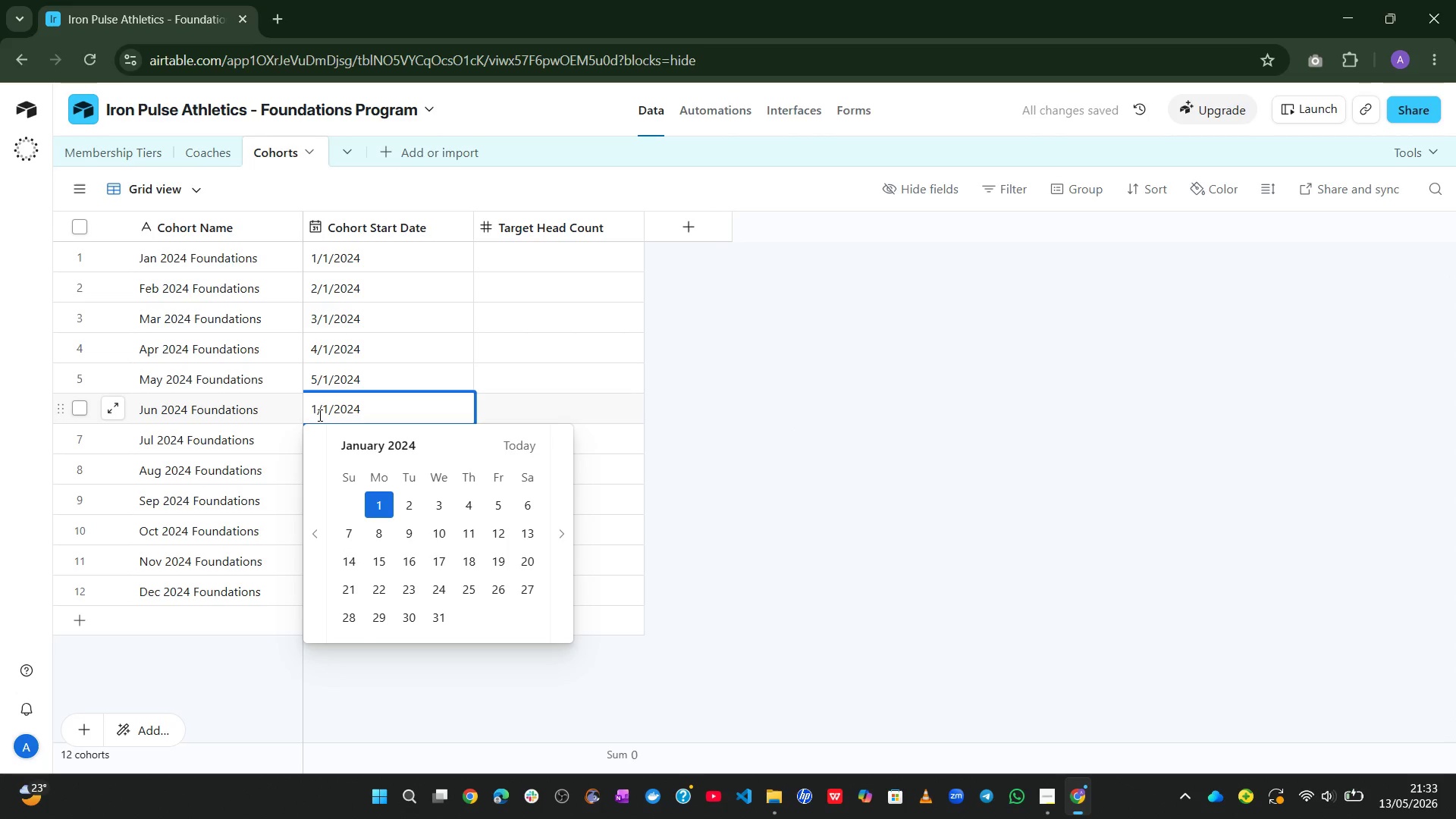 
key(Backspace)
 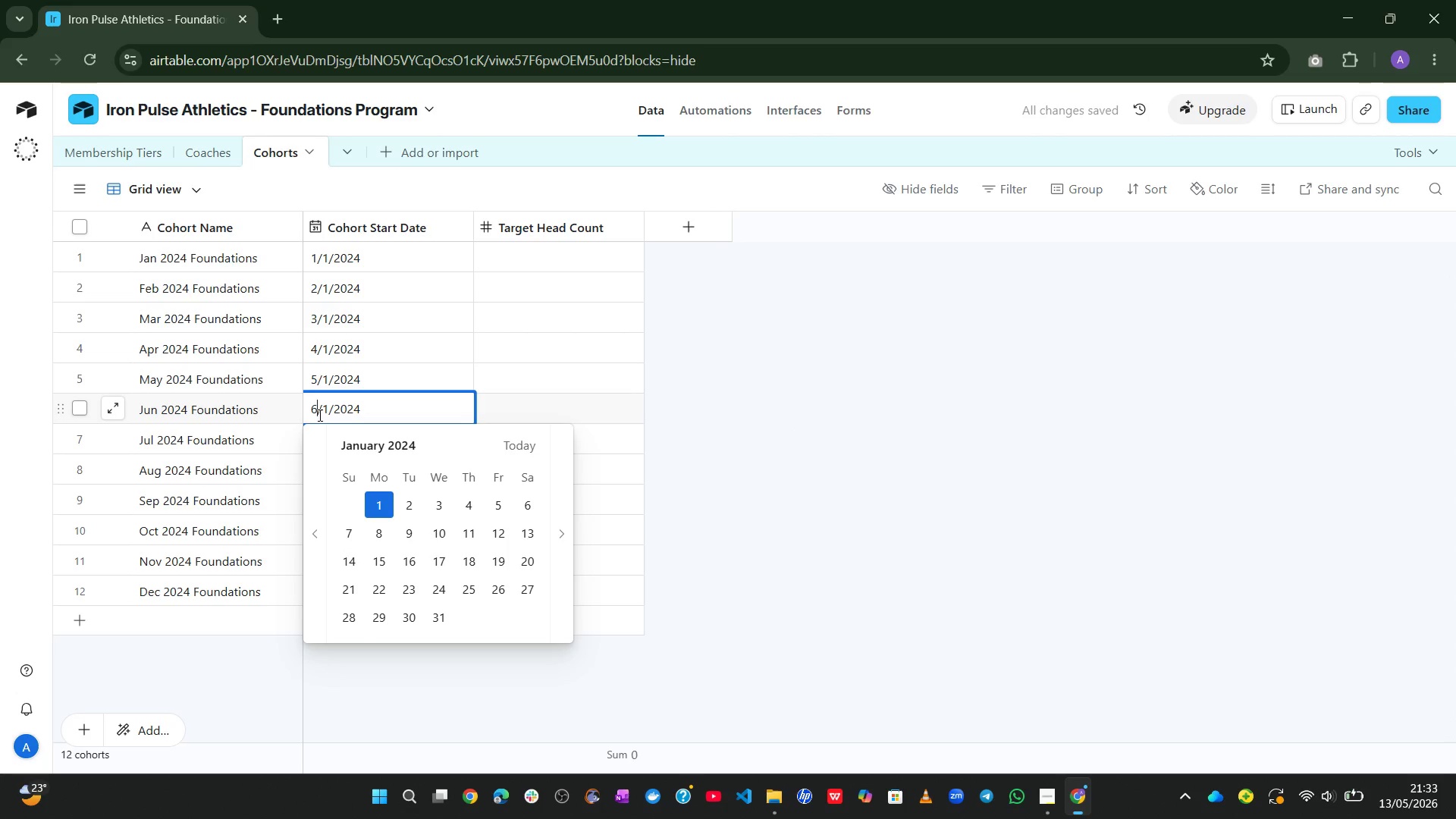 
key(6)
 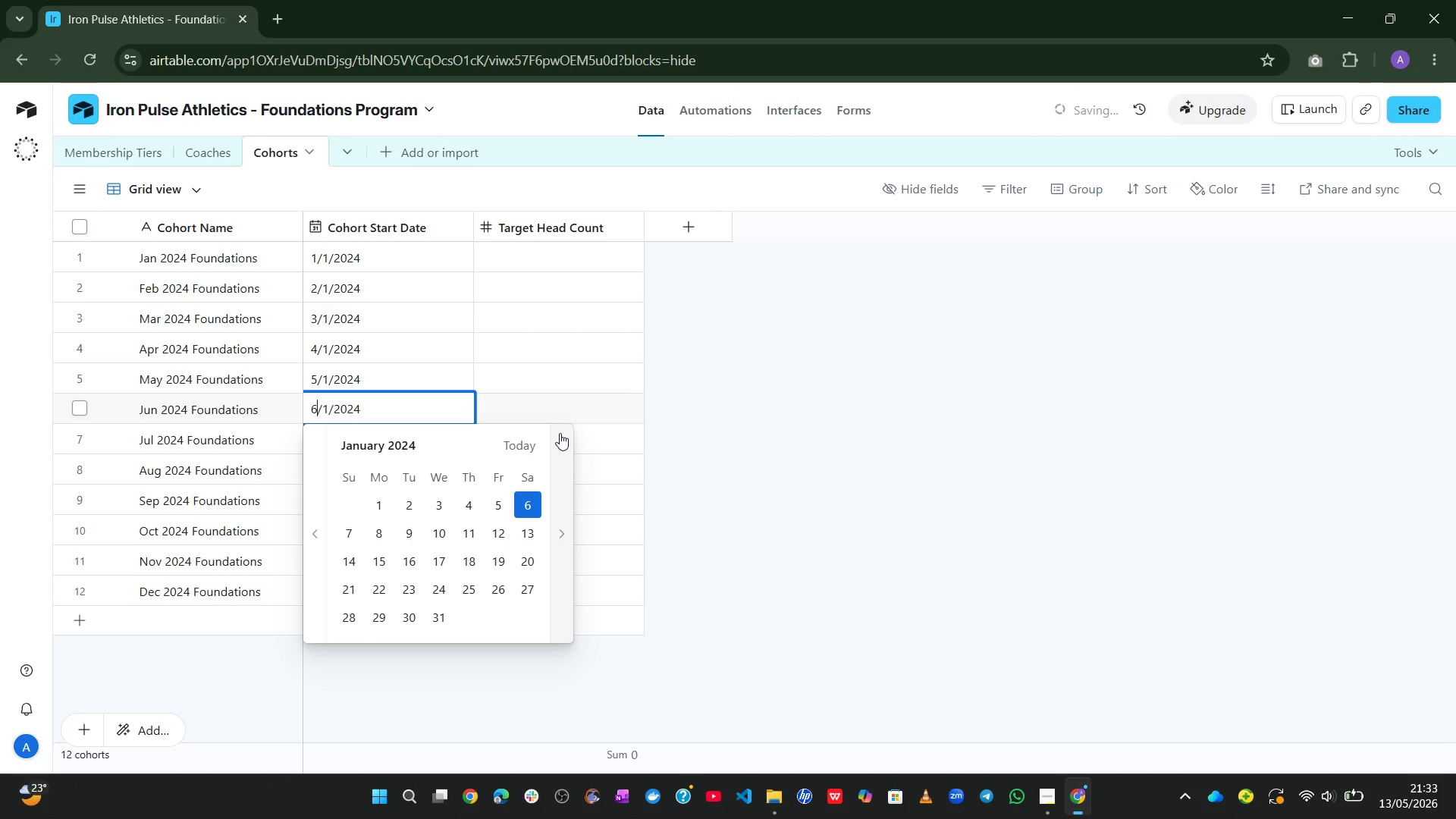 
left_click([645, 422])
 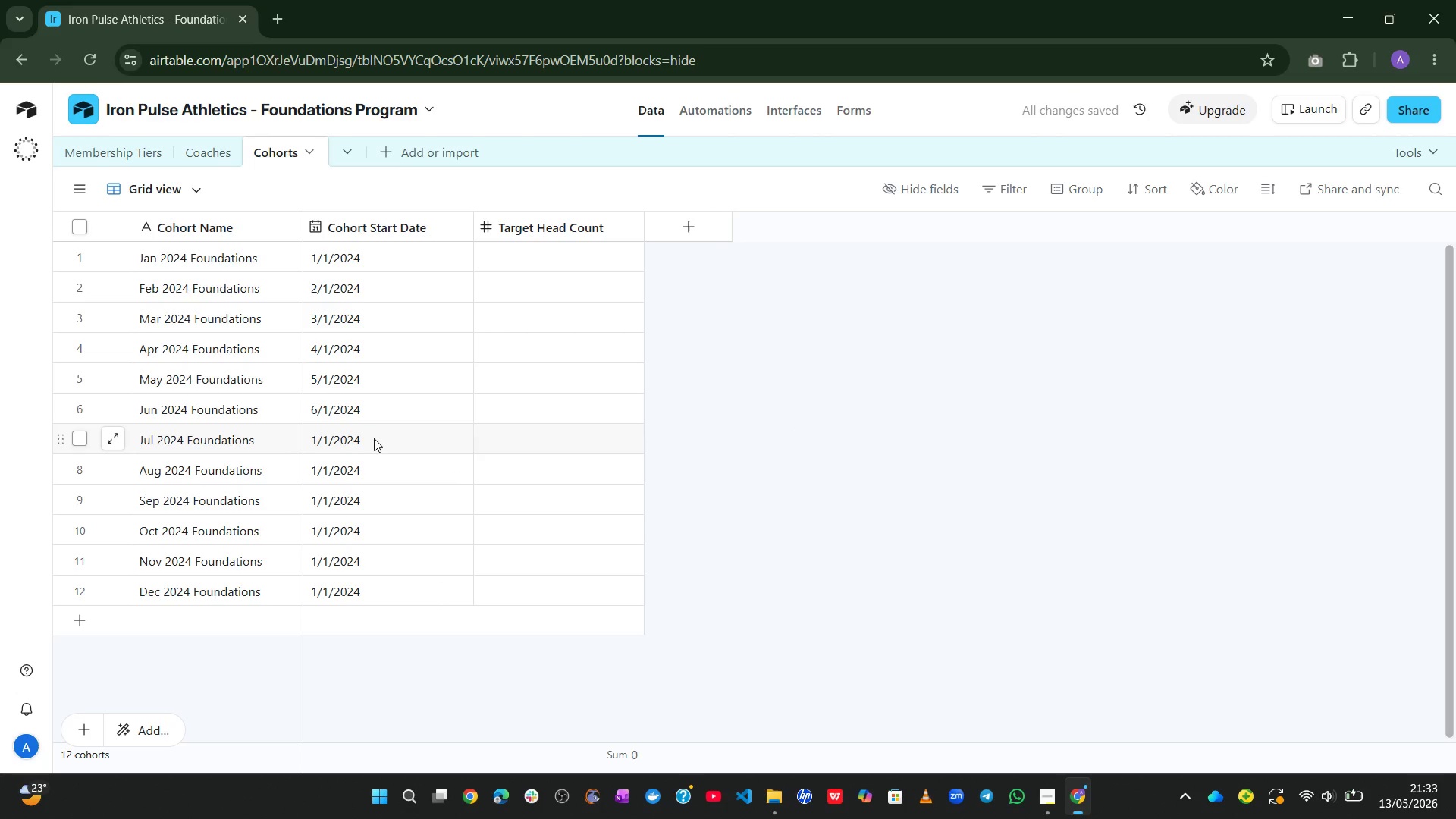 
left_click([371, 439])
 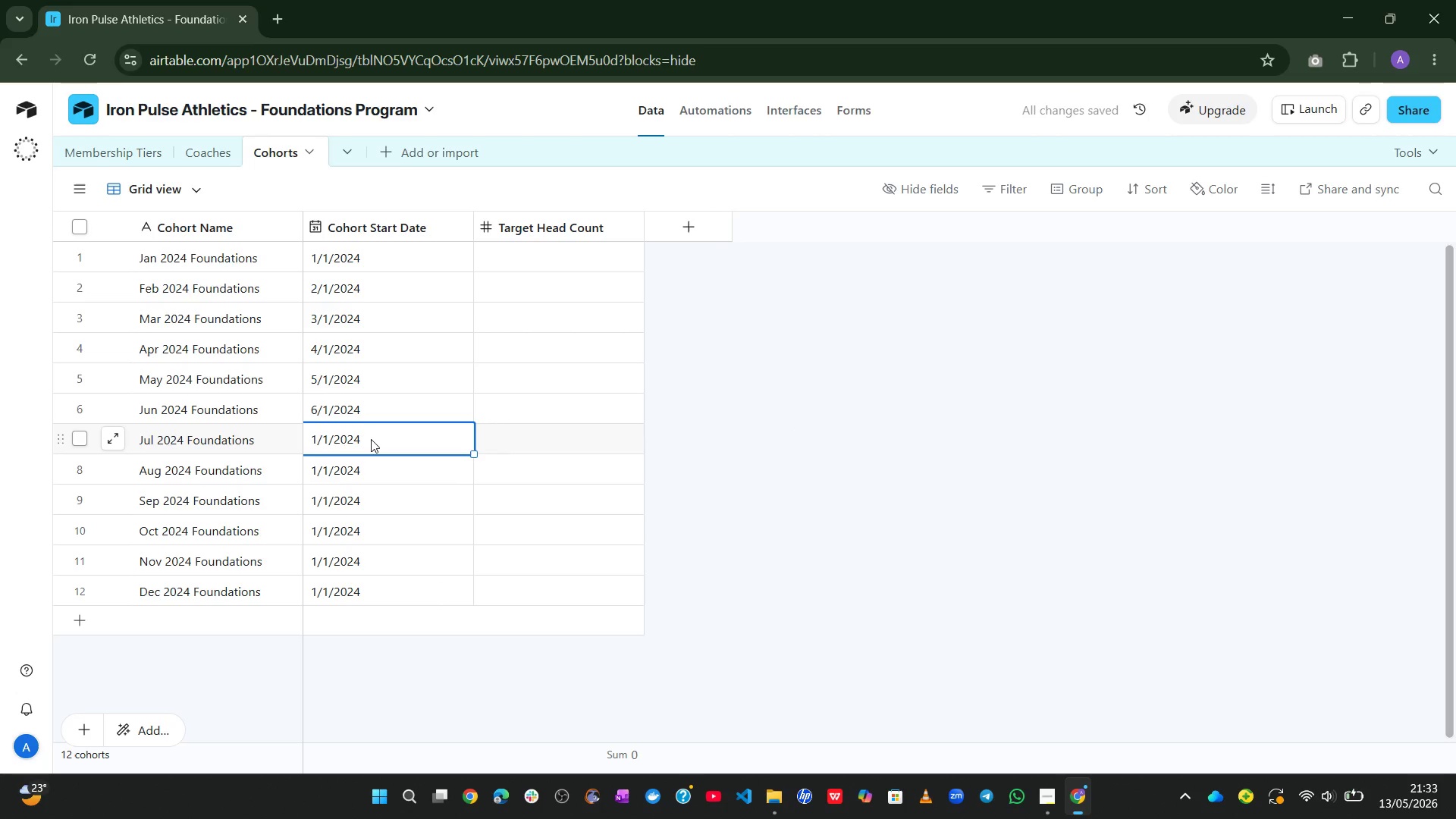 
left_click_drag(start_coordinate=[371, 439], to_coordinate=[319, 436])
 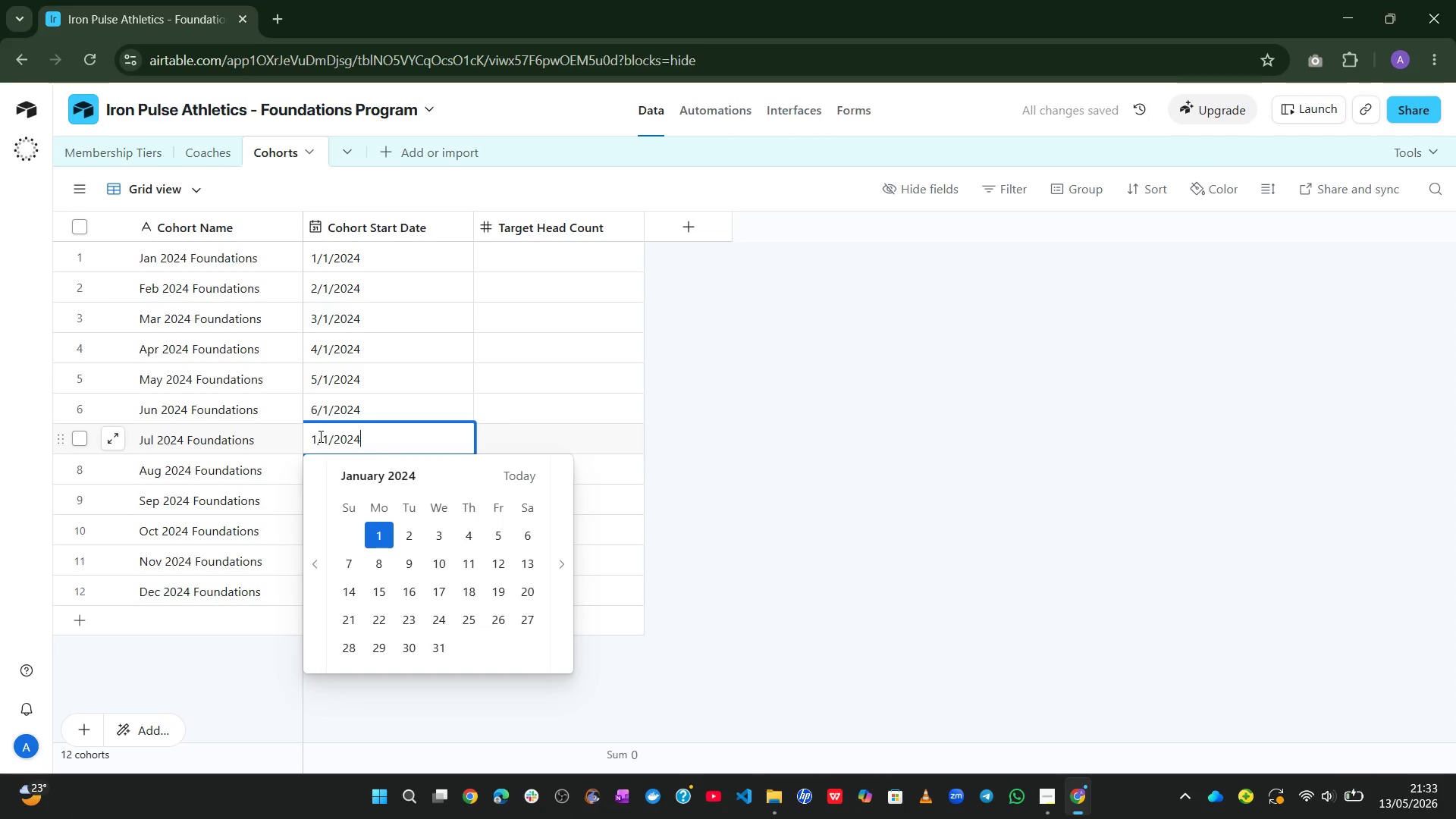 
left_click([319, 436])
 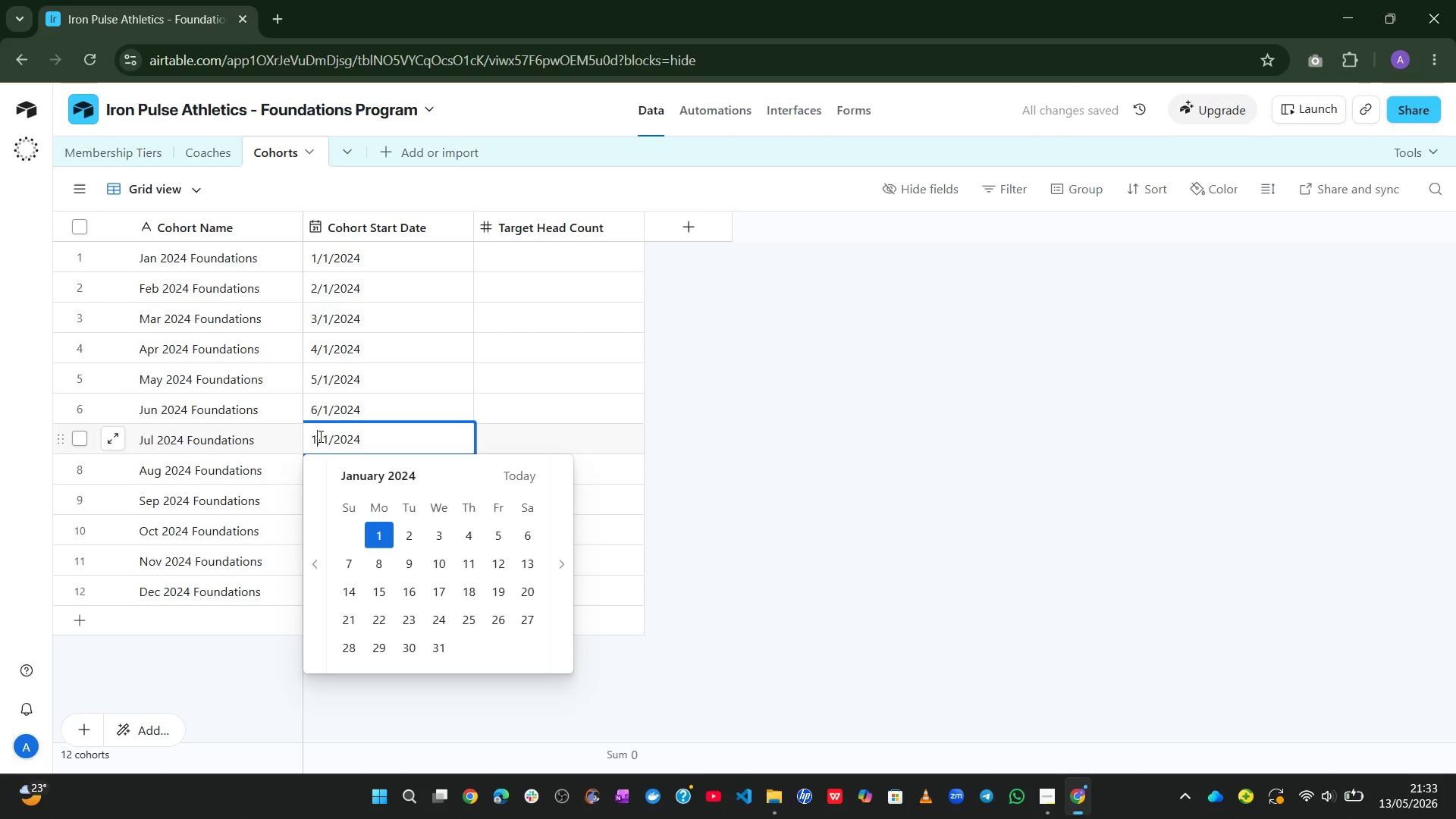 
key(7)
 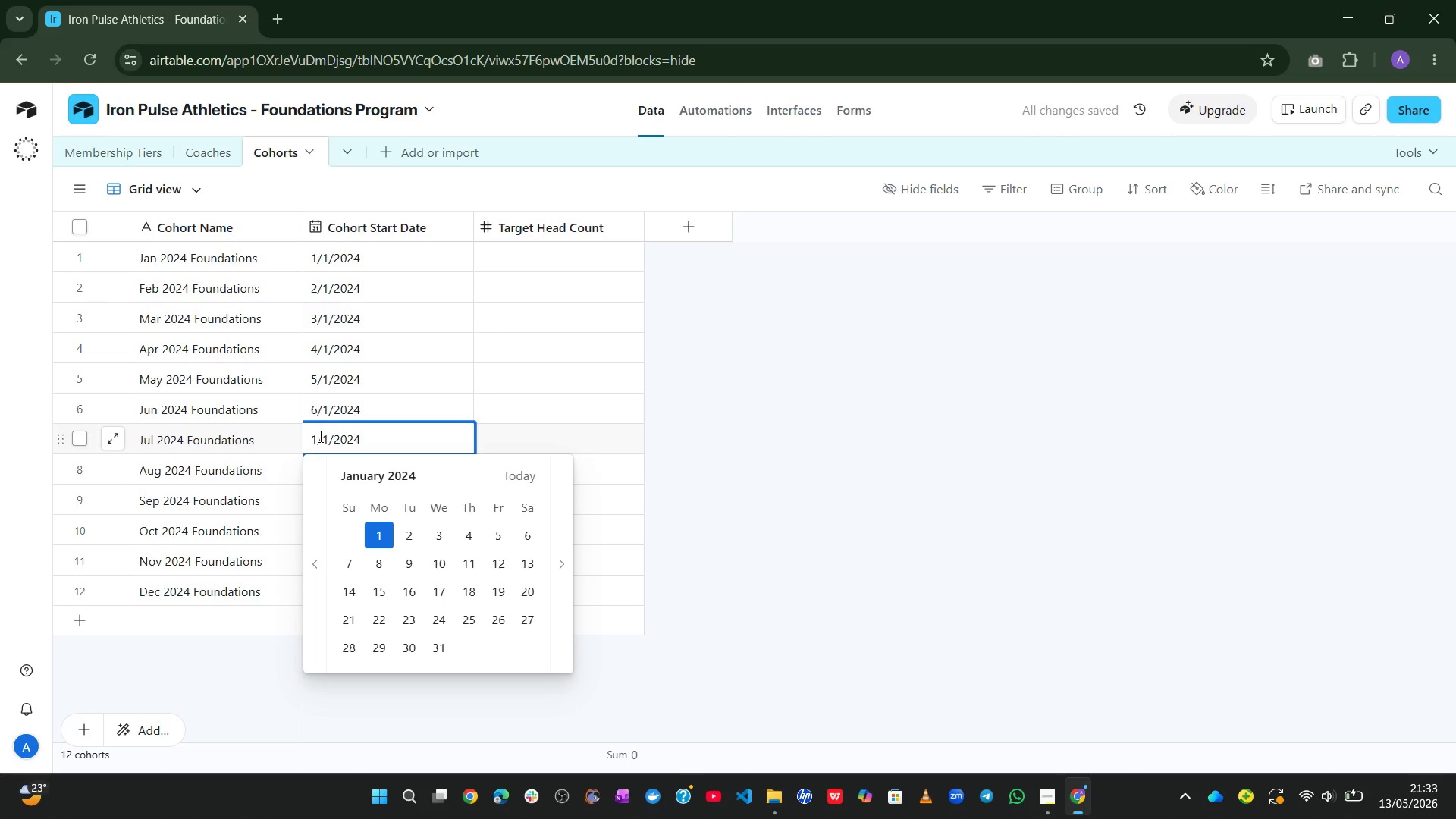 
key(Backspace)
 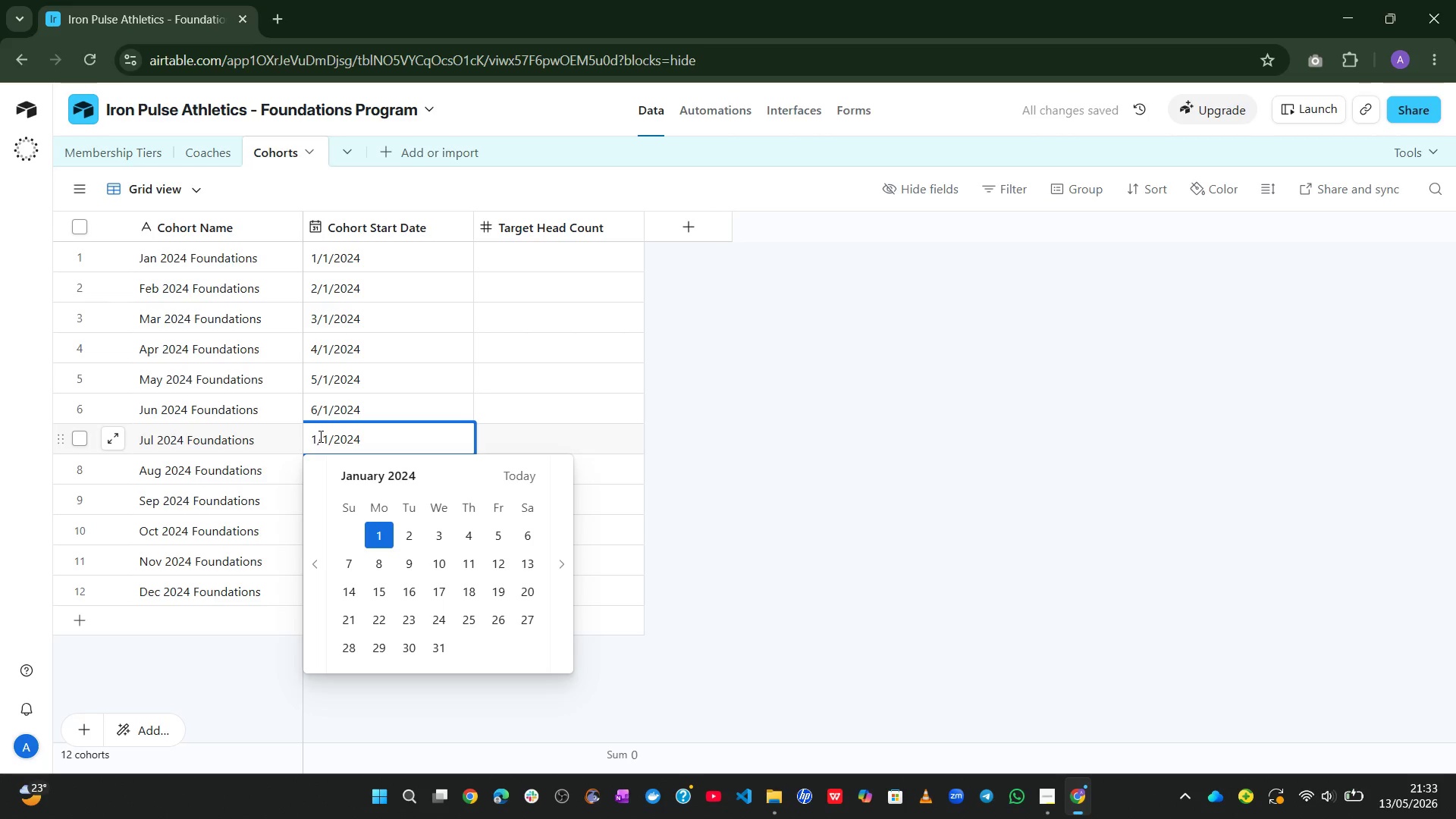 
key(Backspace)
 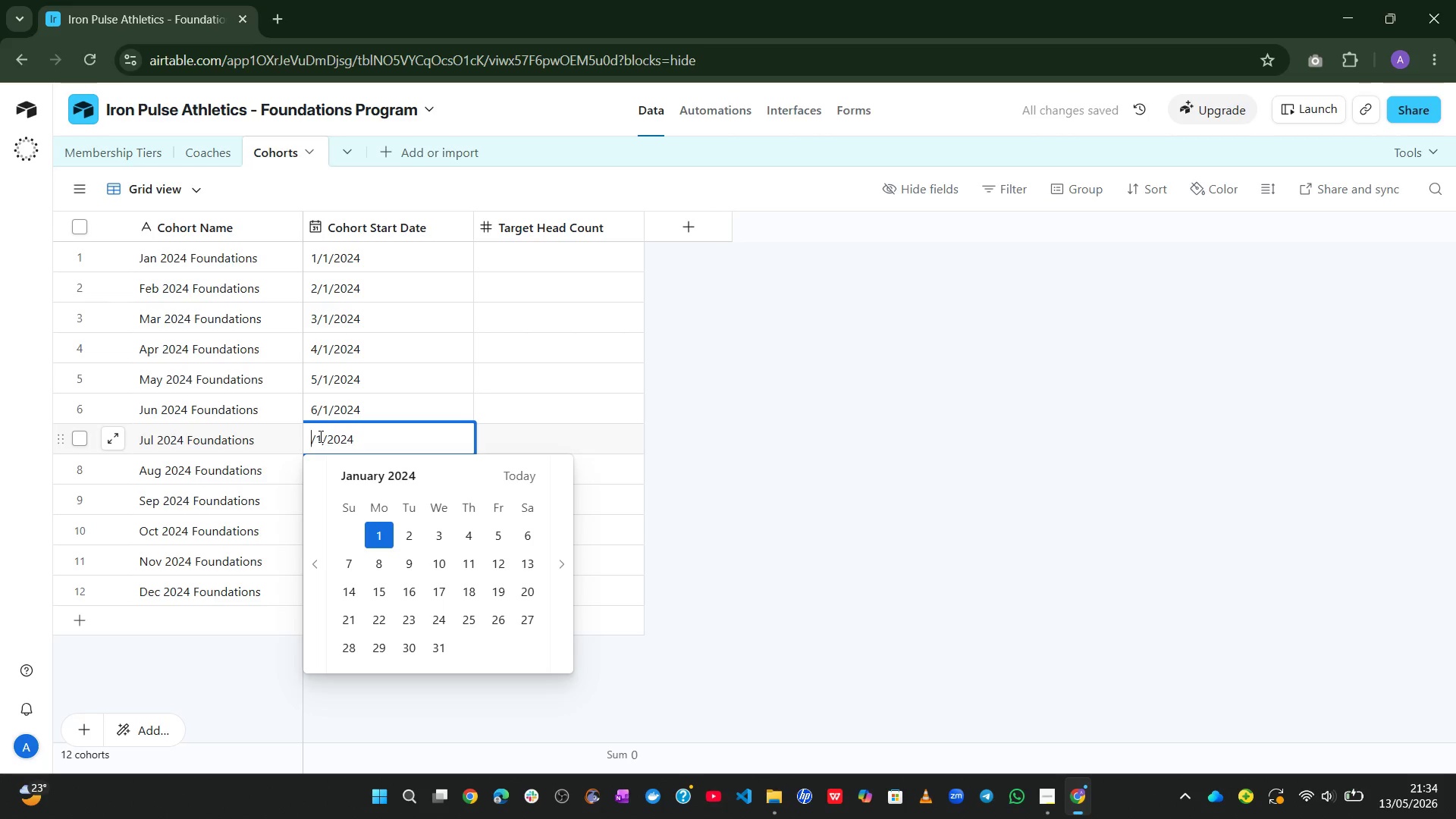 
key(7)
 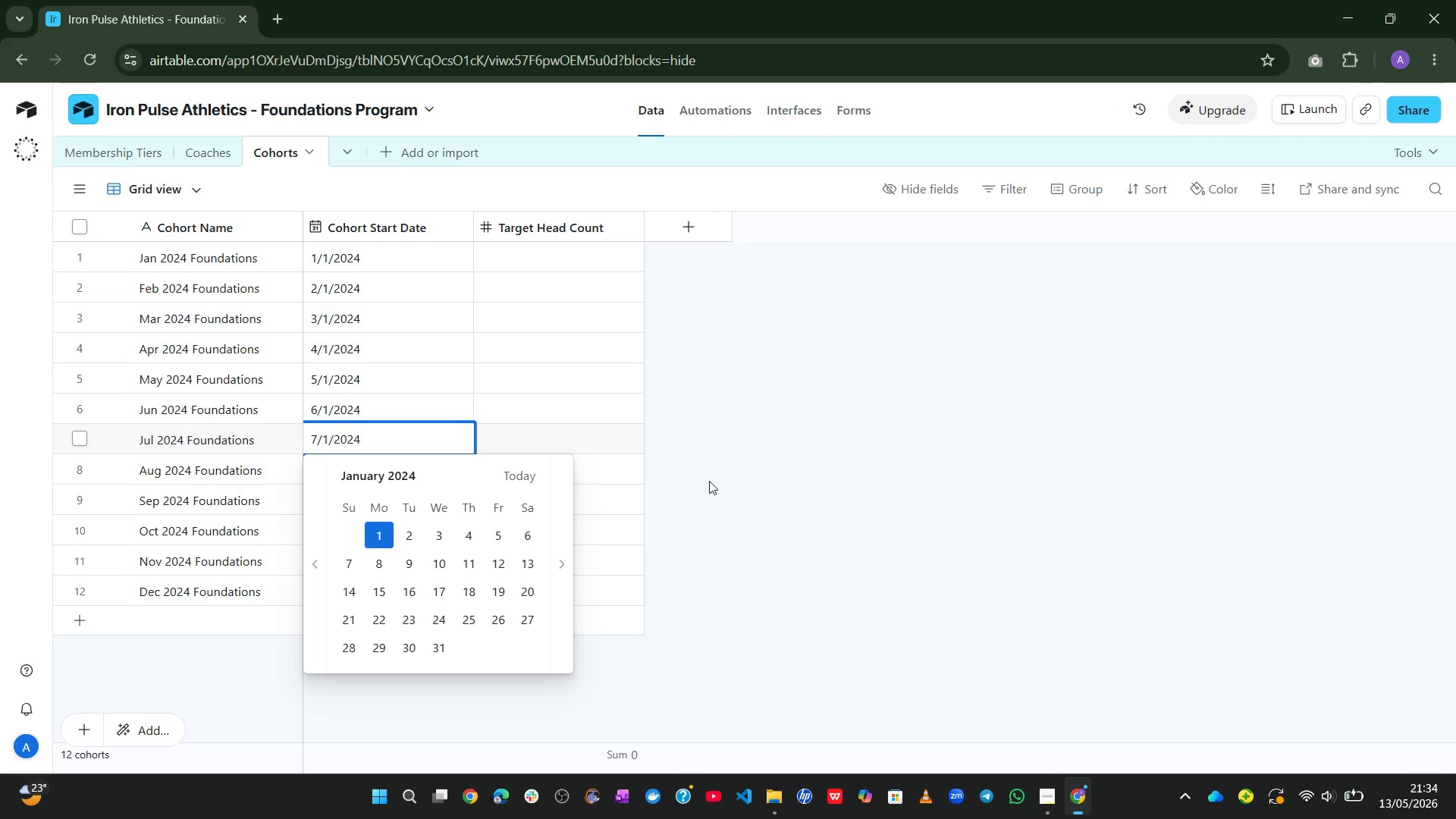 
left_click([790, 502])
 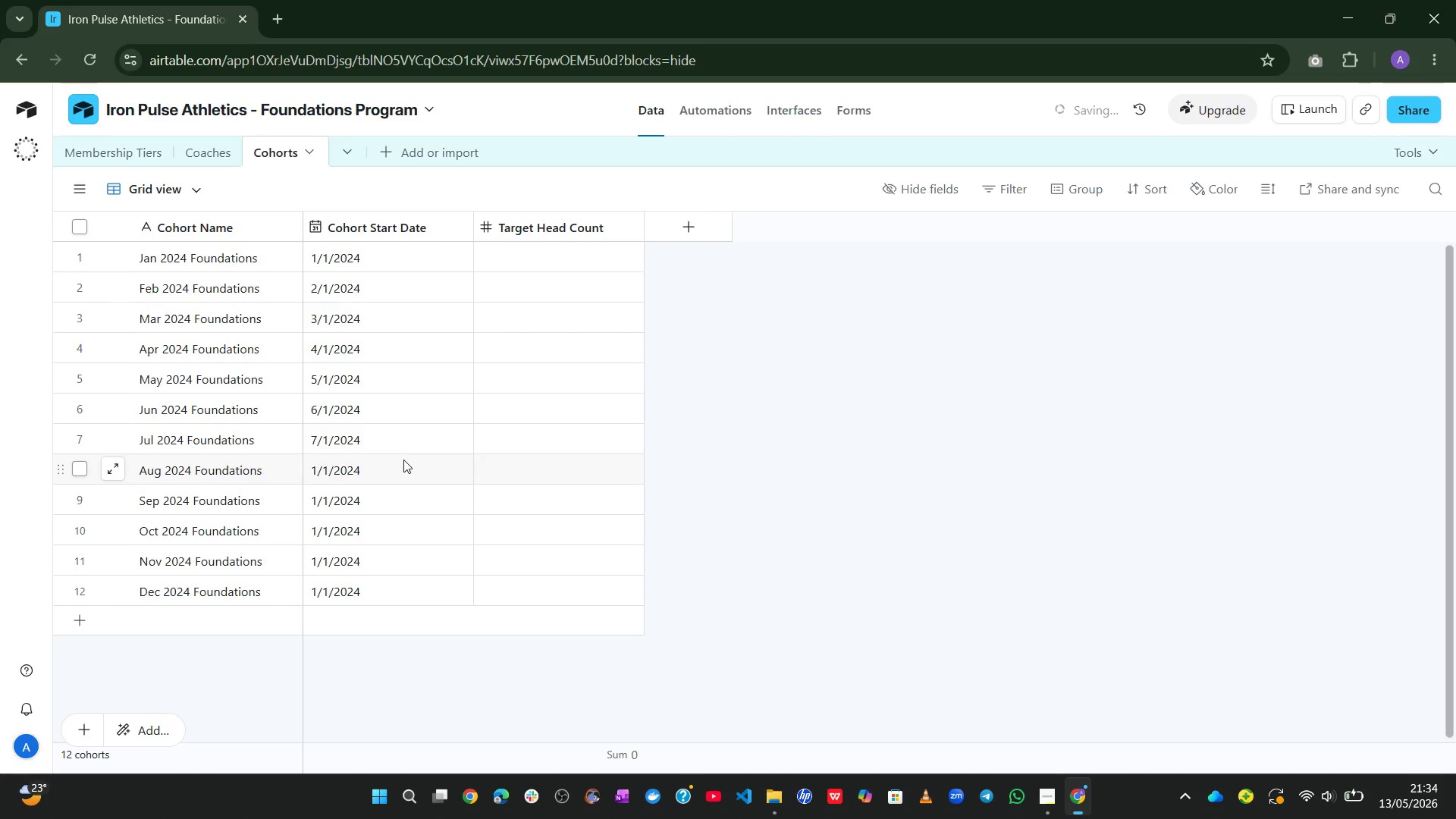 
double_click([403, 460])
 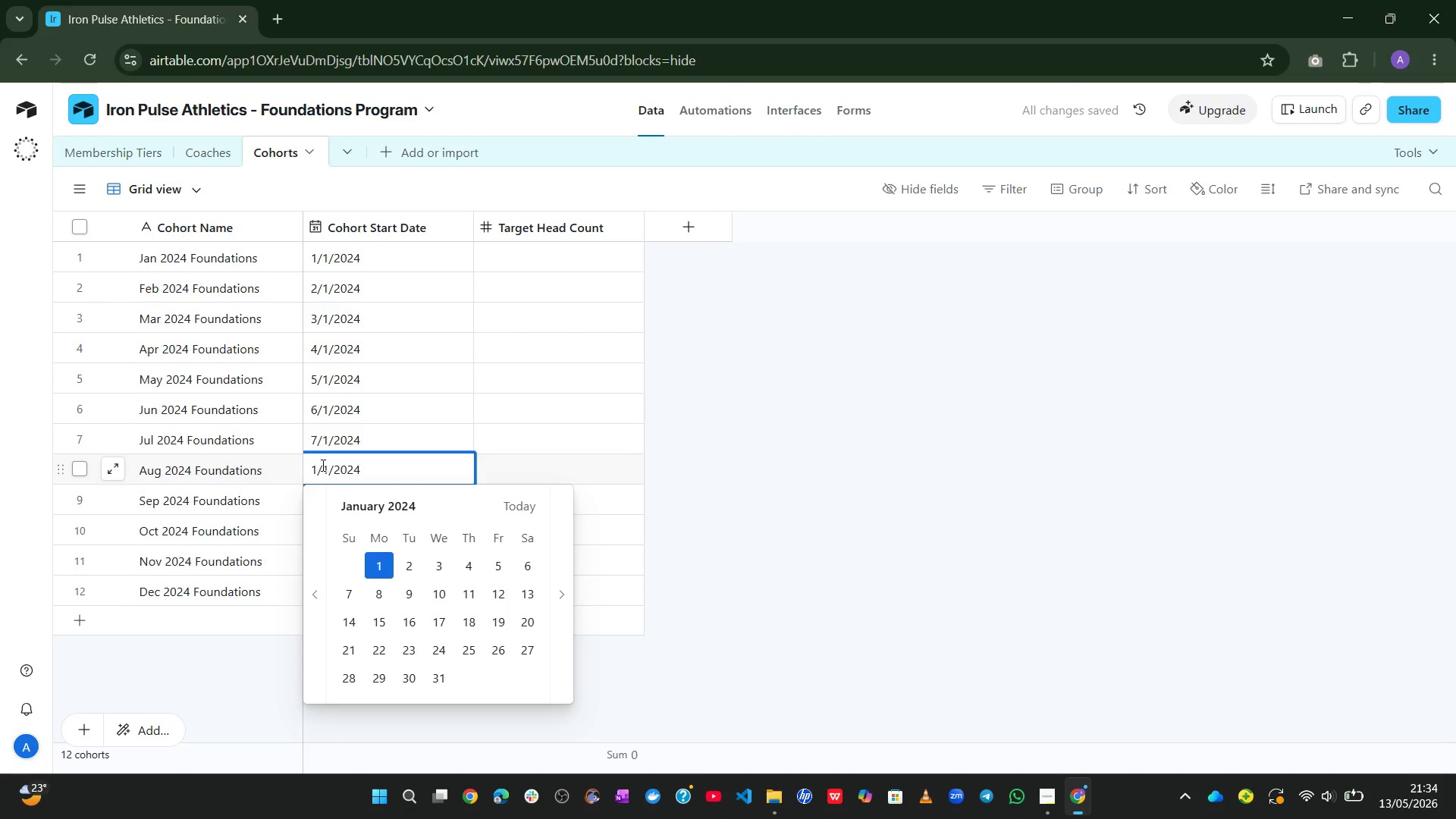 
left_click([318, 468])
 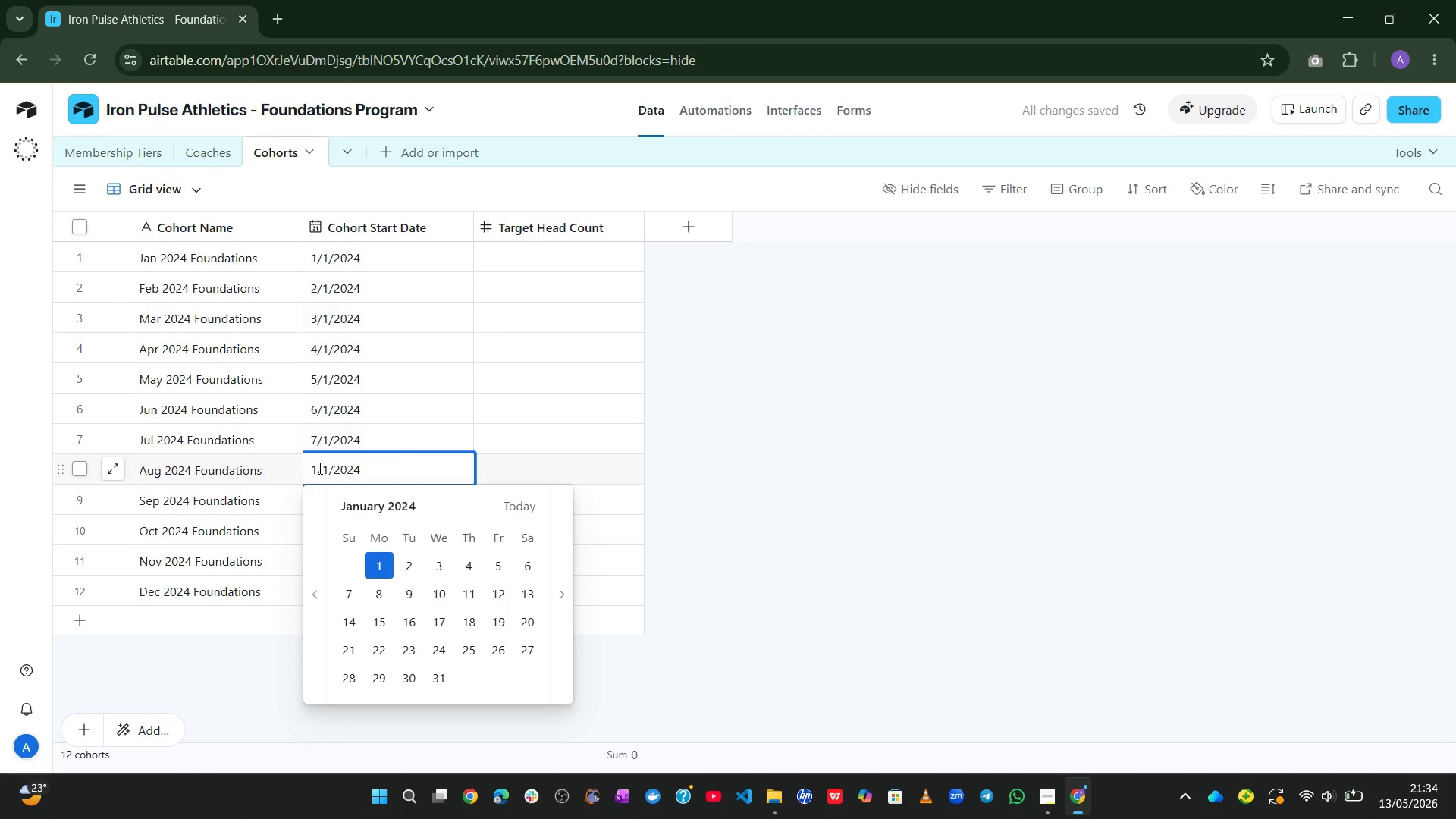 
key(Backspace)
 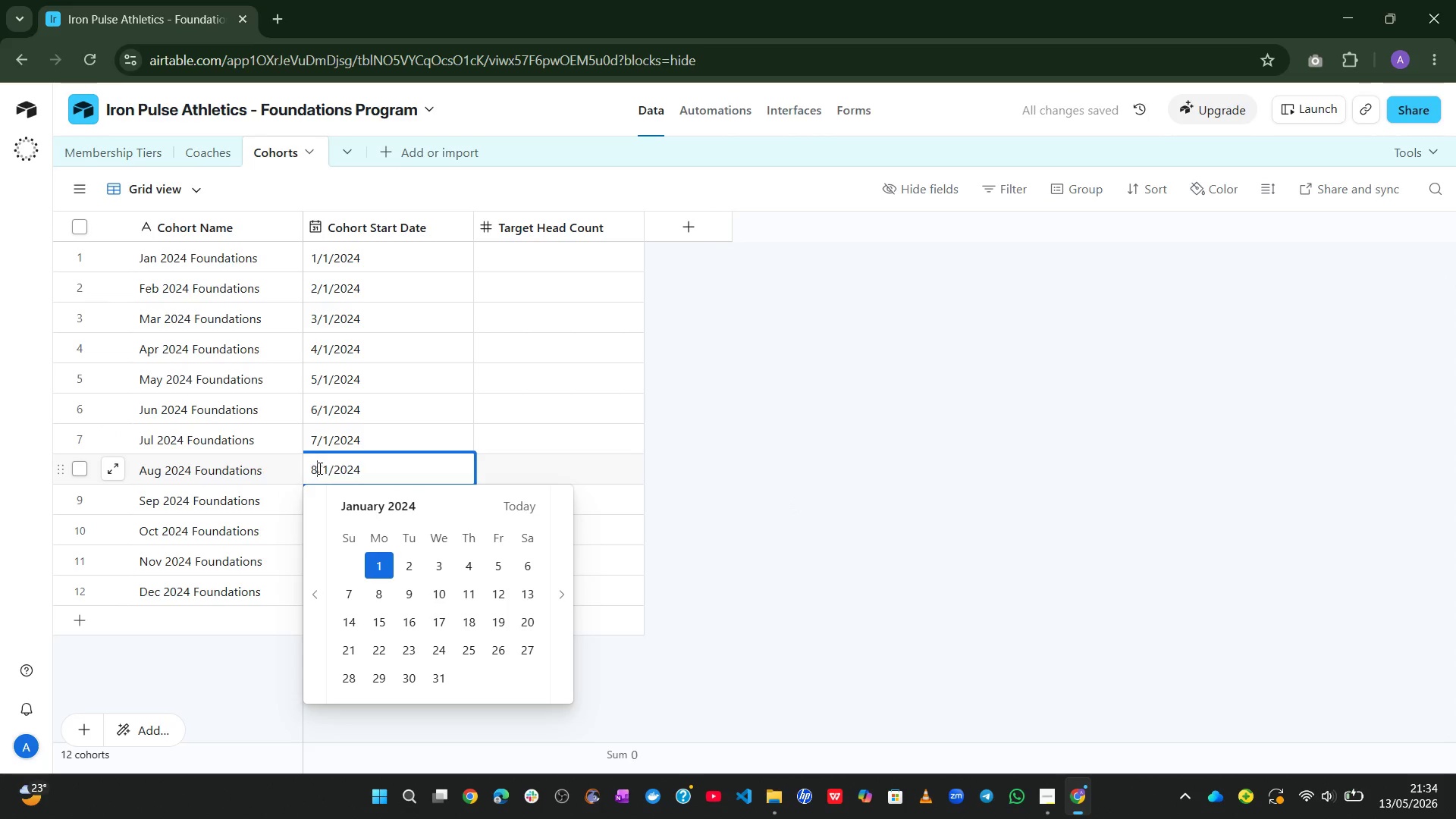 
key(8)
 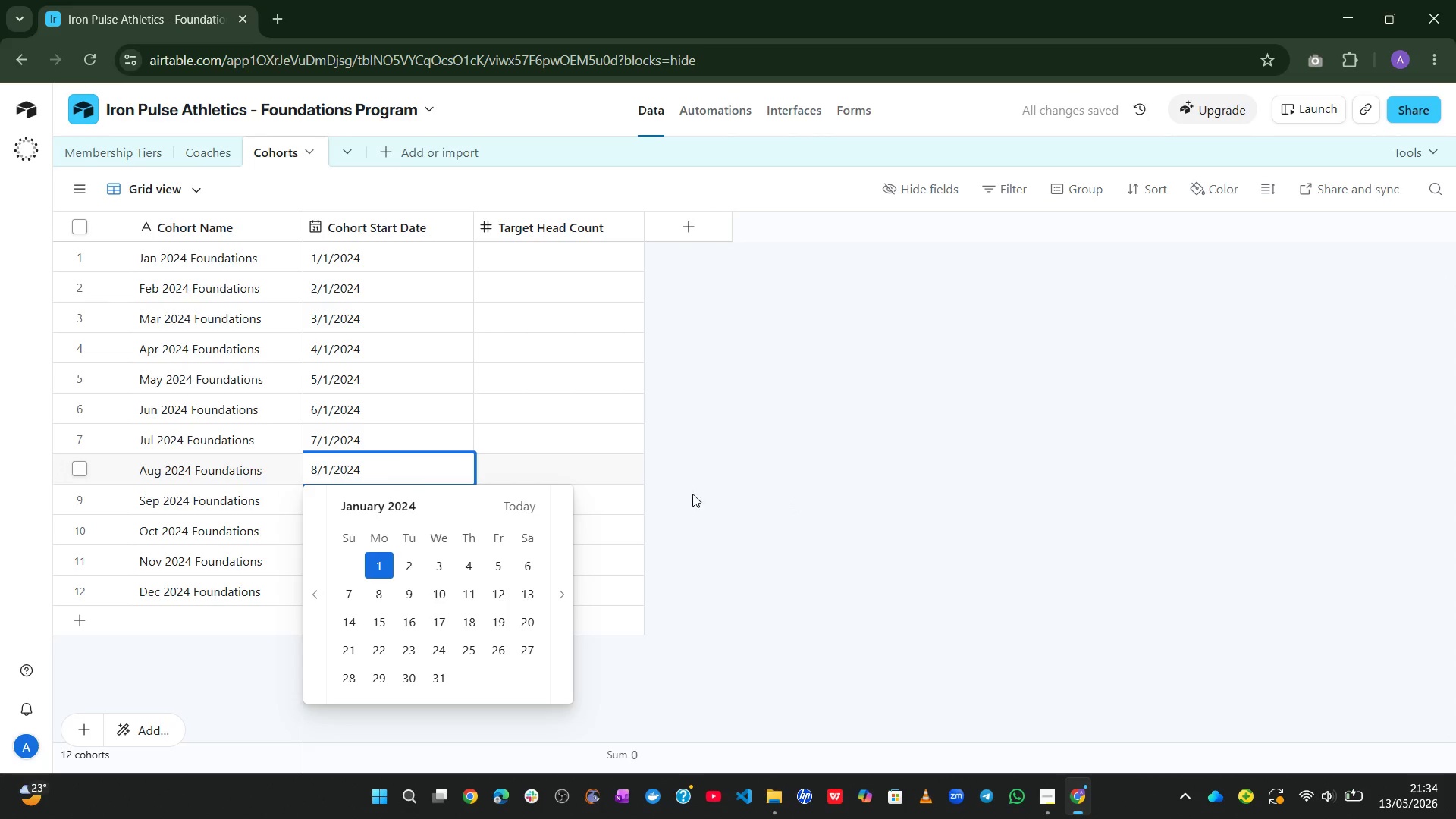 
left_click([708, 494])
 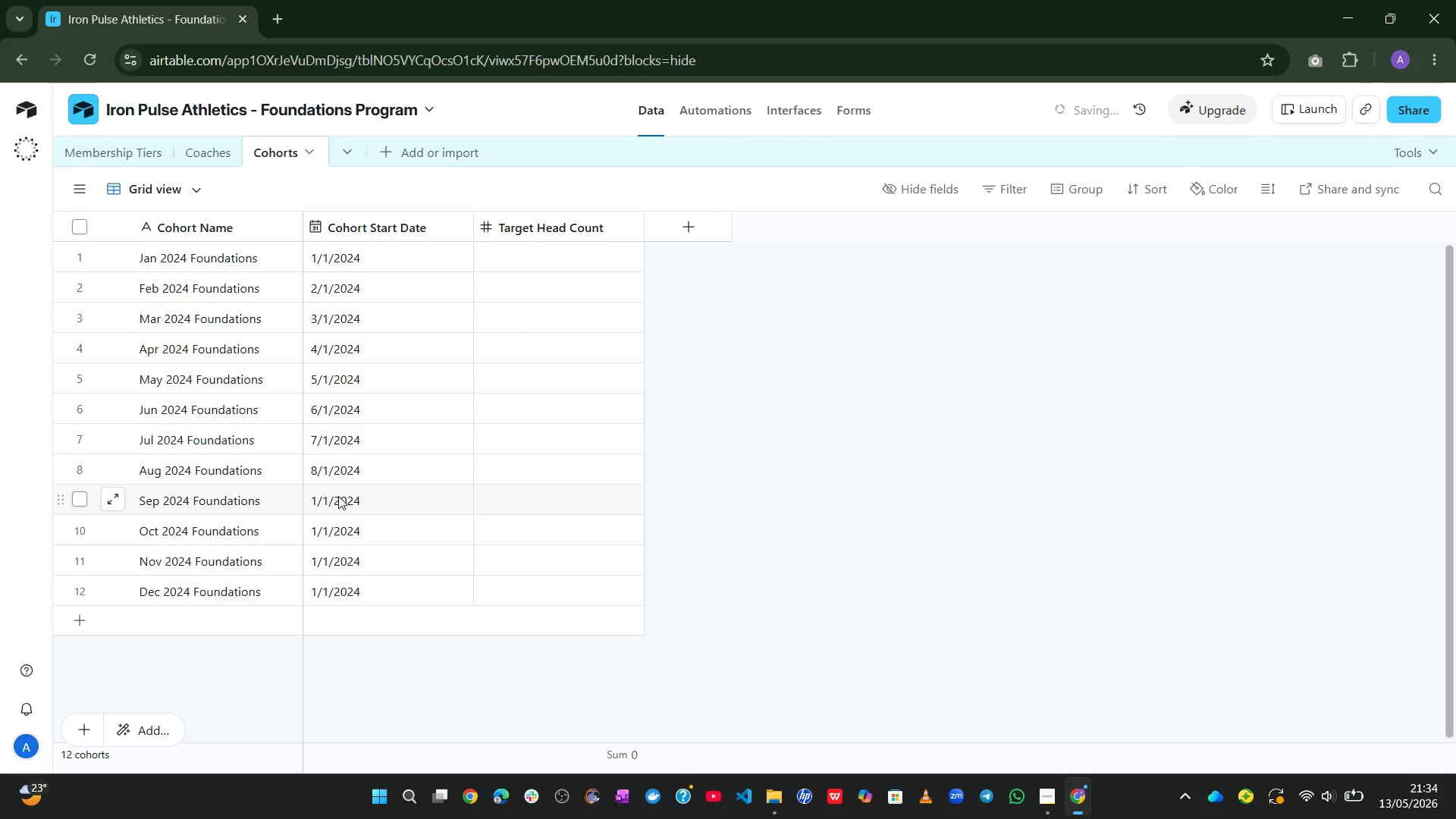 
double_click([338, 496])
 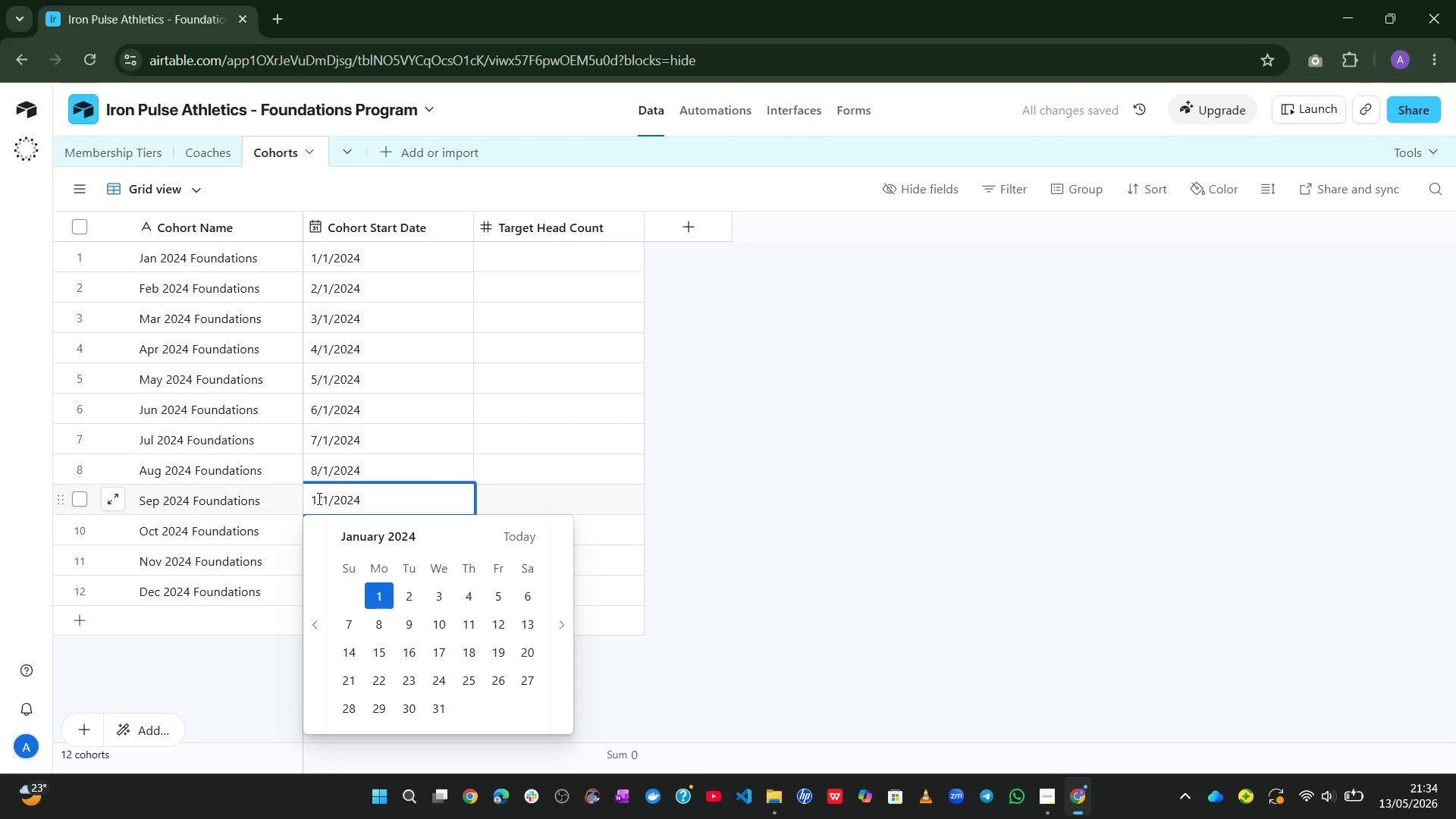 
left_click([316, 499])
 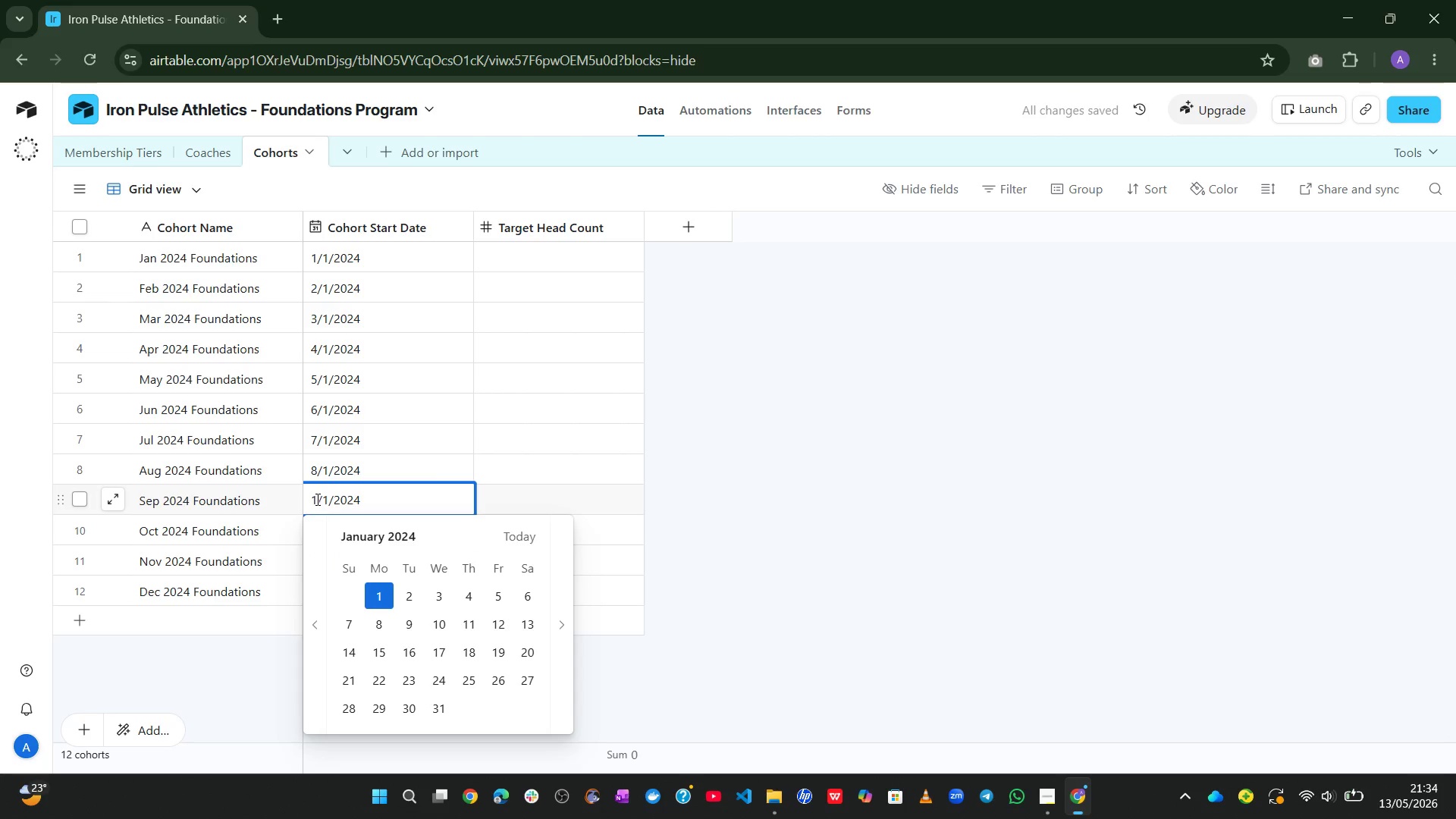 
key(9)
 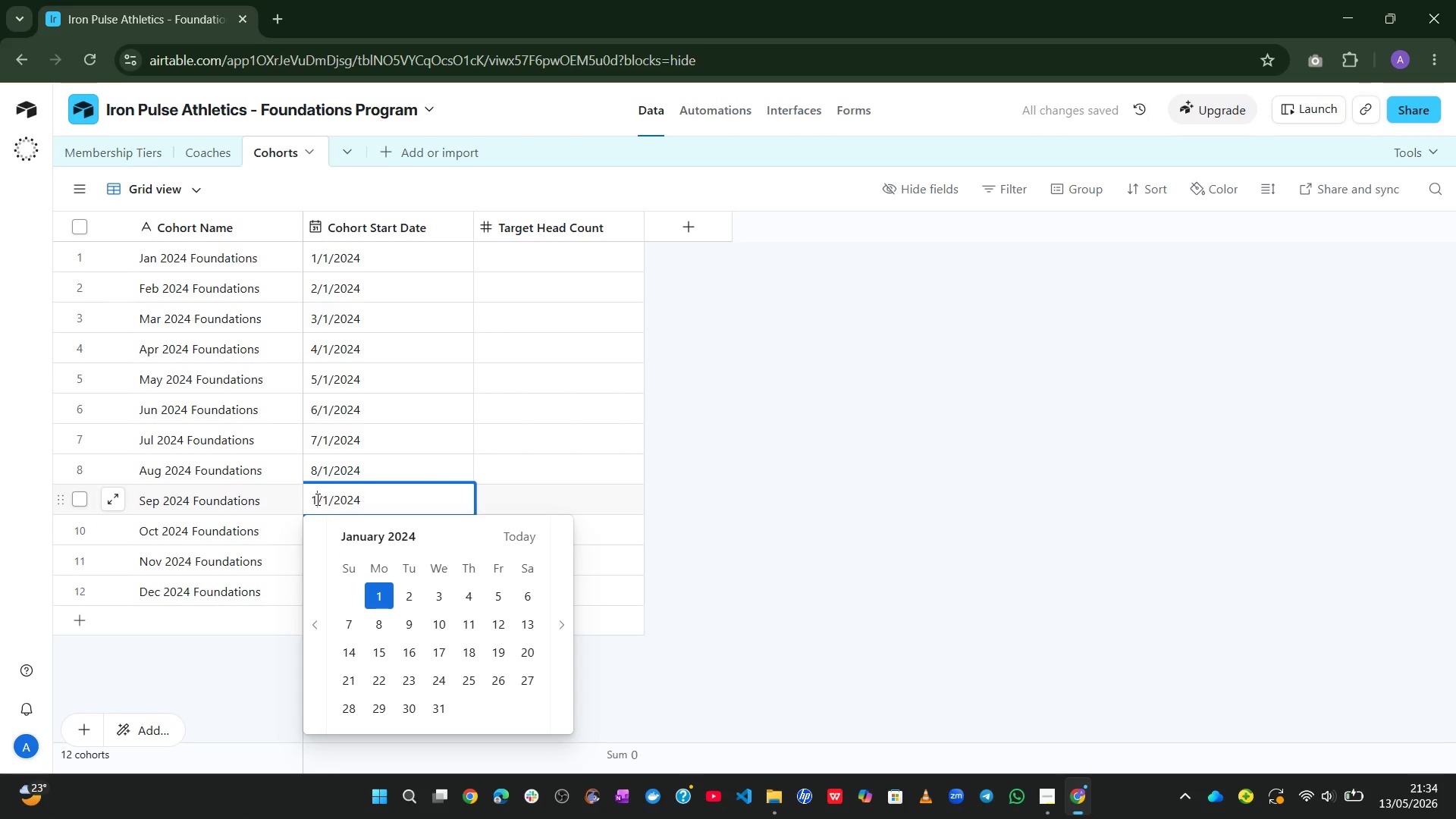 
key(Backspace)
 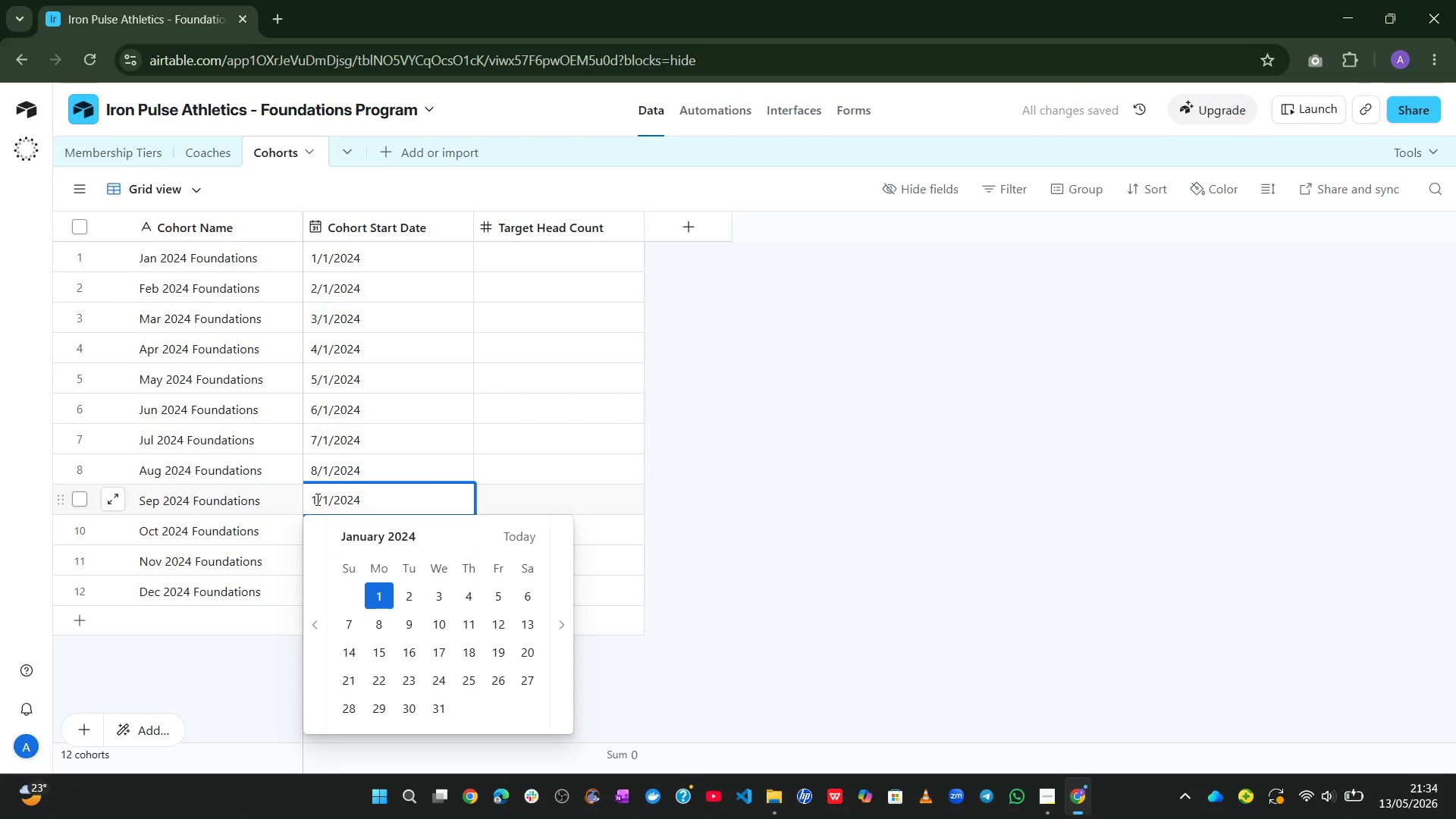 
key(Backspace)
 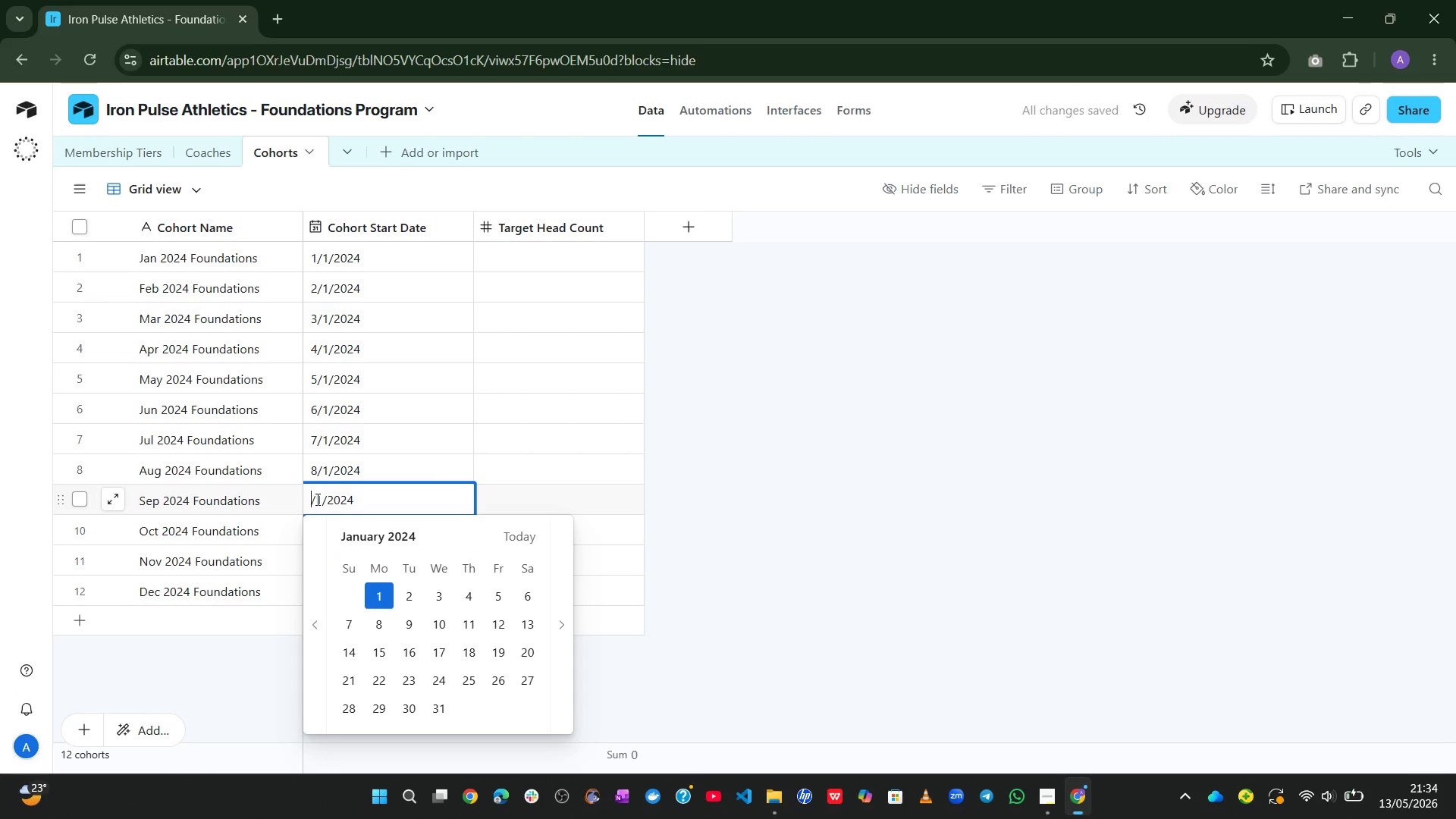 
key(9)
 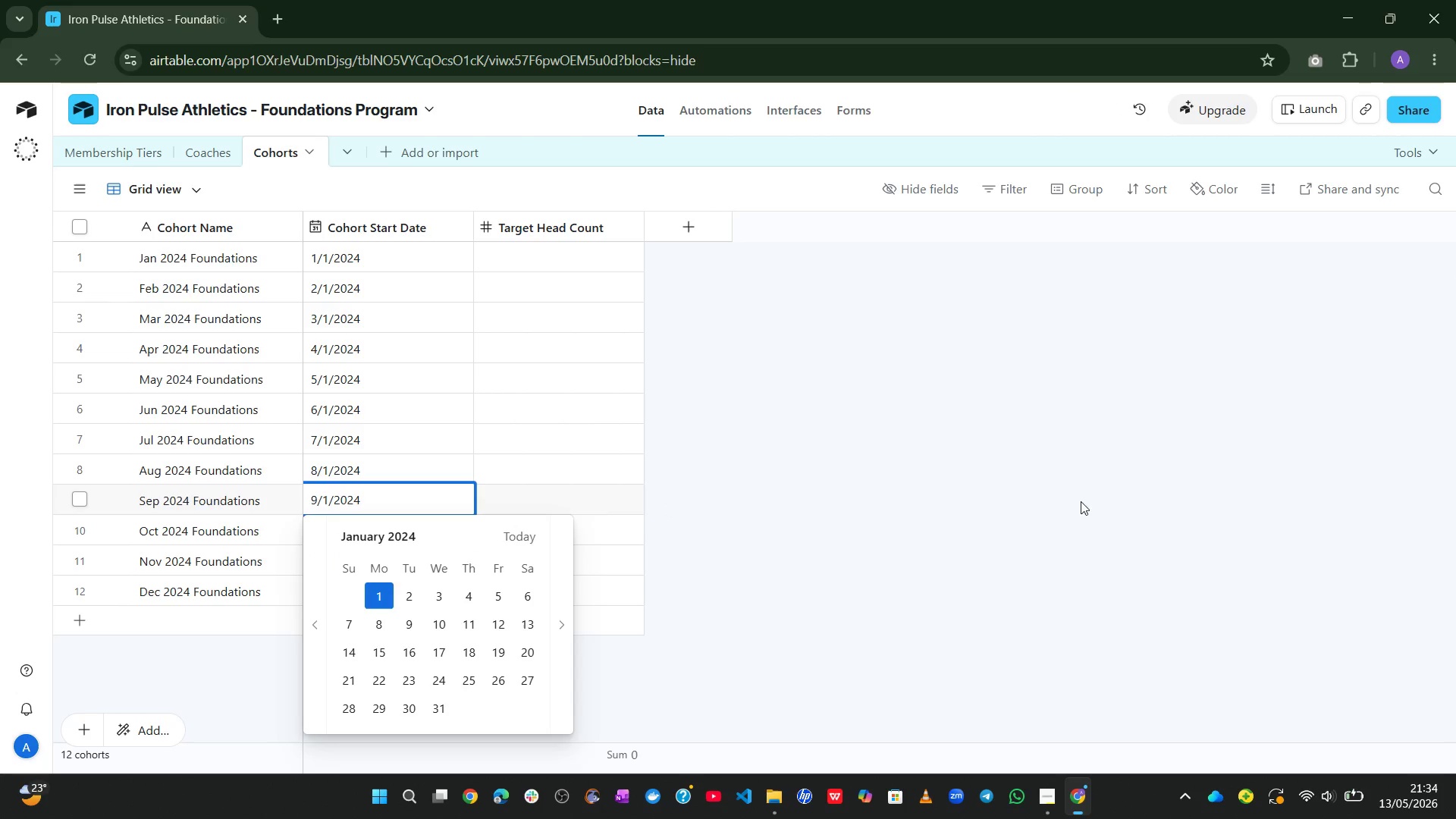 
left_click([1139, 504])
 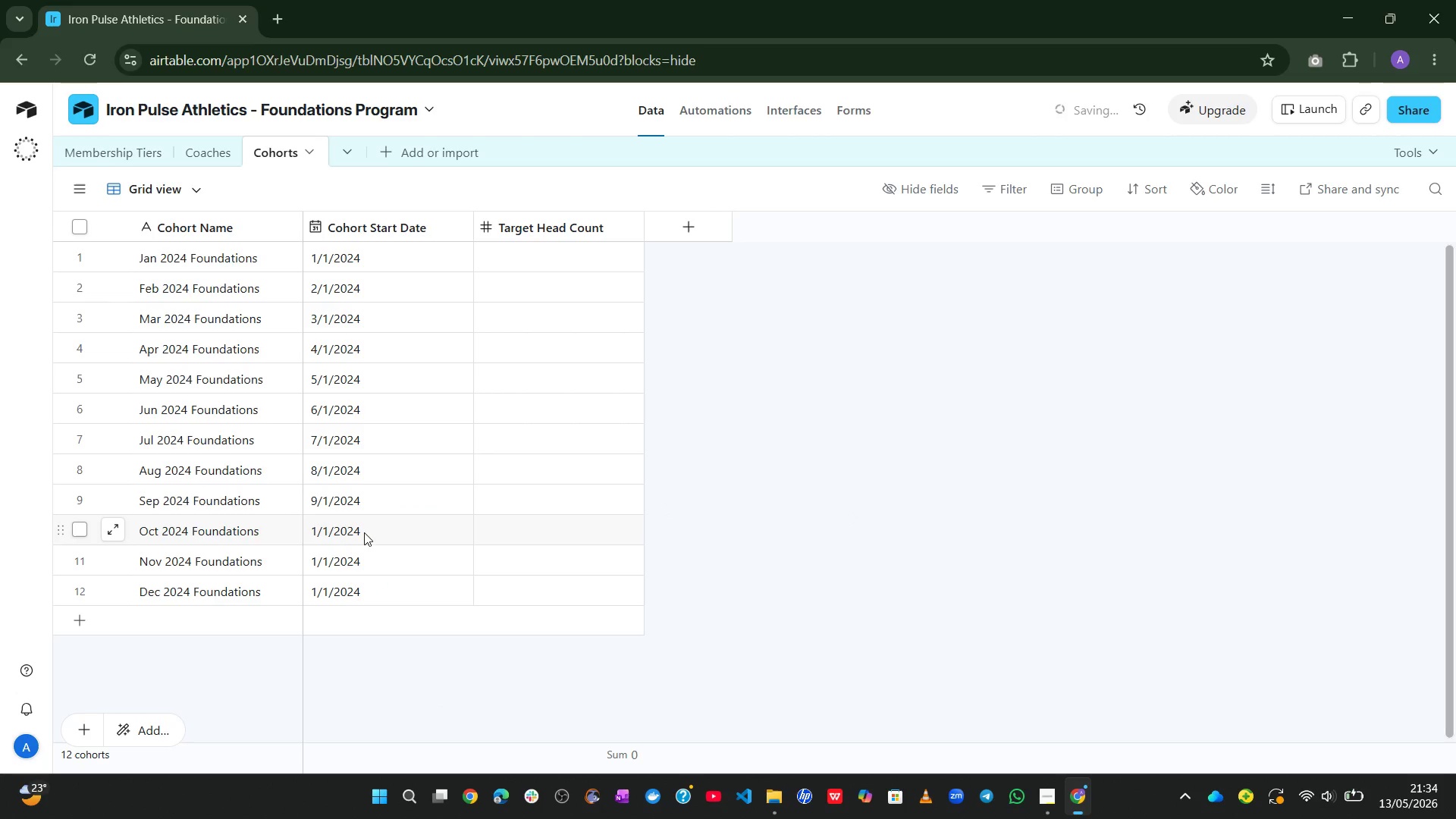 
double_click([359, 532])
 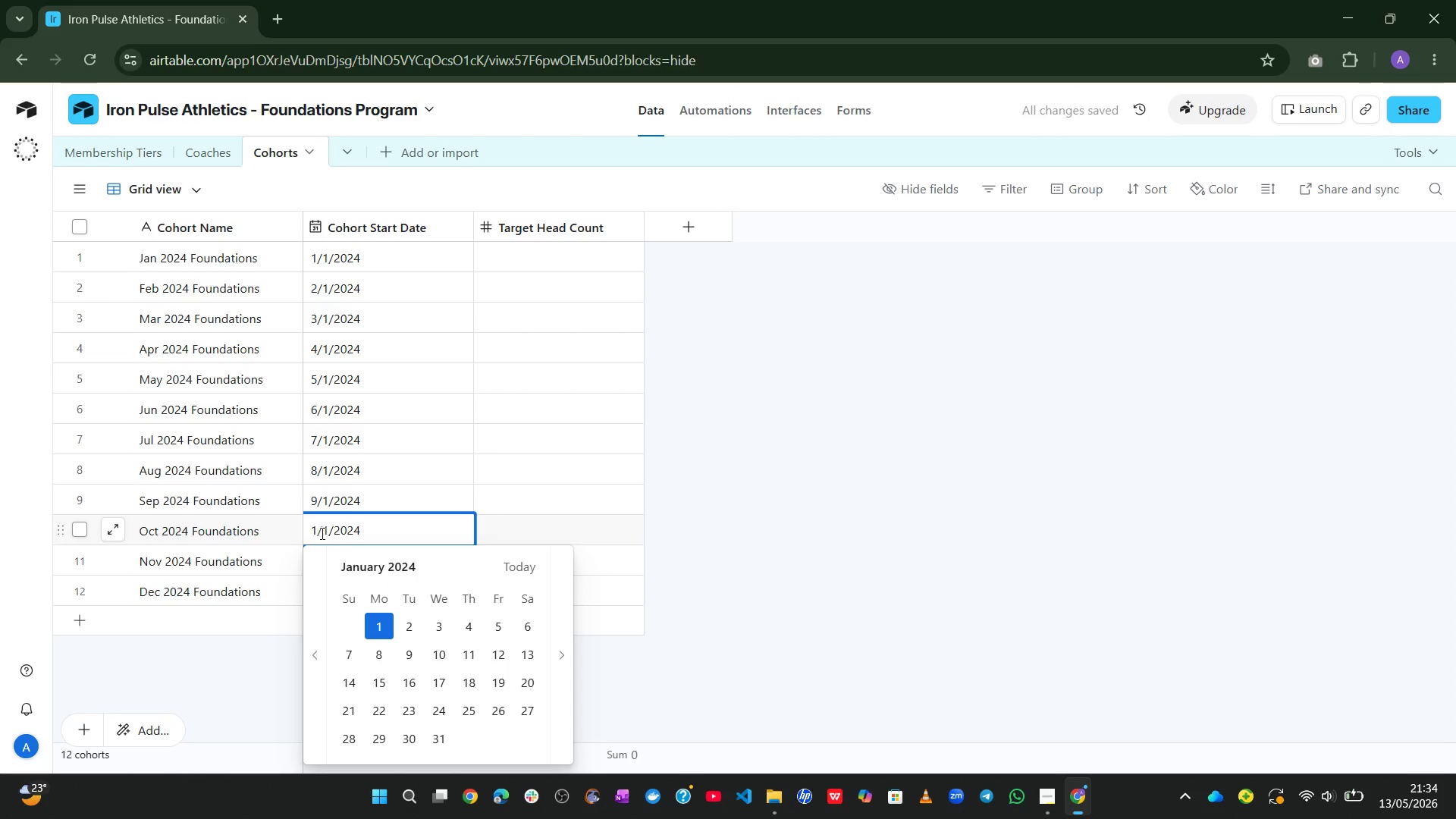 
left_click([318, 533])
 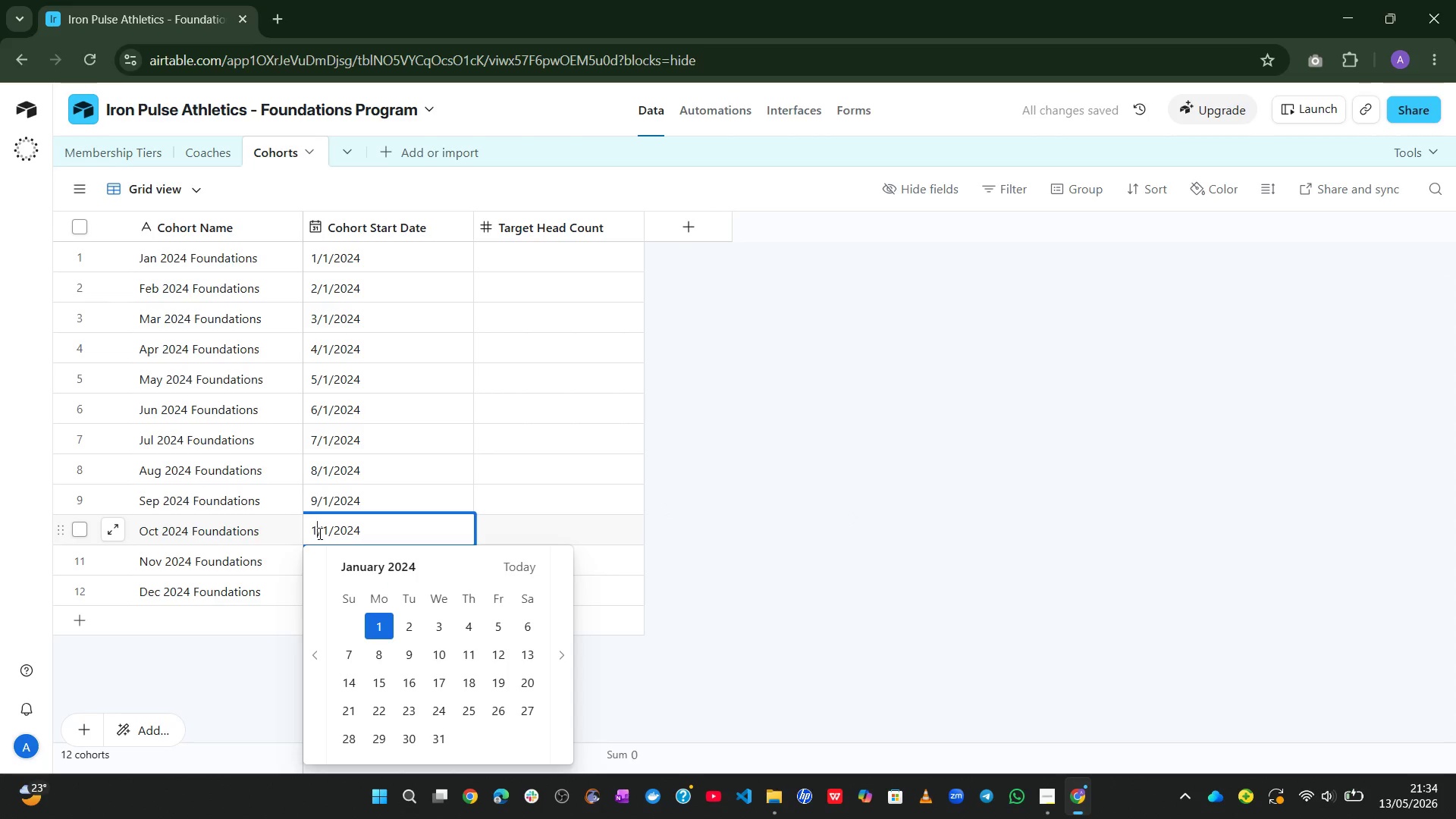 
key(Backspace)
type(10)
 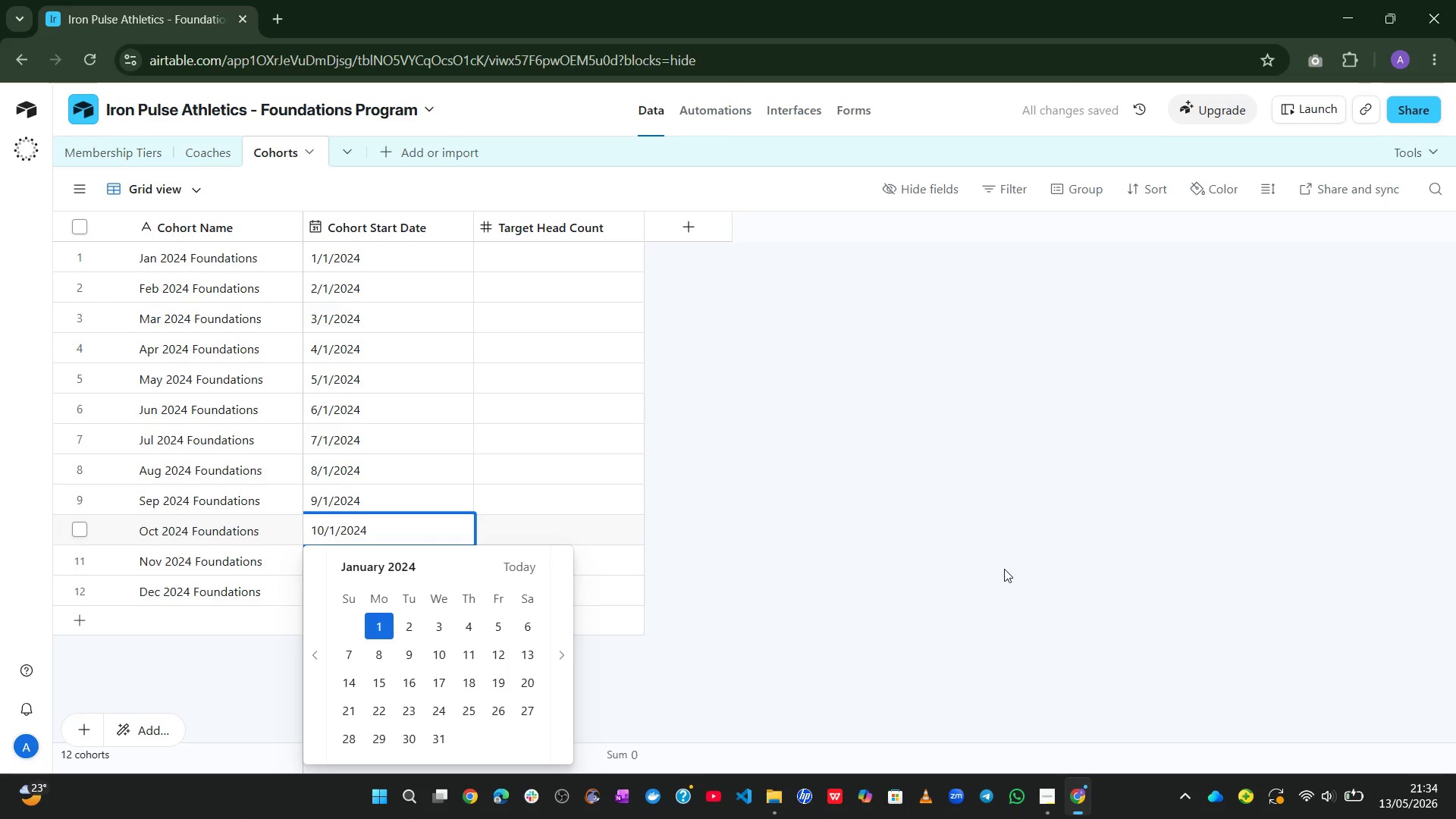 
left_click([1004, 569])
 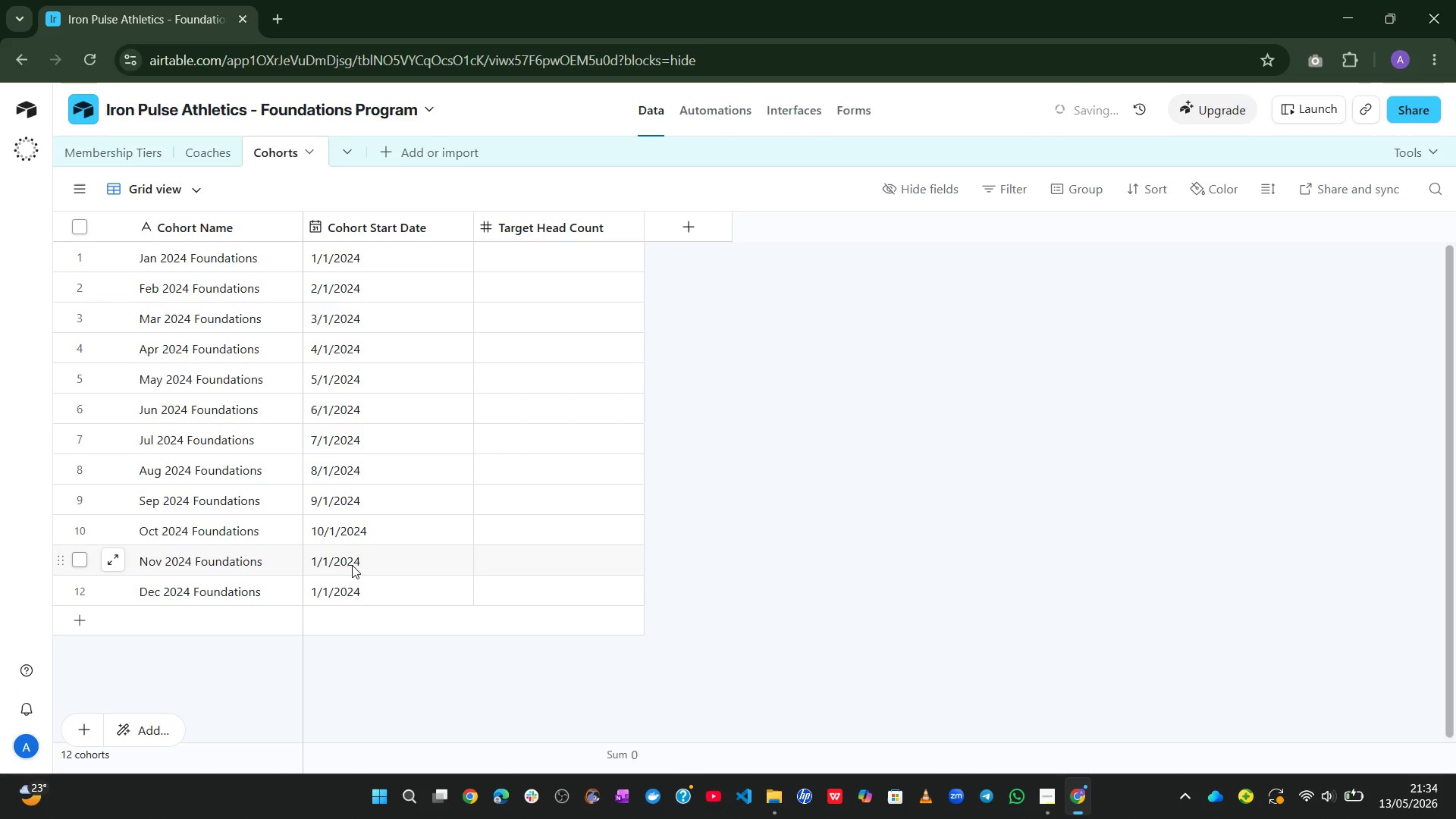 
double_click([350, 565])
 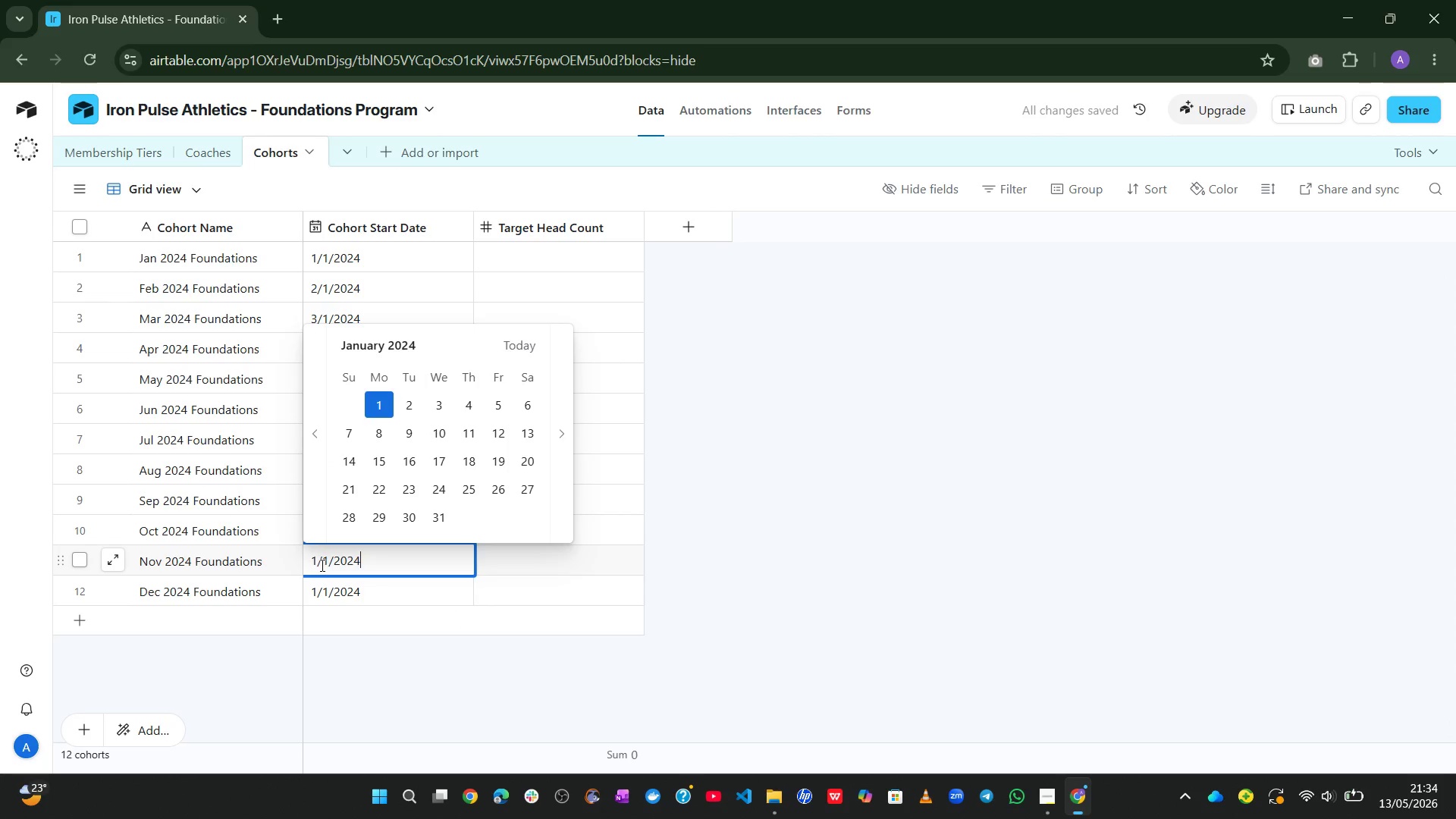 
left_click([321, 564])
 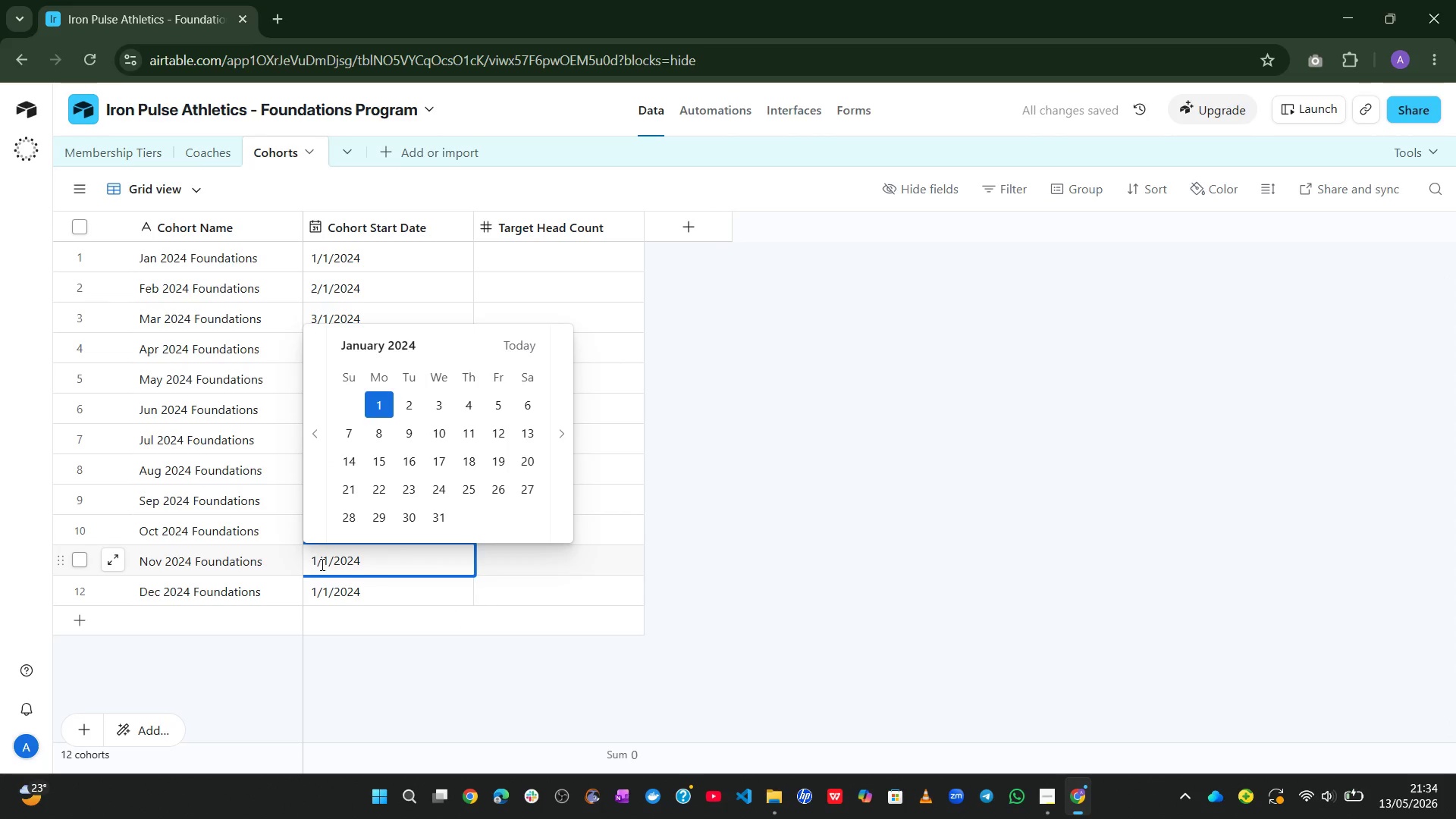 
key(ArrowLeft)
 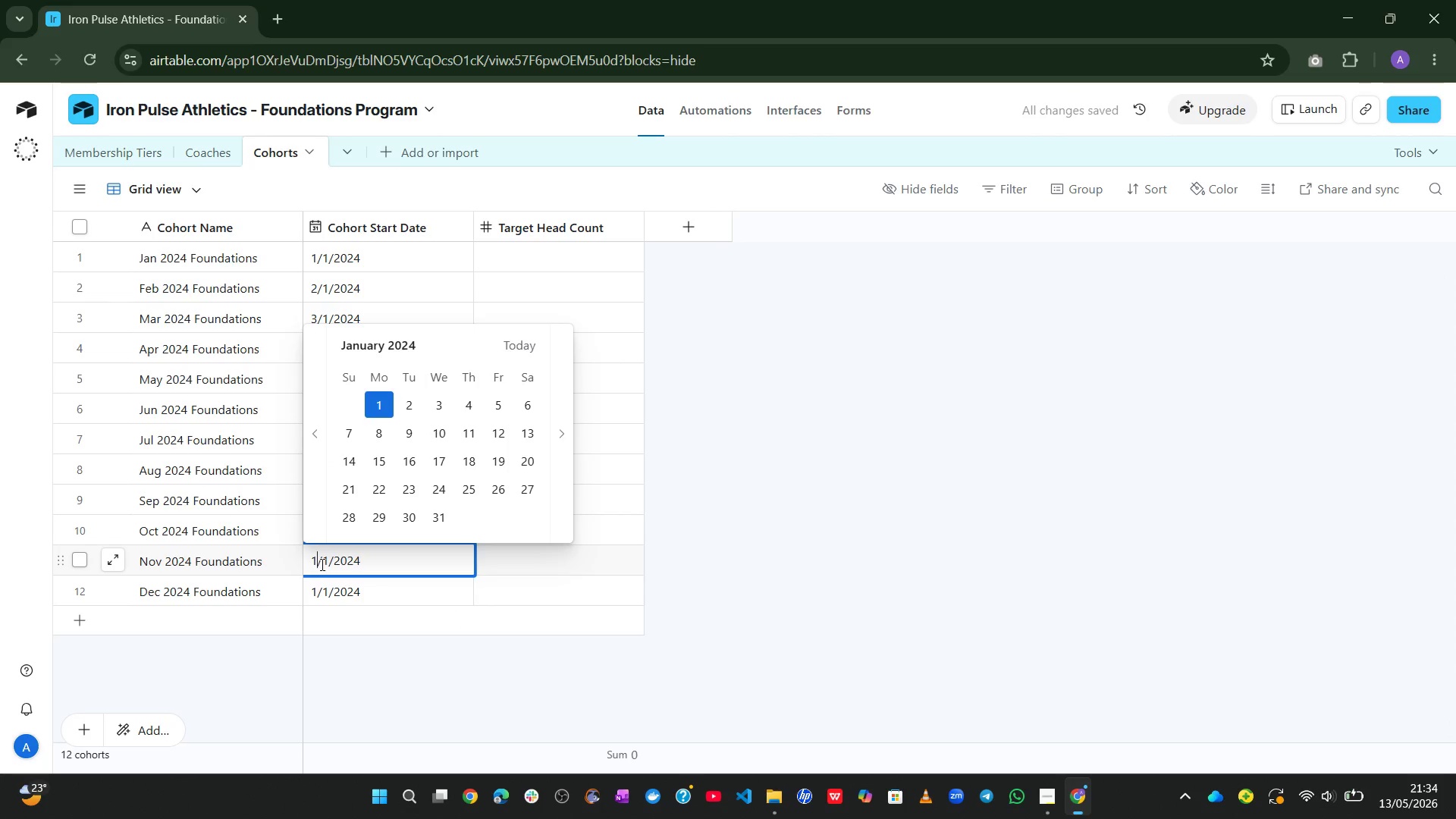 
key(1)
 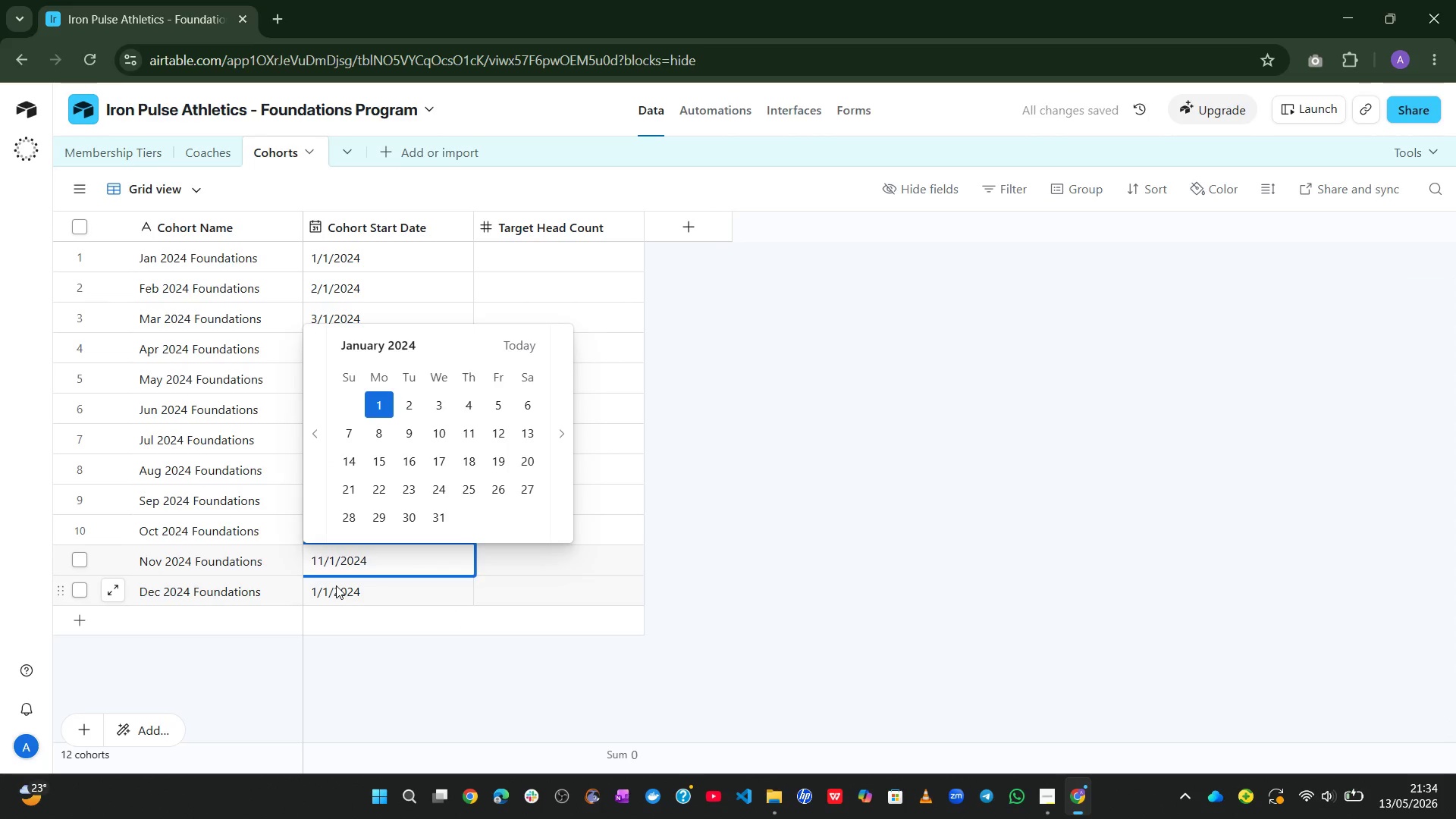 
double_click([336, 585])
 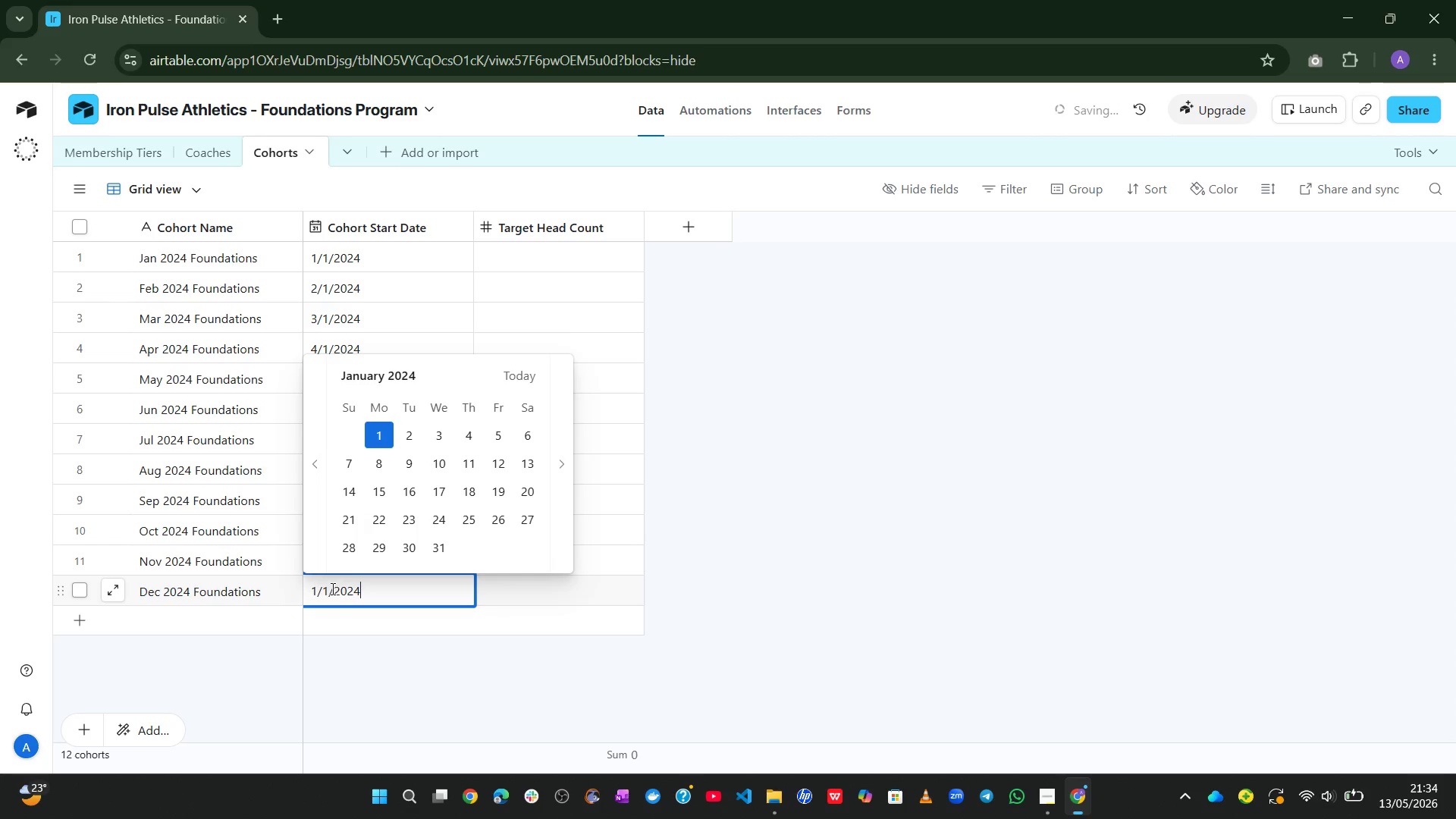 
left_click([326, 590])
 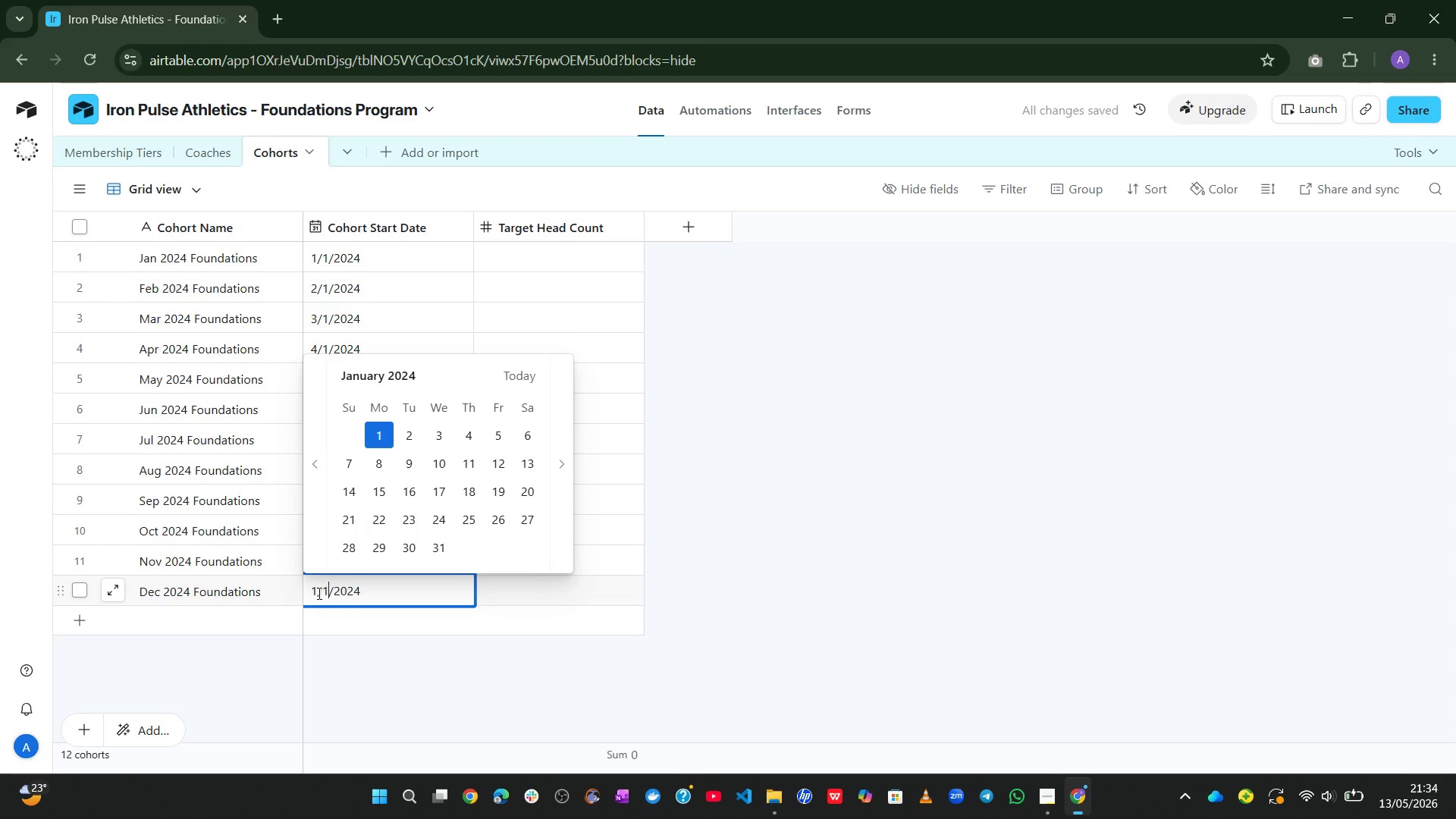 
left_click([322, 592])
 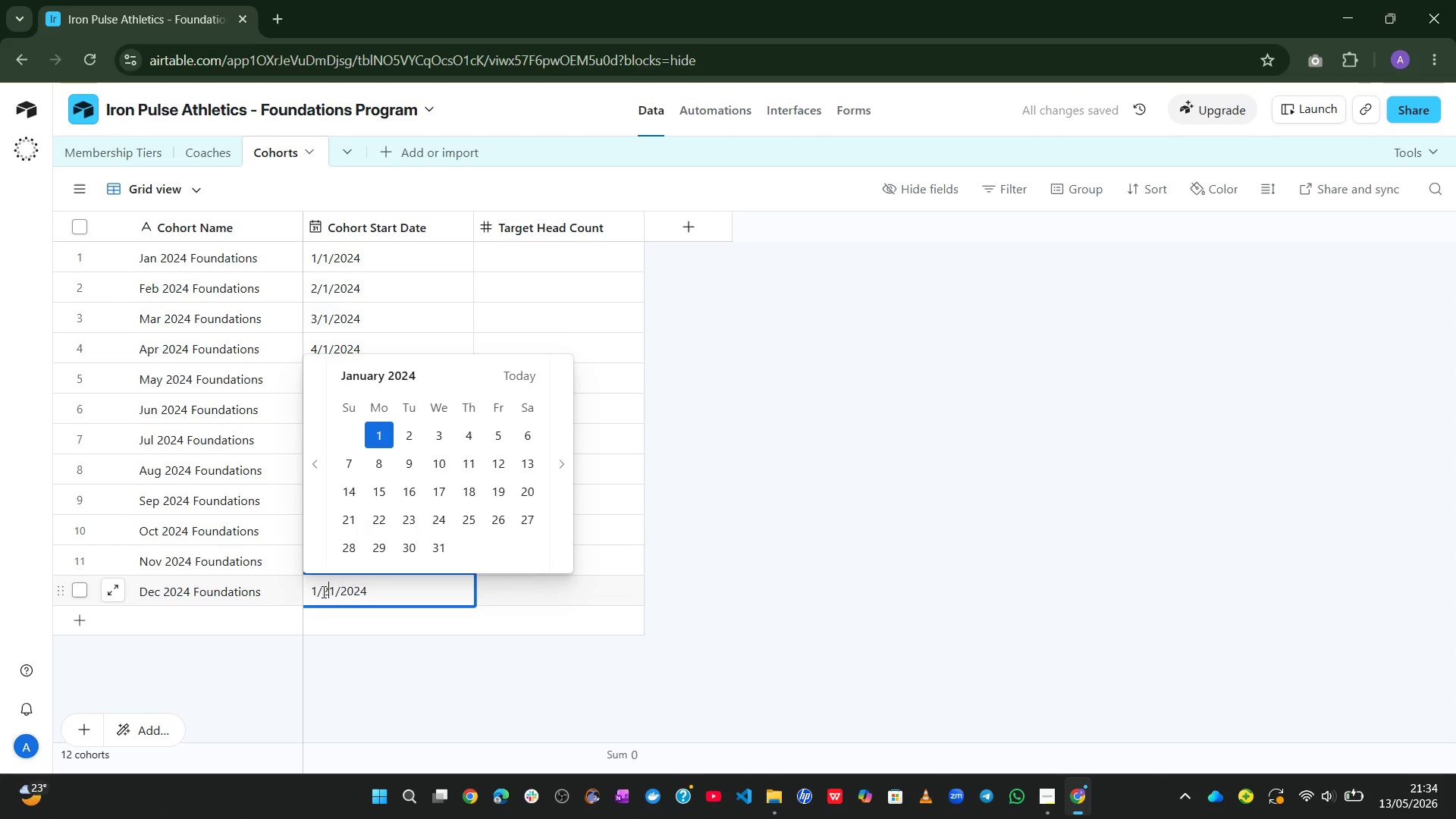 
key(2)
 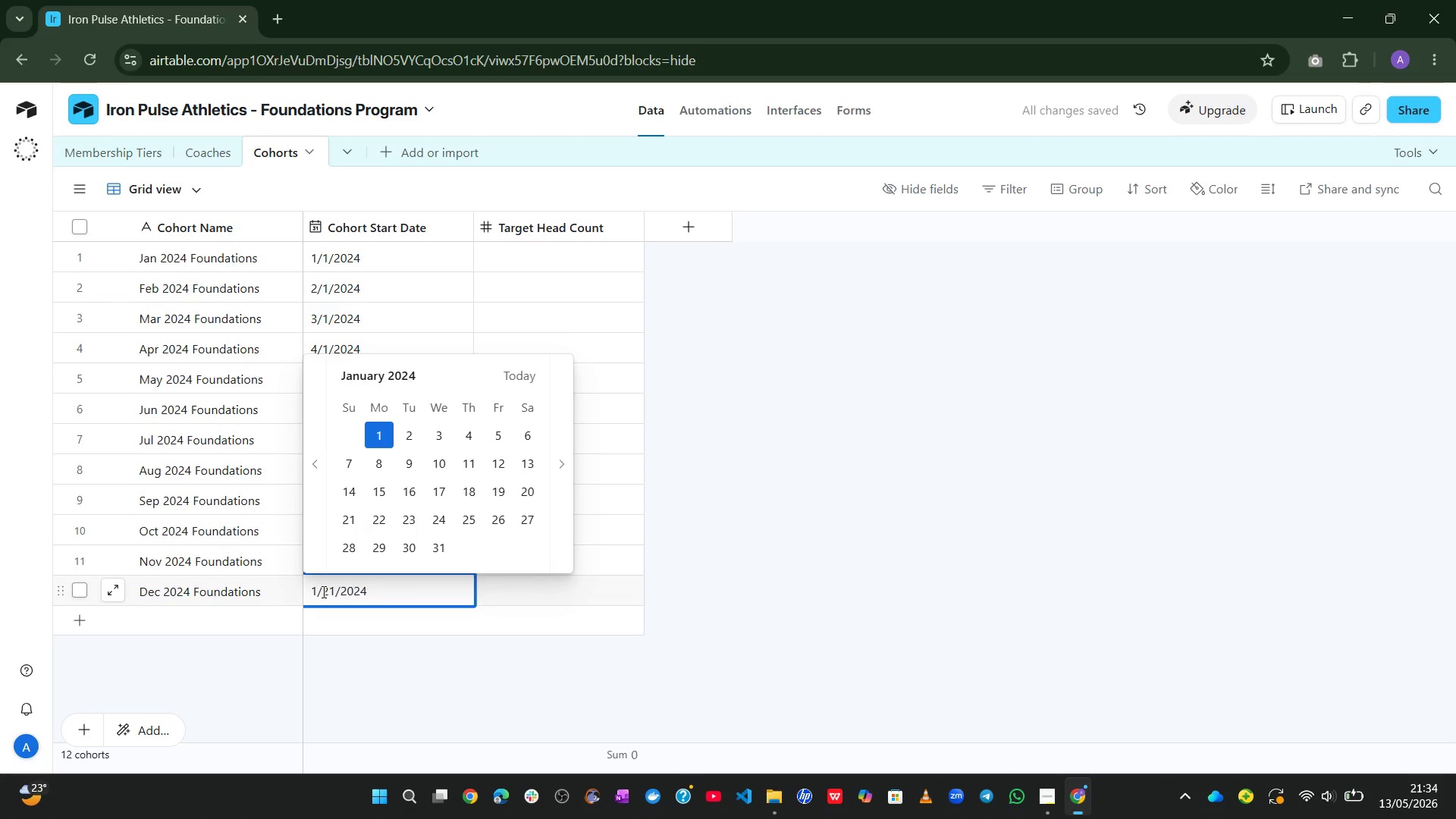 
key(Backspace)
 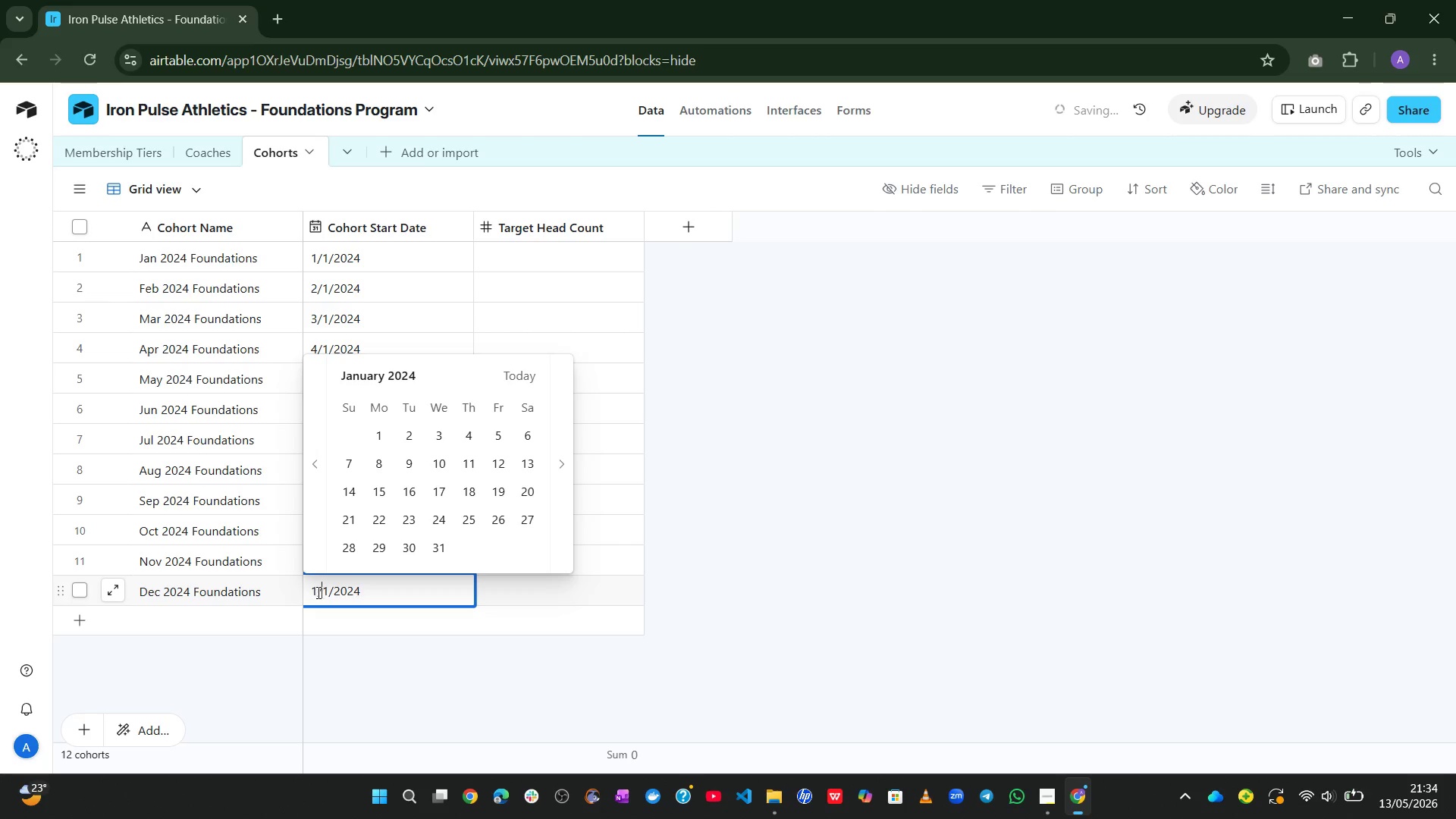 
left_click([318, 592])
 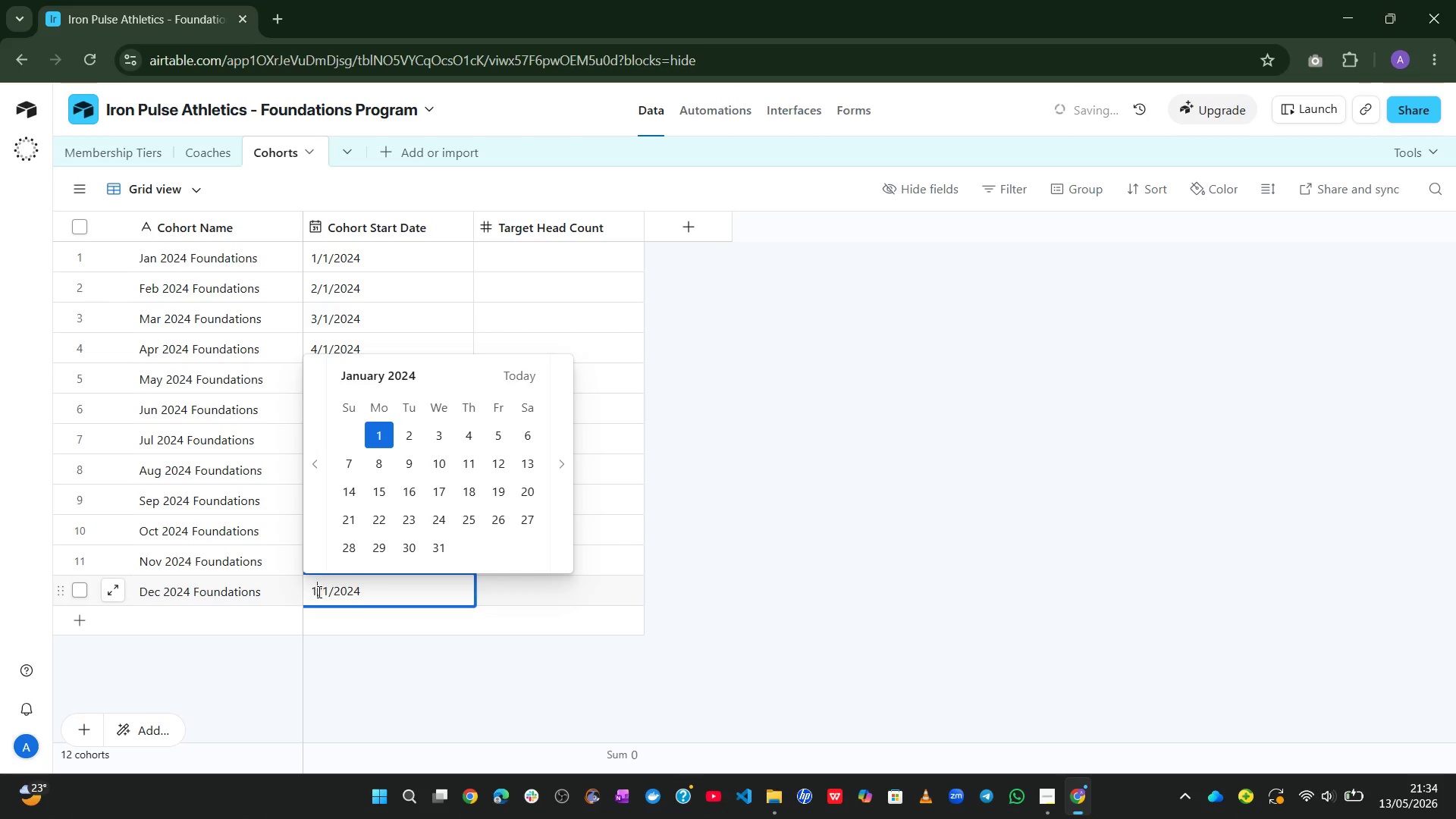 
key(2)
 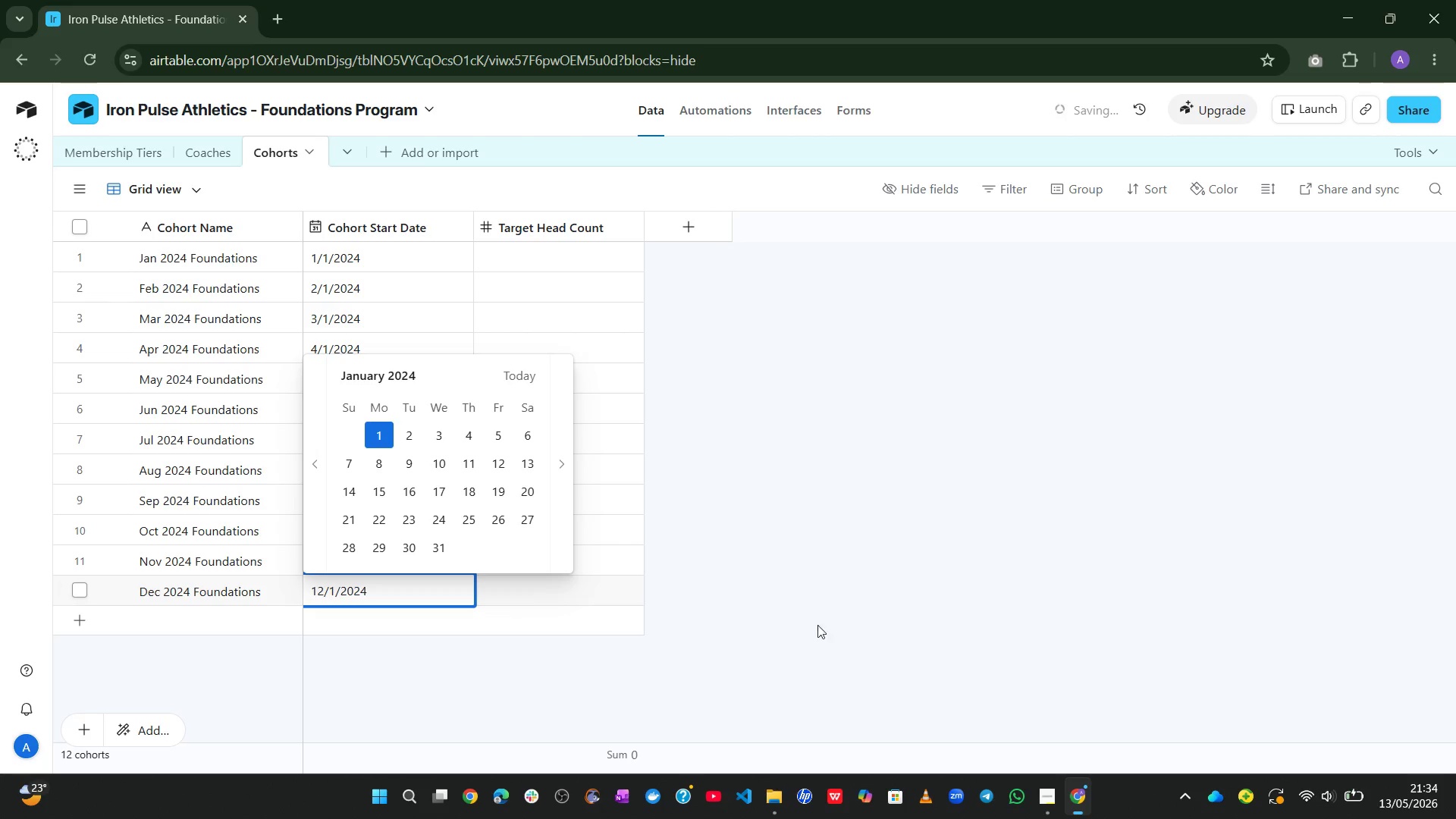 
left_click([858, 616])
 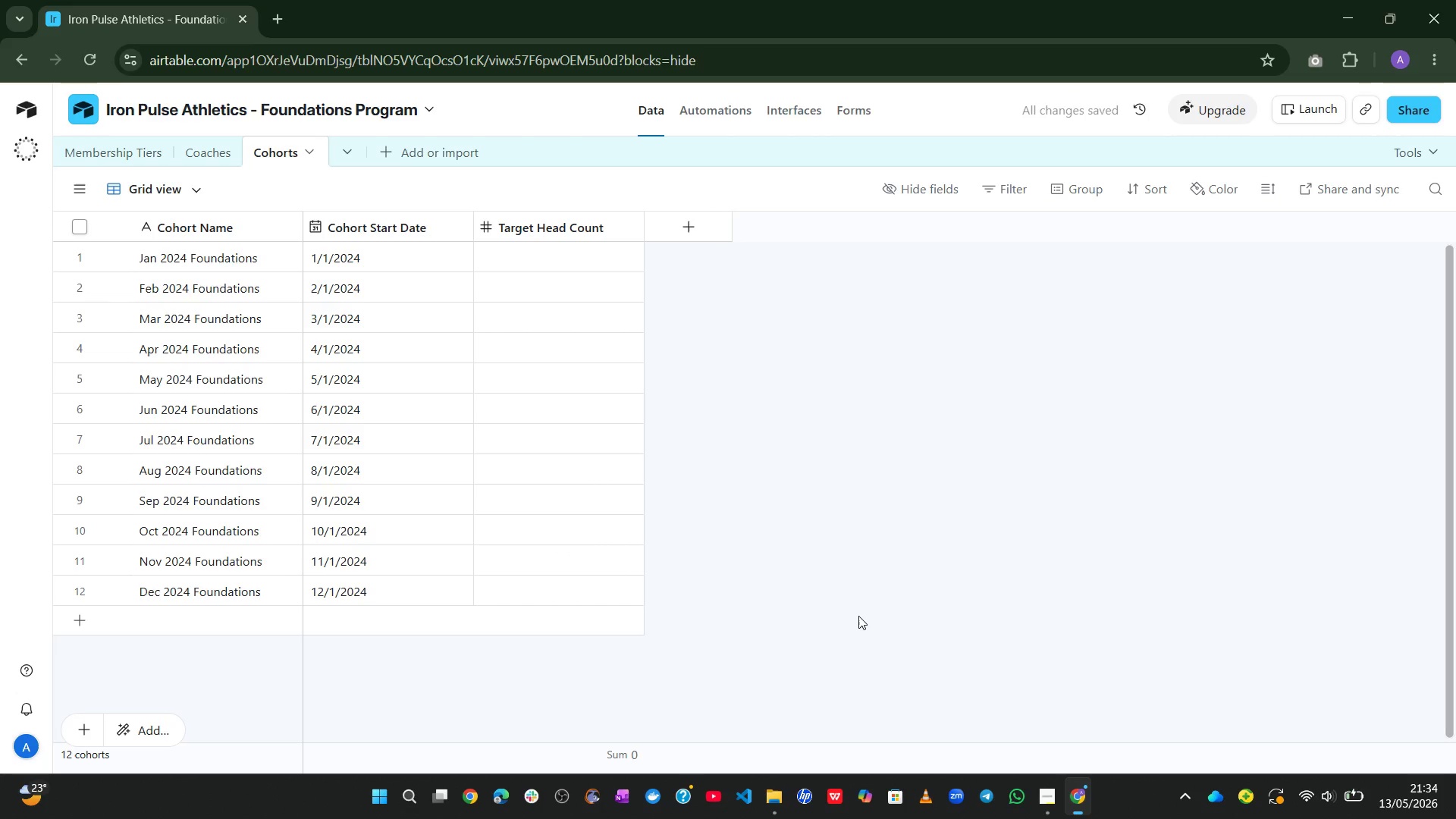 
wait(7.12)
 